 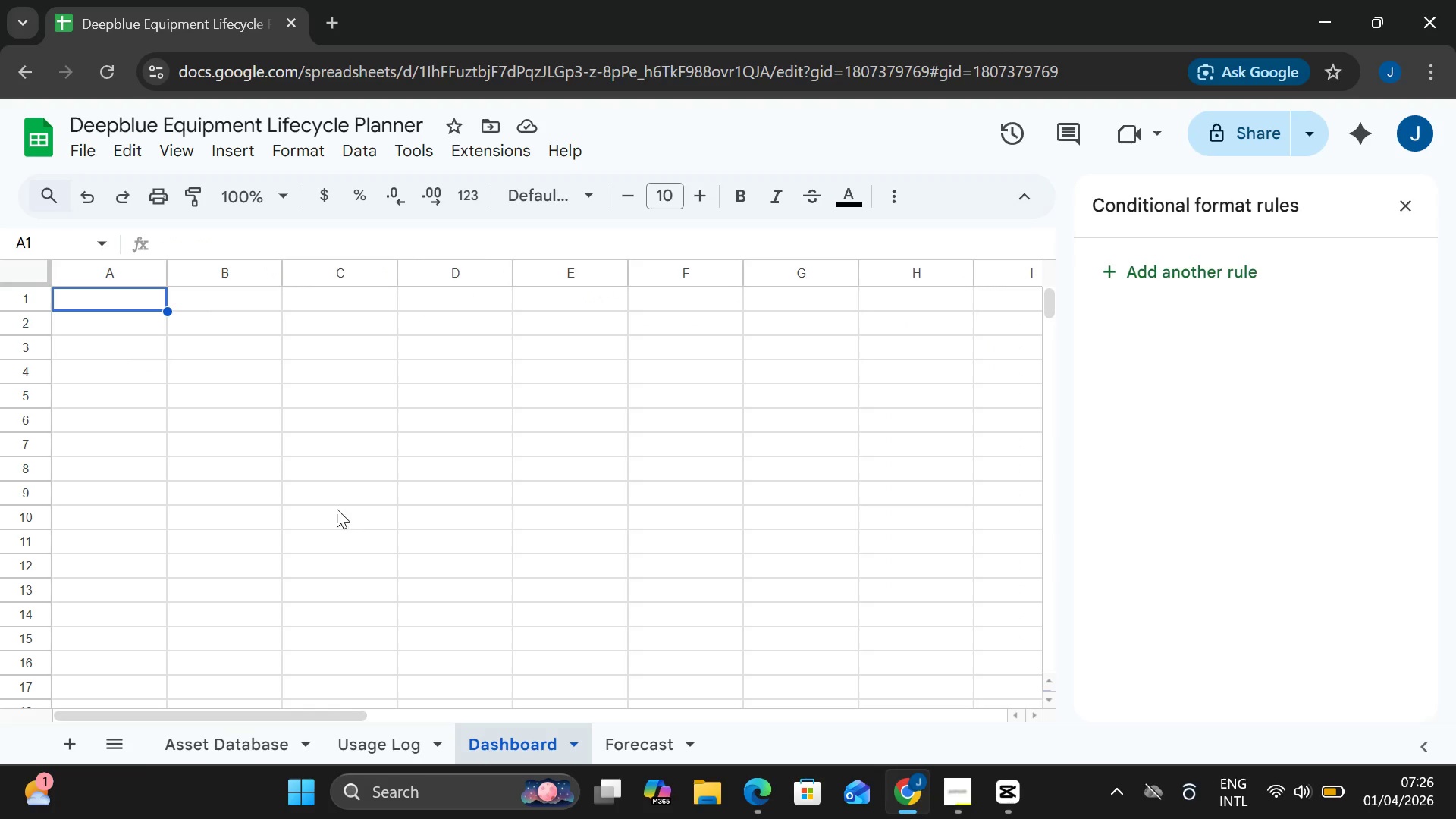 
double_click([89, 321])
 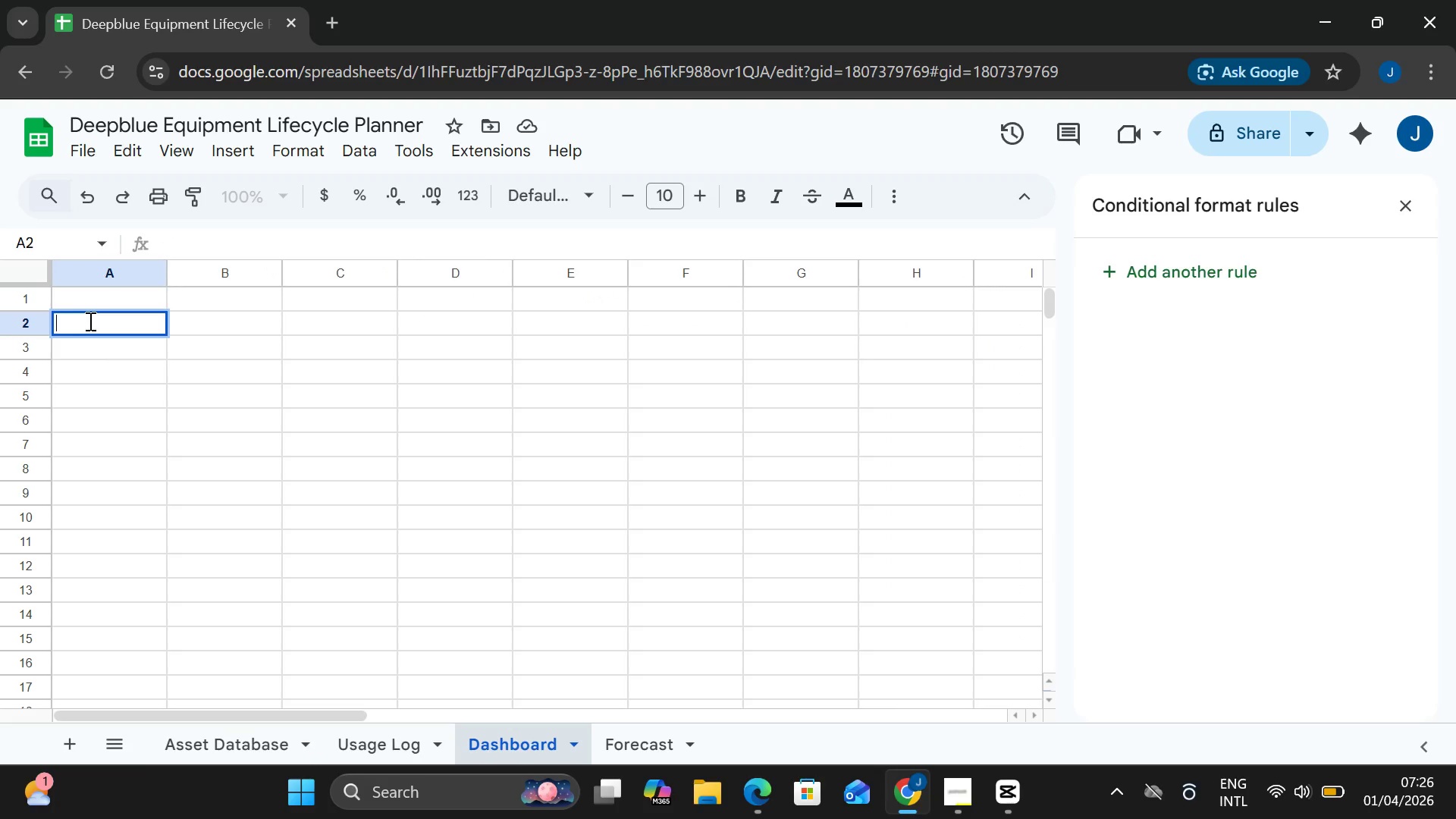 
type(Total ssey)
key(Backspace)
type(t Value)
 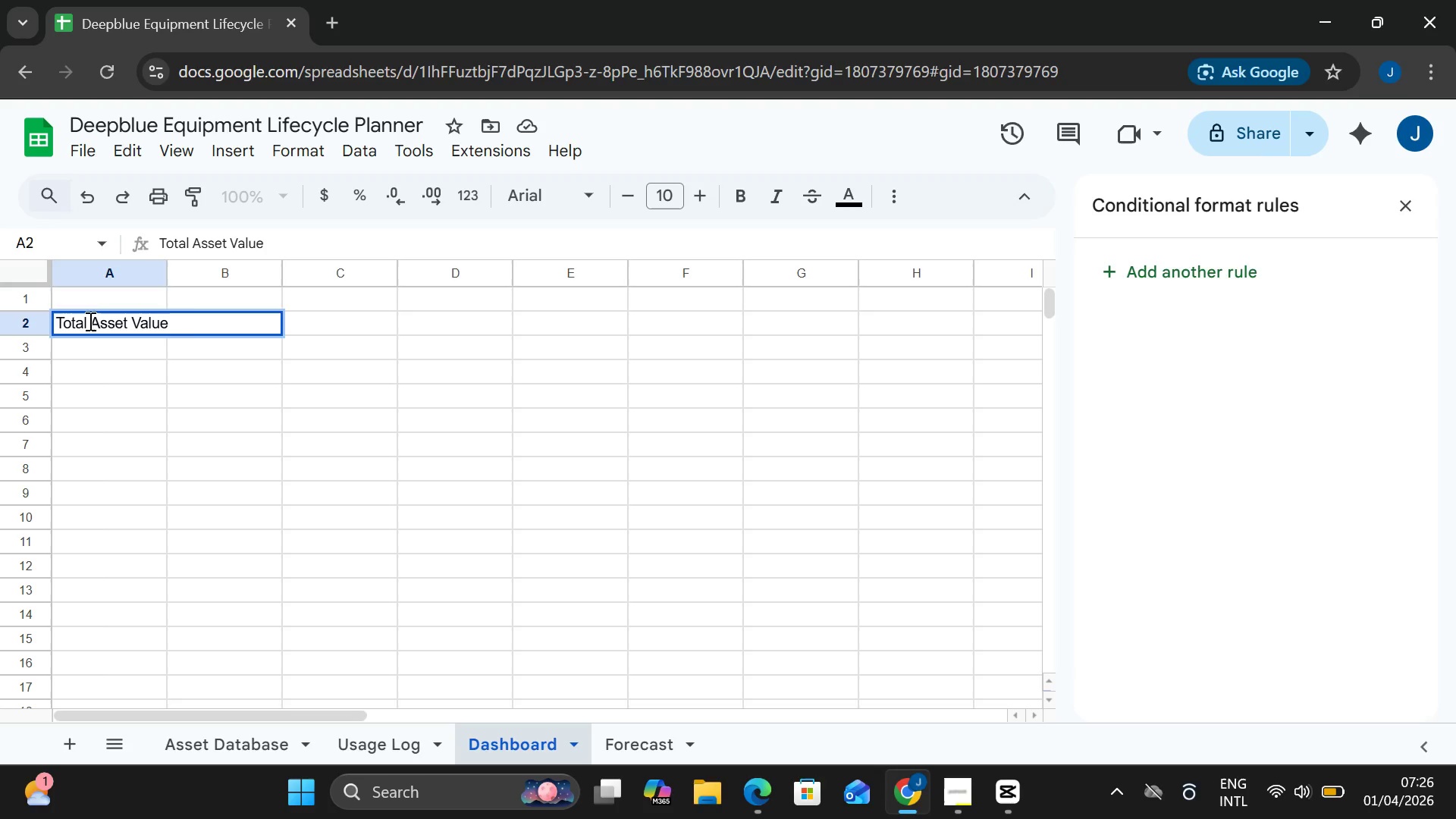 
key(Enter)
 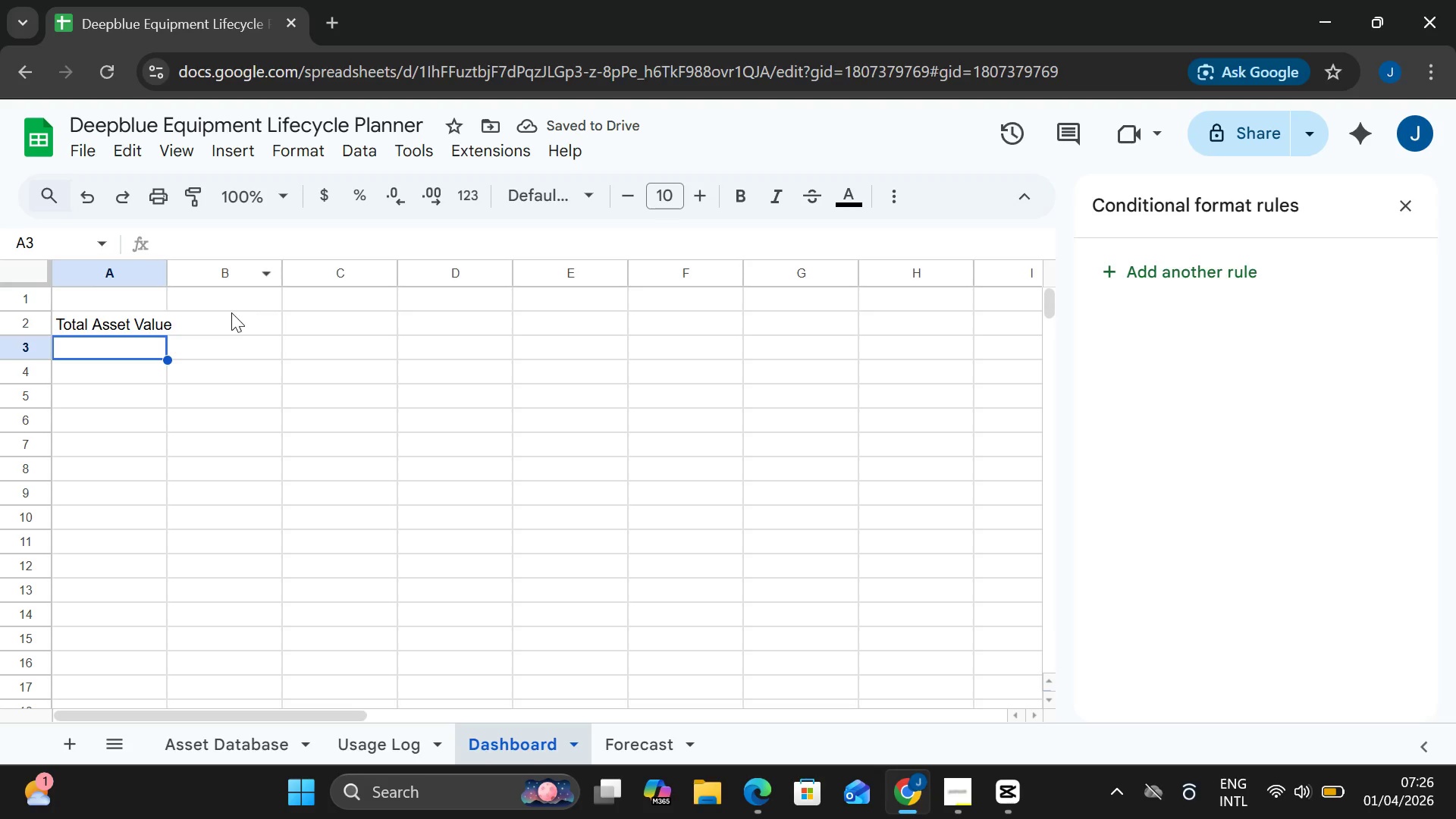 
double_click([231, 321])
 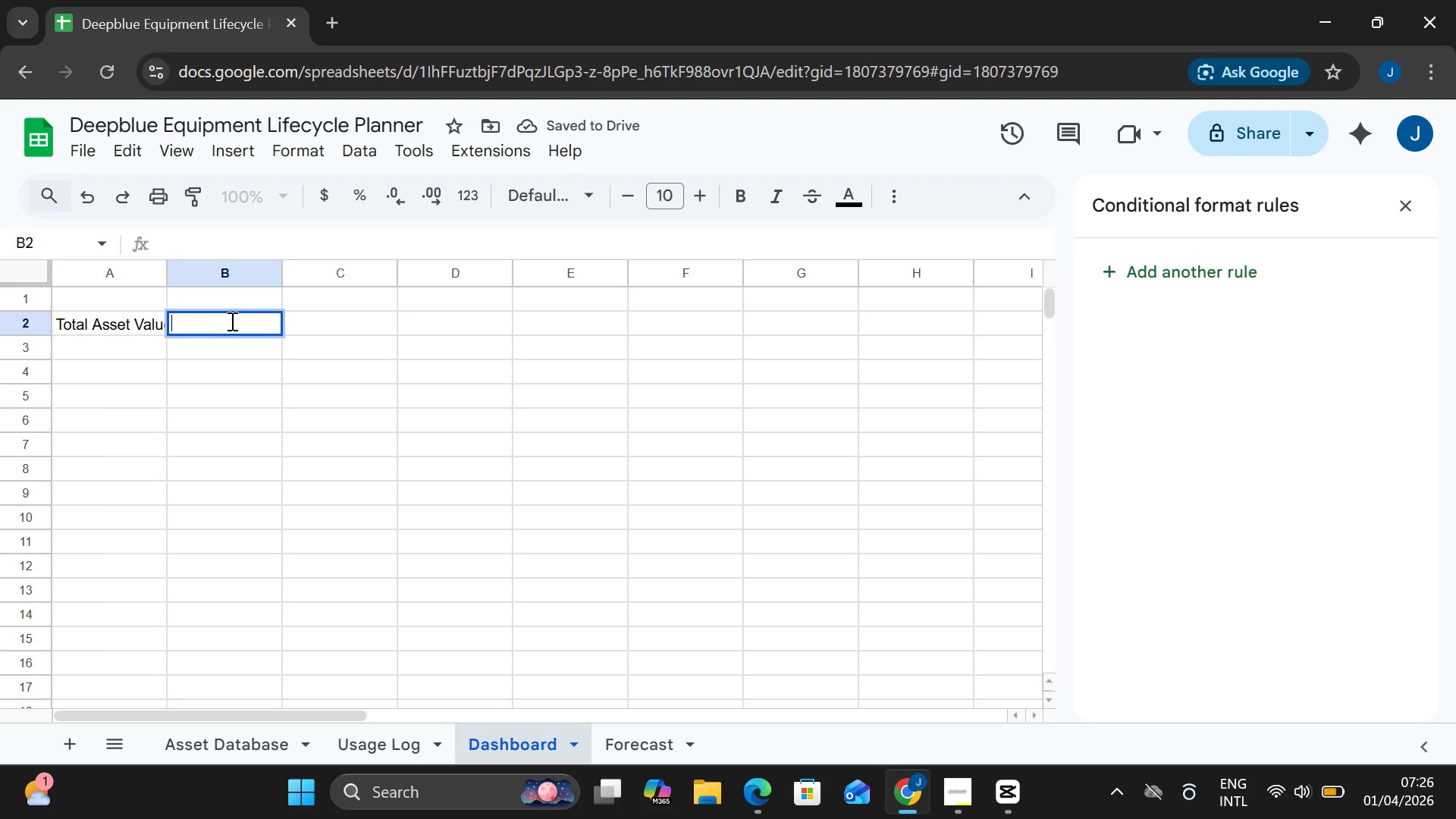 
type(=SUM)
 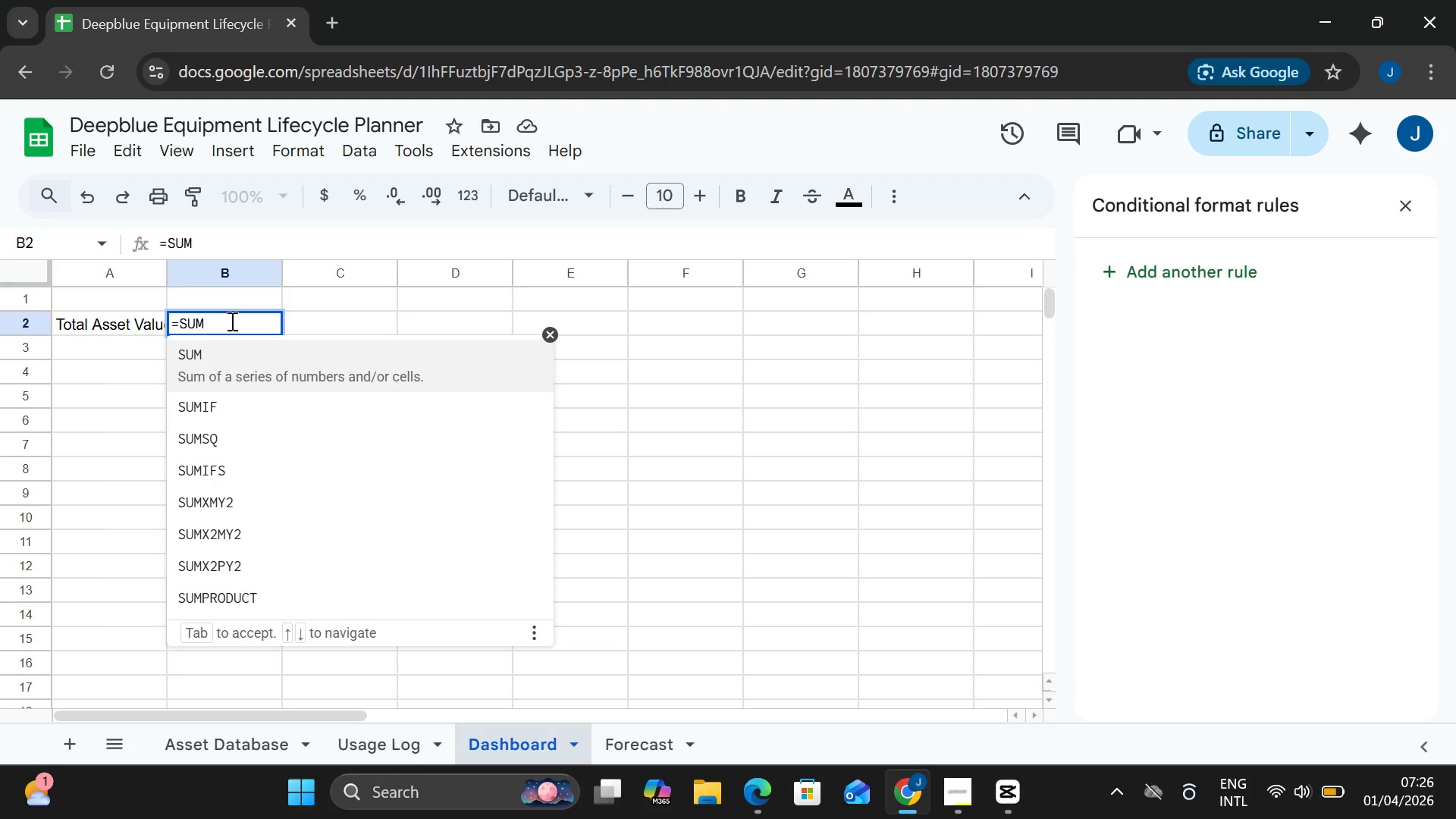 
hold_key(key=ShiftRight, duration=0.78)
 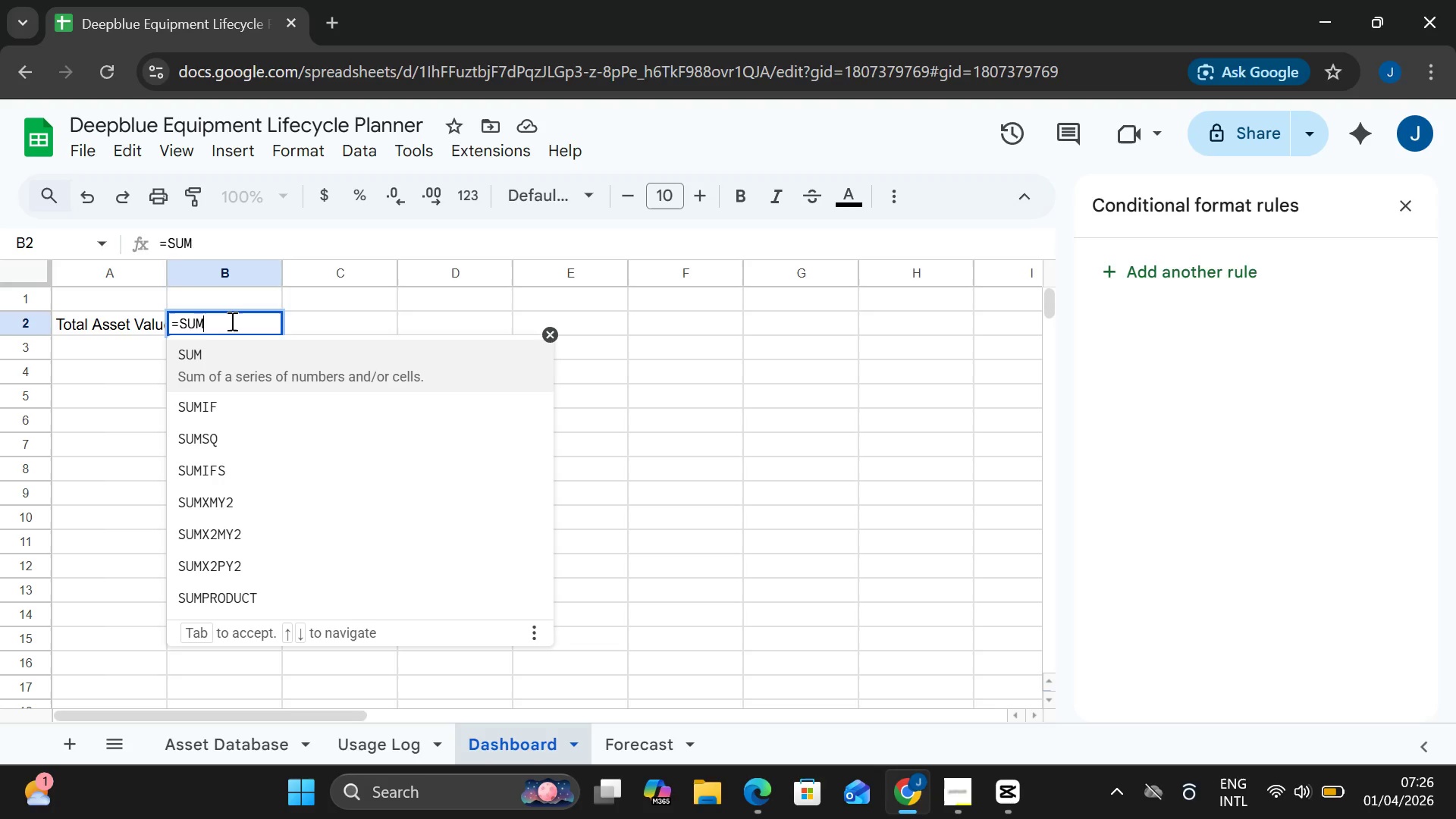 
key(Shift+9)
 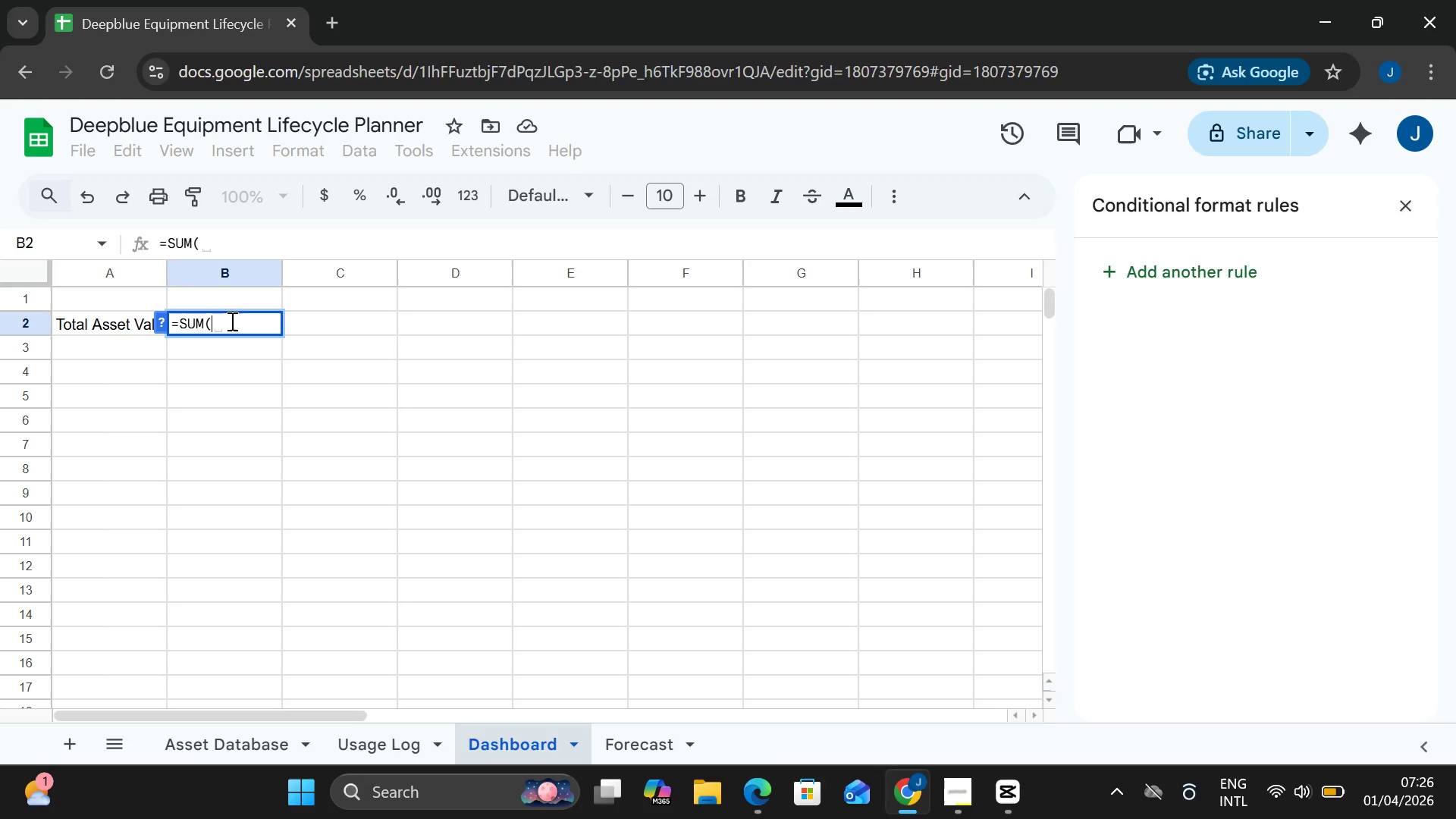 
key(Quote)
 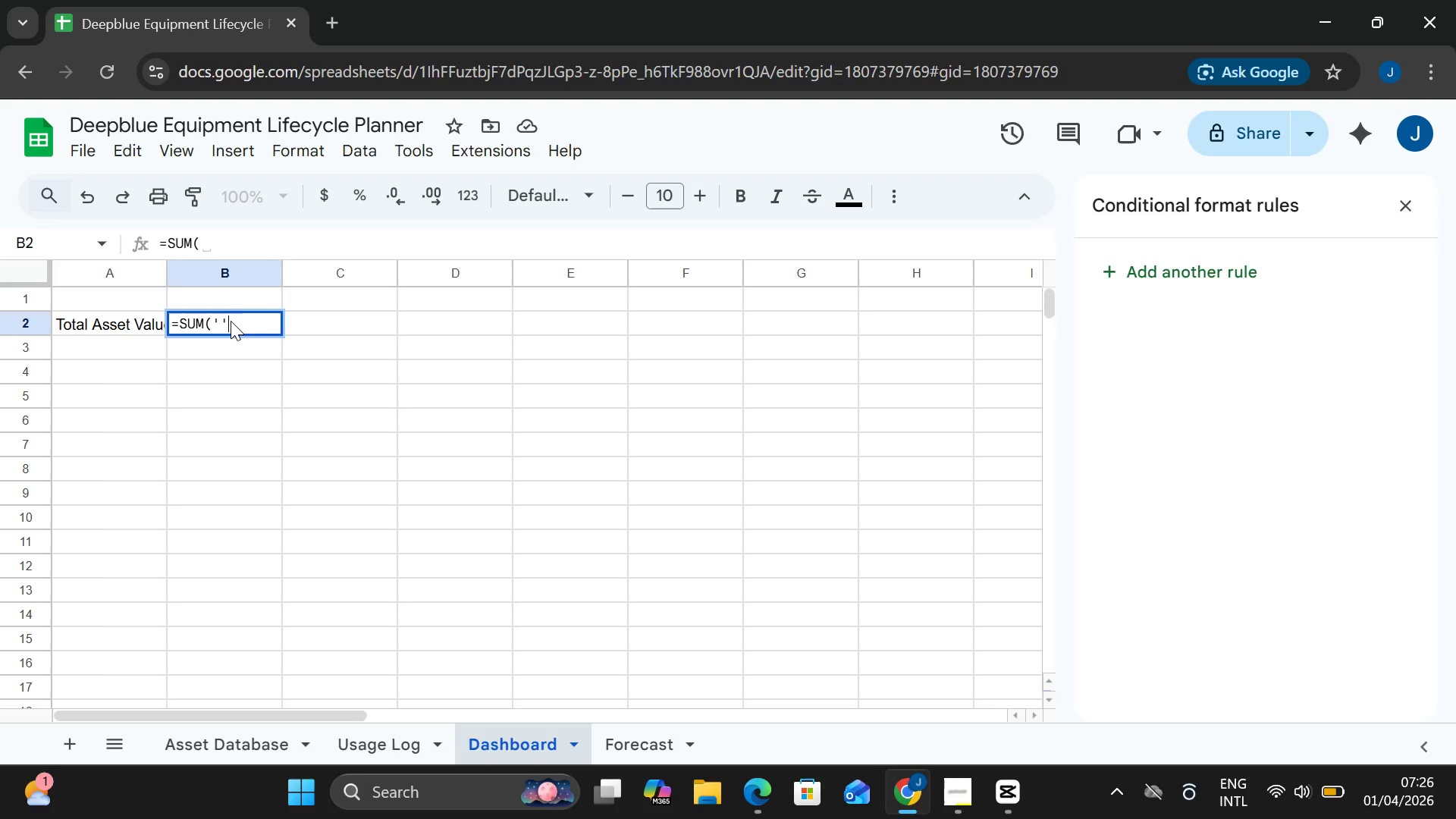 
key(Quote)
 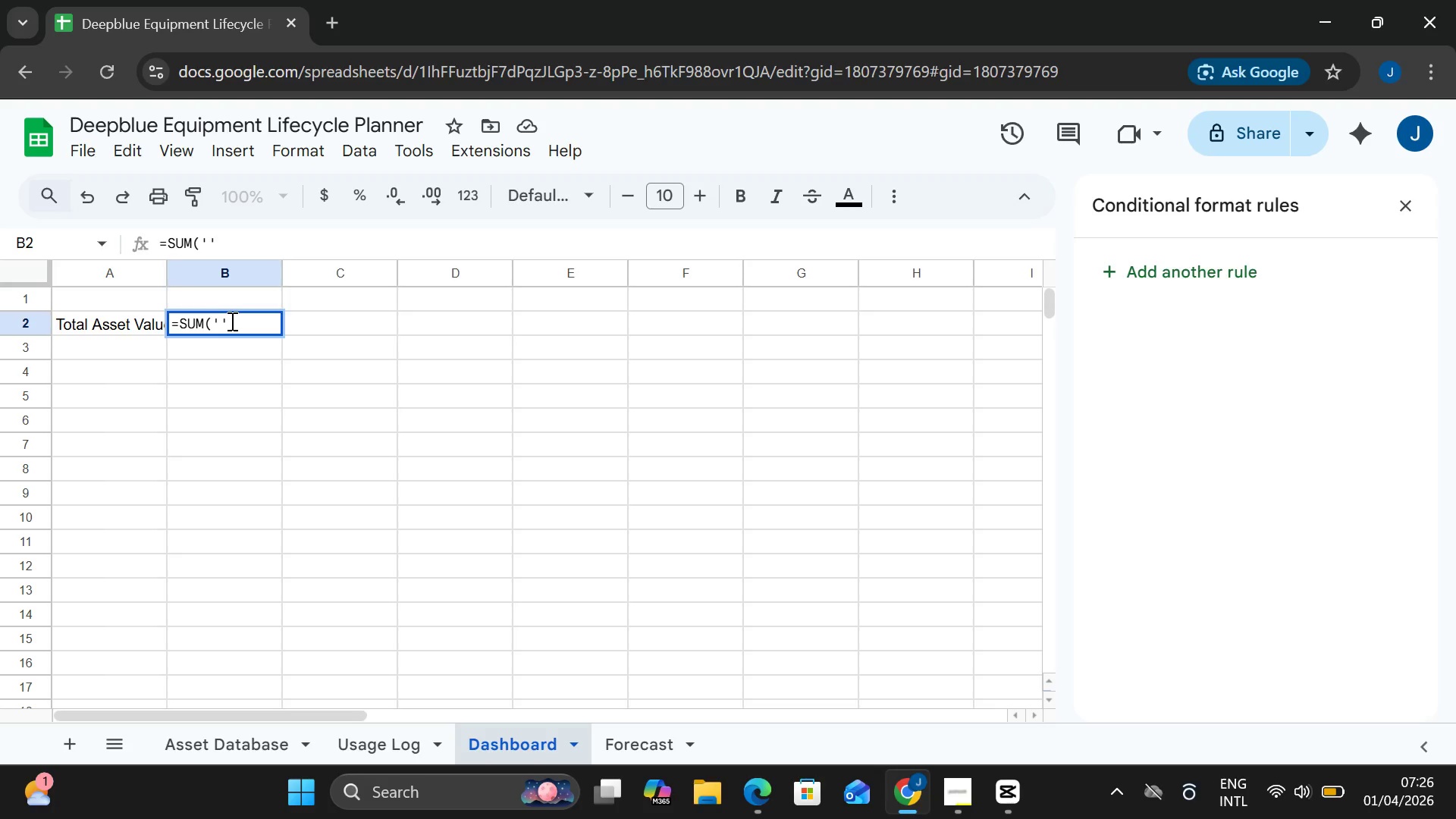 
key(ArrowLeft)
 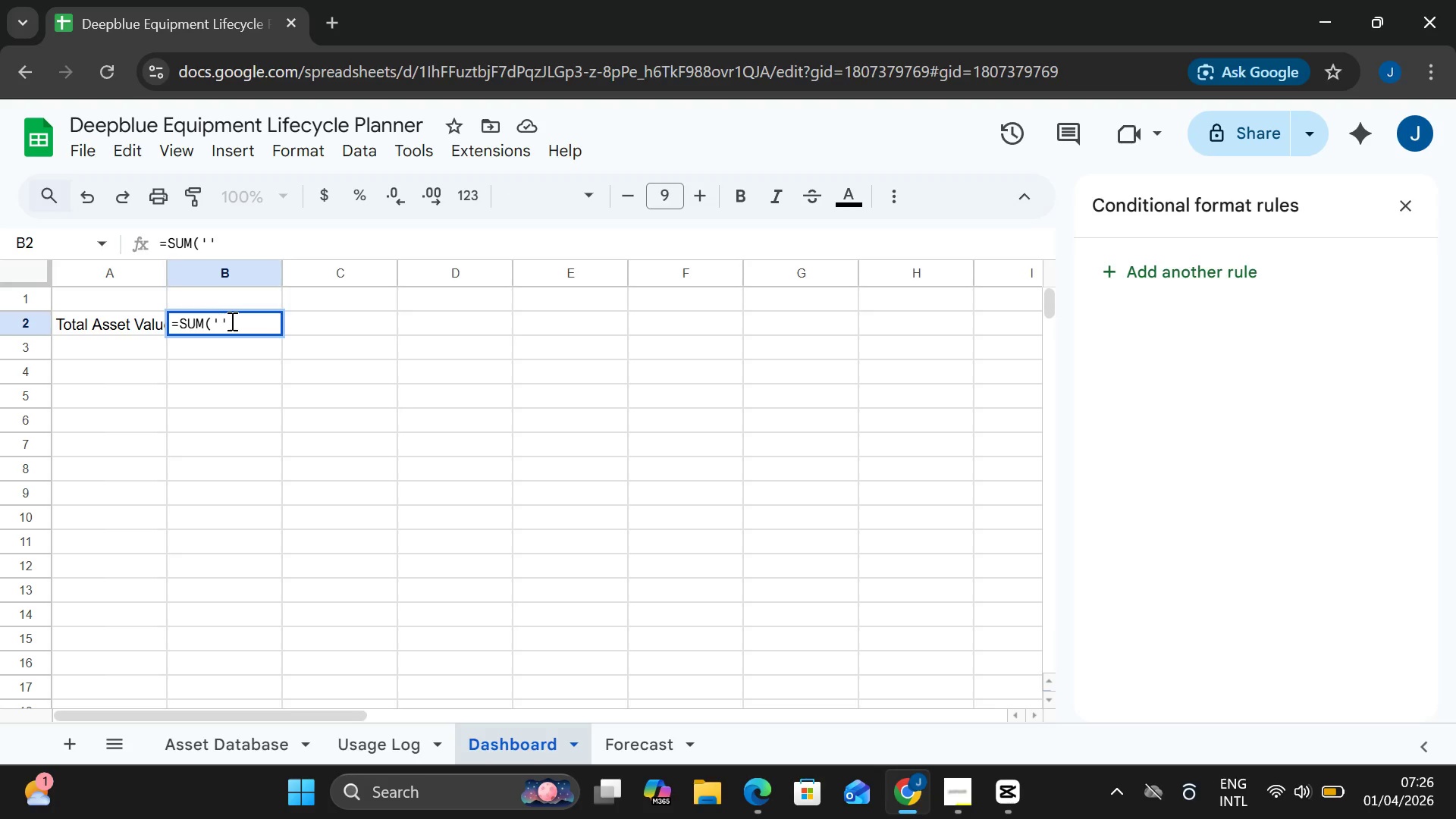 
type(Asset Data b)
key(Backspace)
key(Backspace)
type(base)
 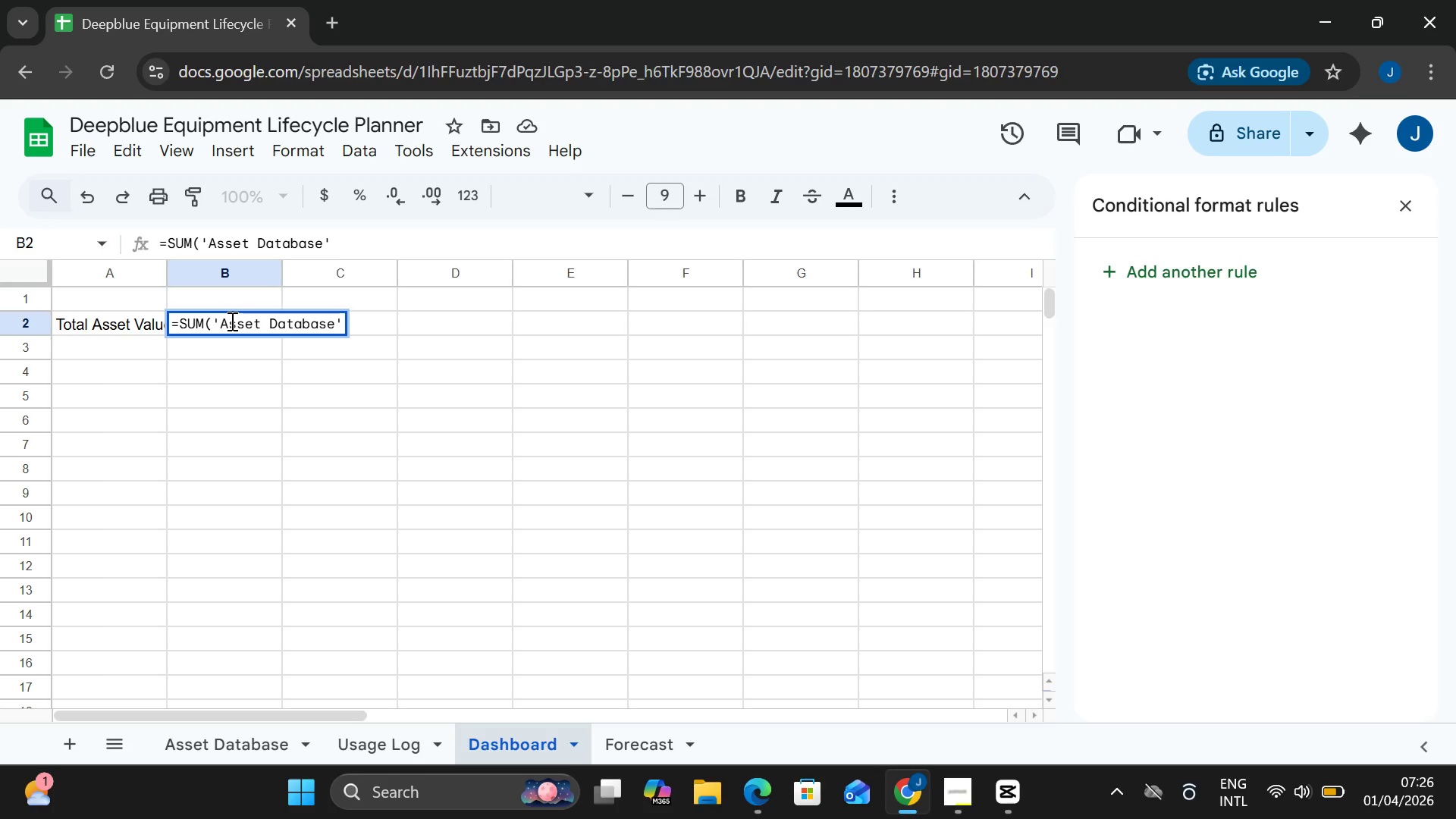 
key(ArrowRight)
 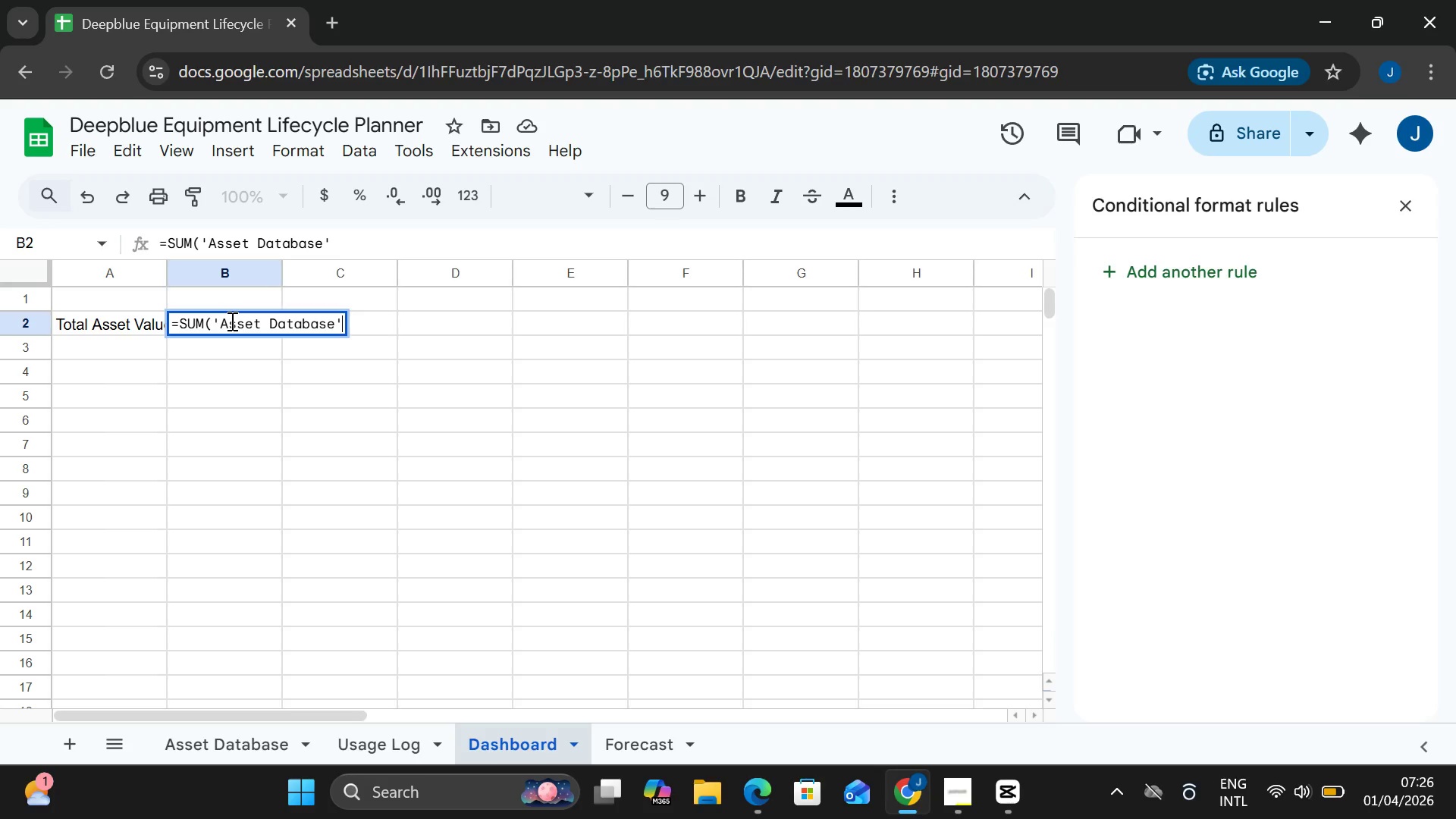 
key(ArrowRight)
 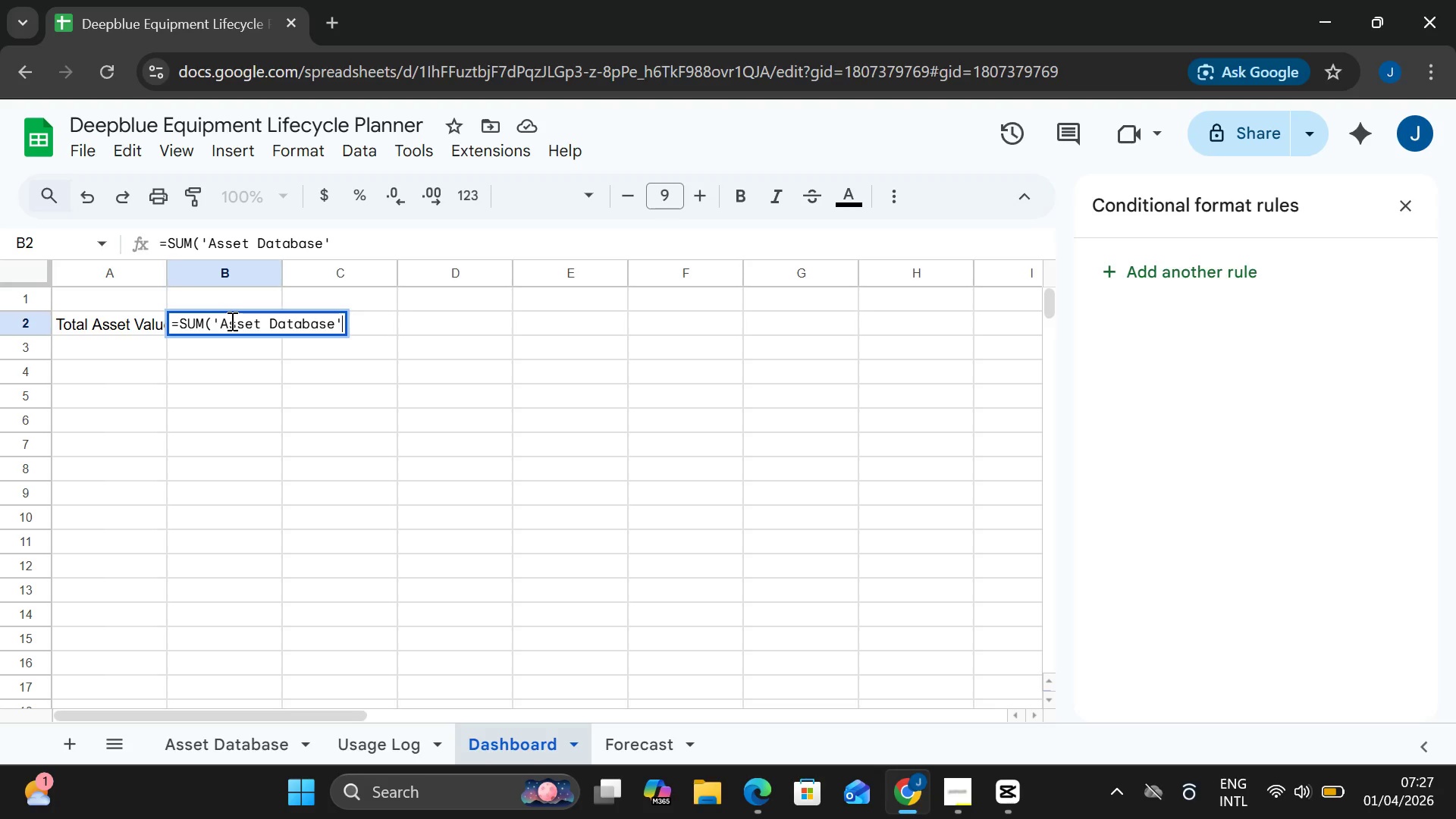 
key(Space)
 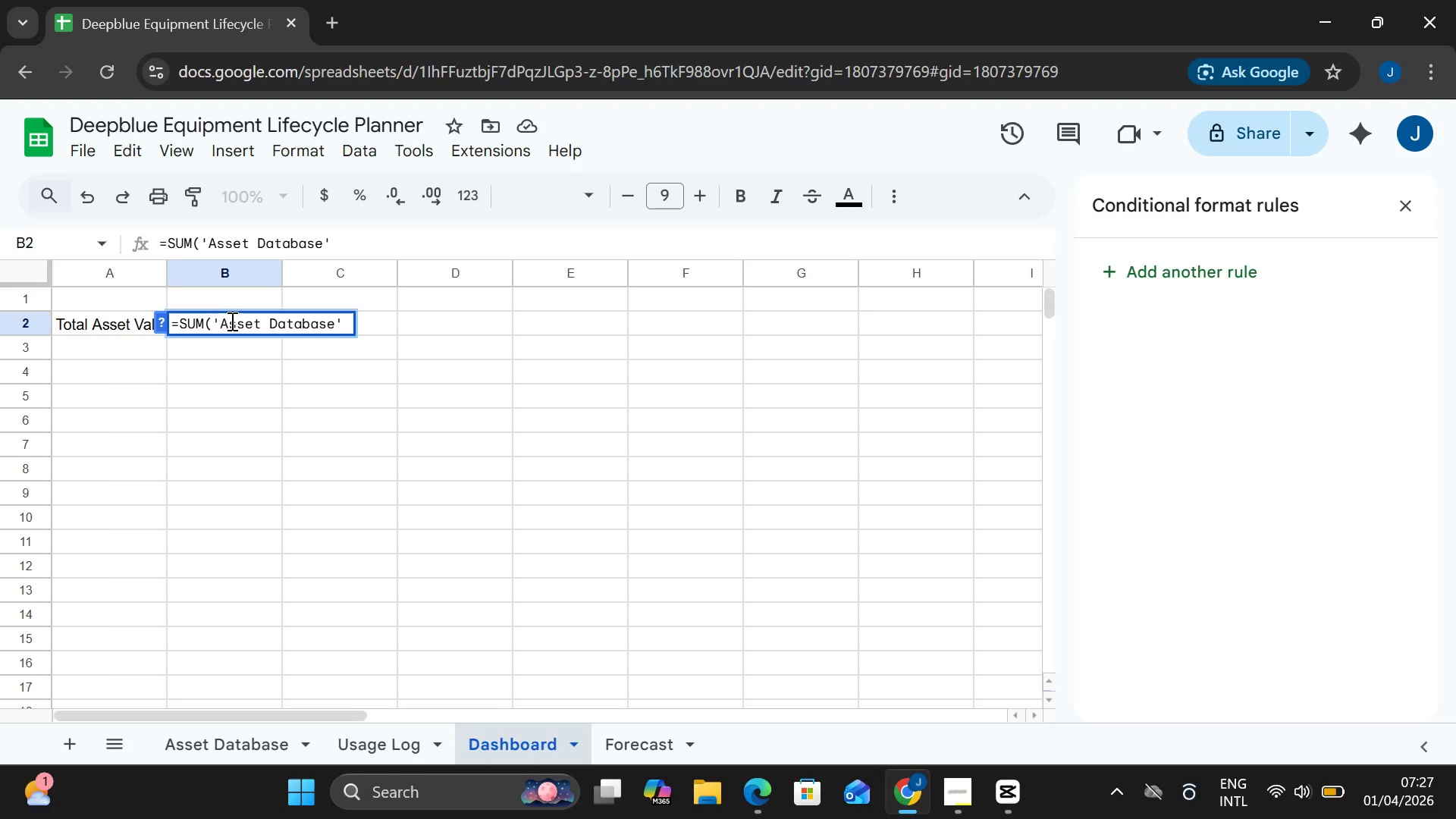 
key(Shift+1)
 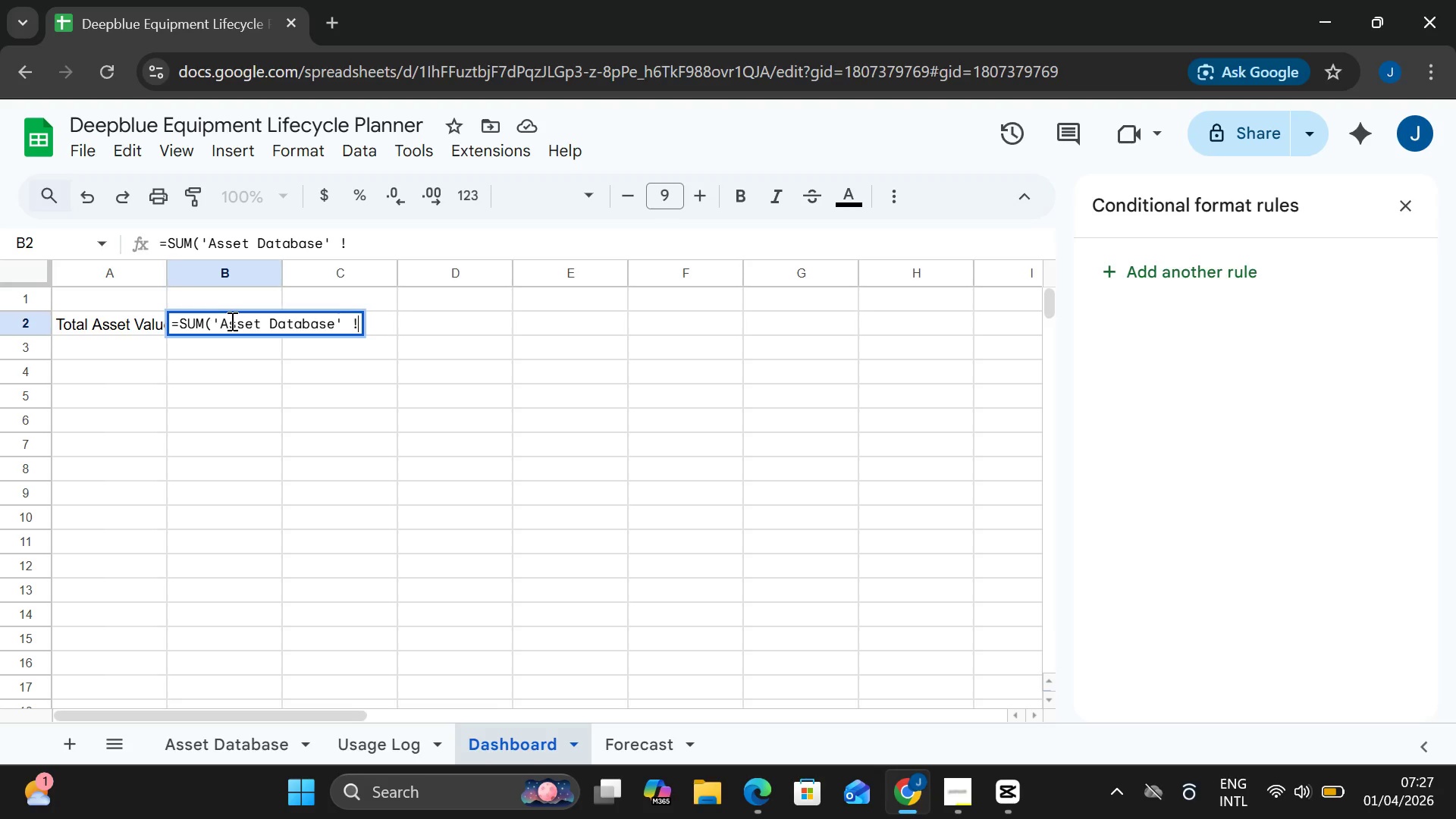 
type(E2:E100)
 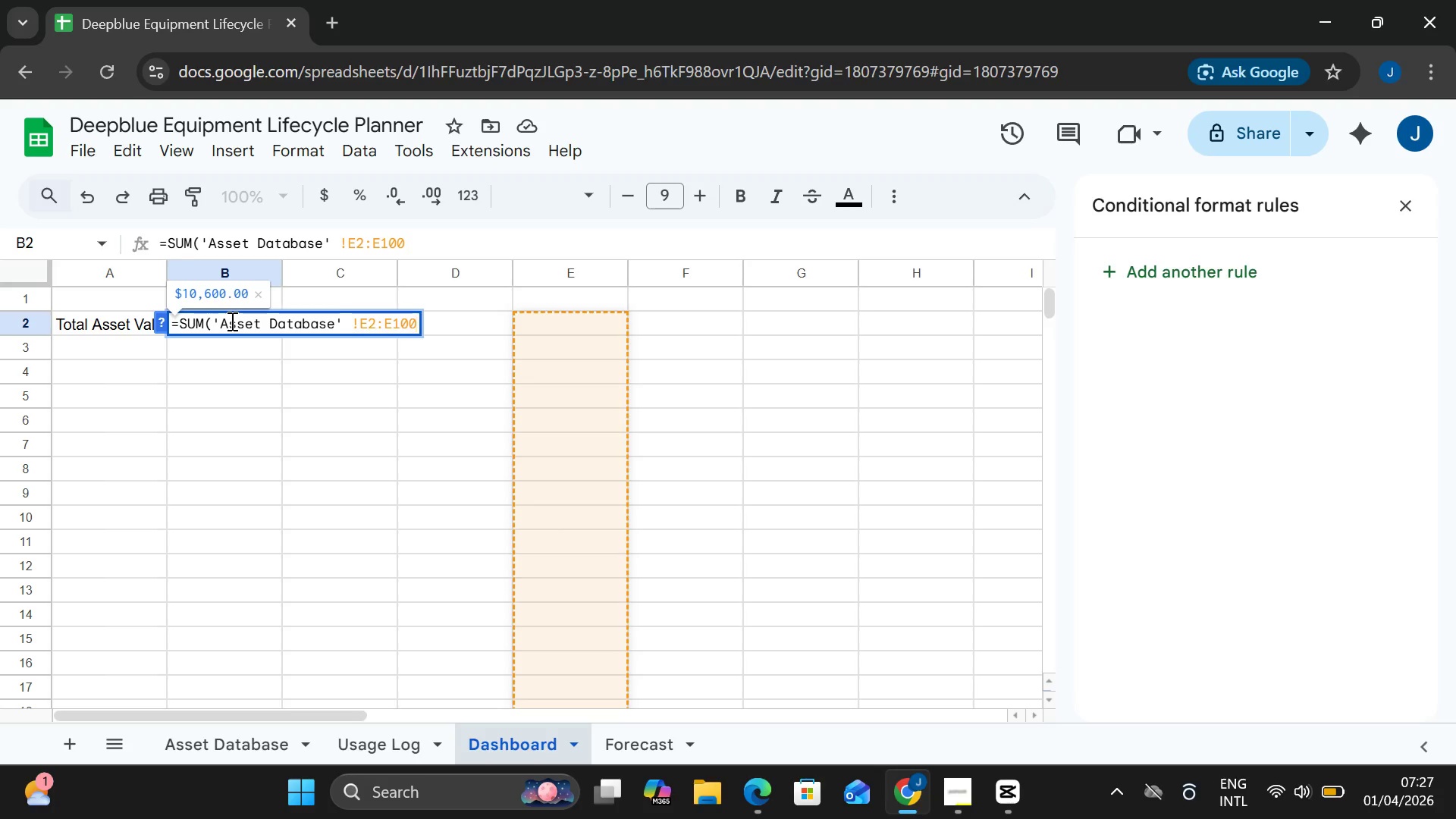 
right_click([231, 321])
 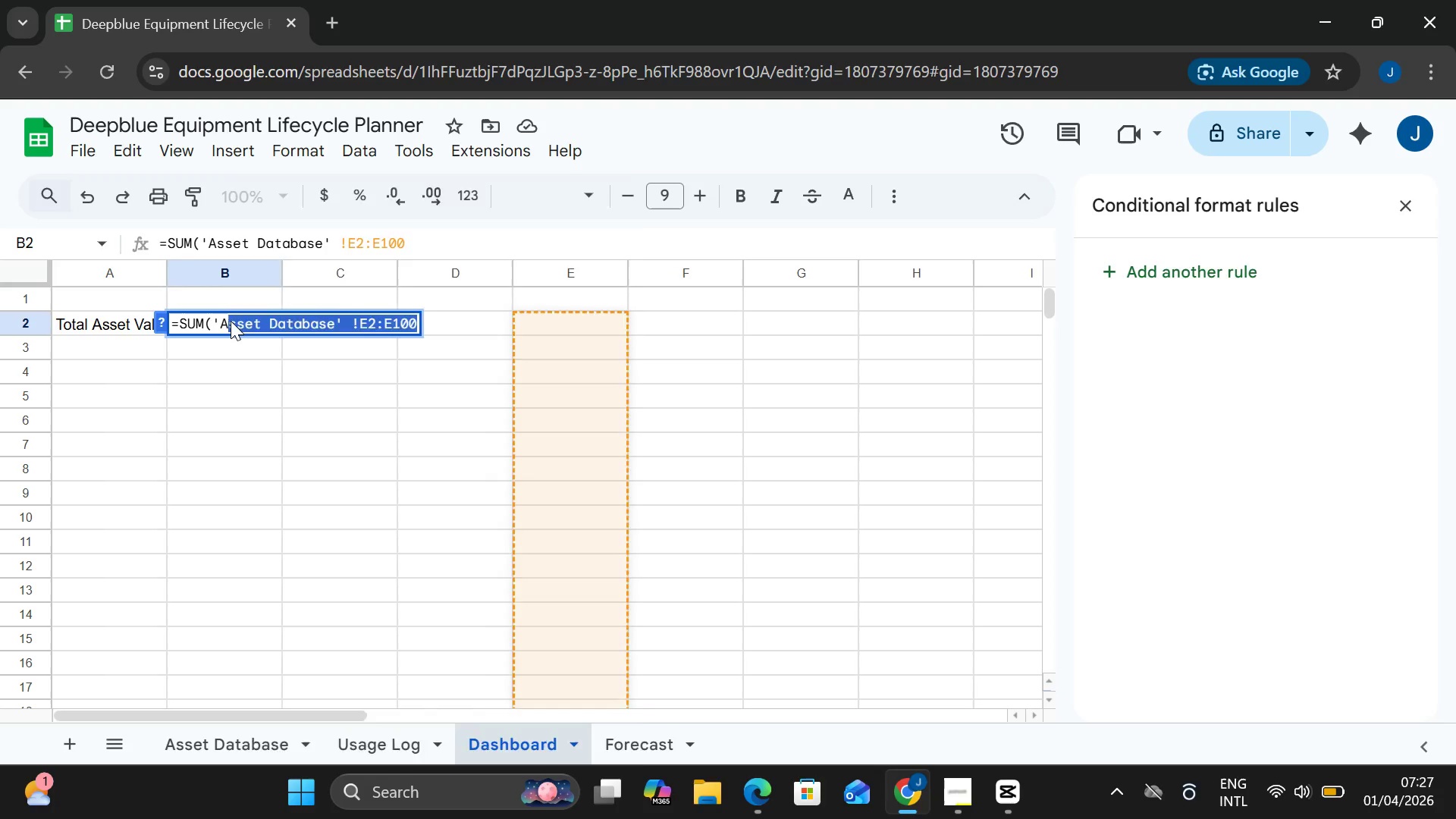 
key(Shift+0)
 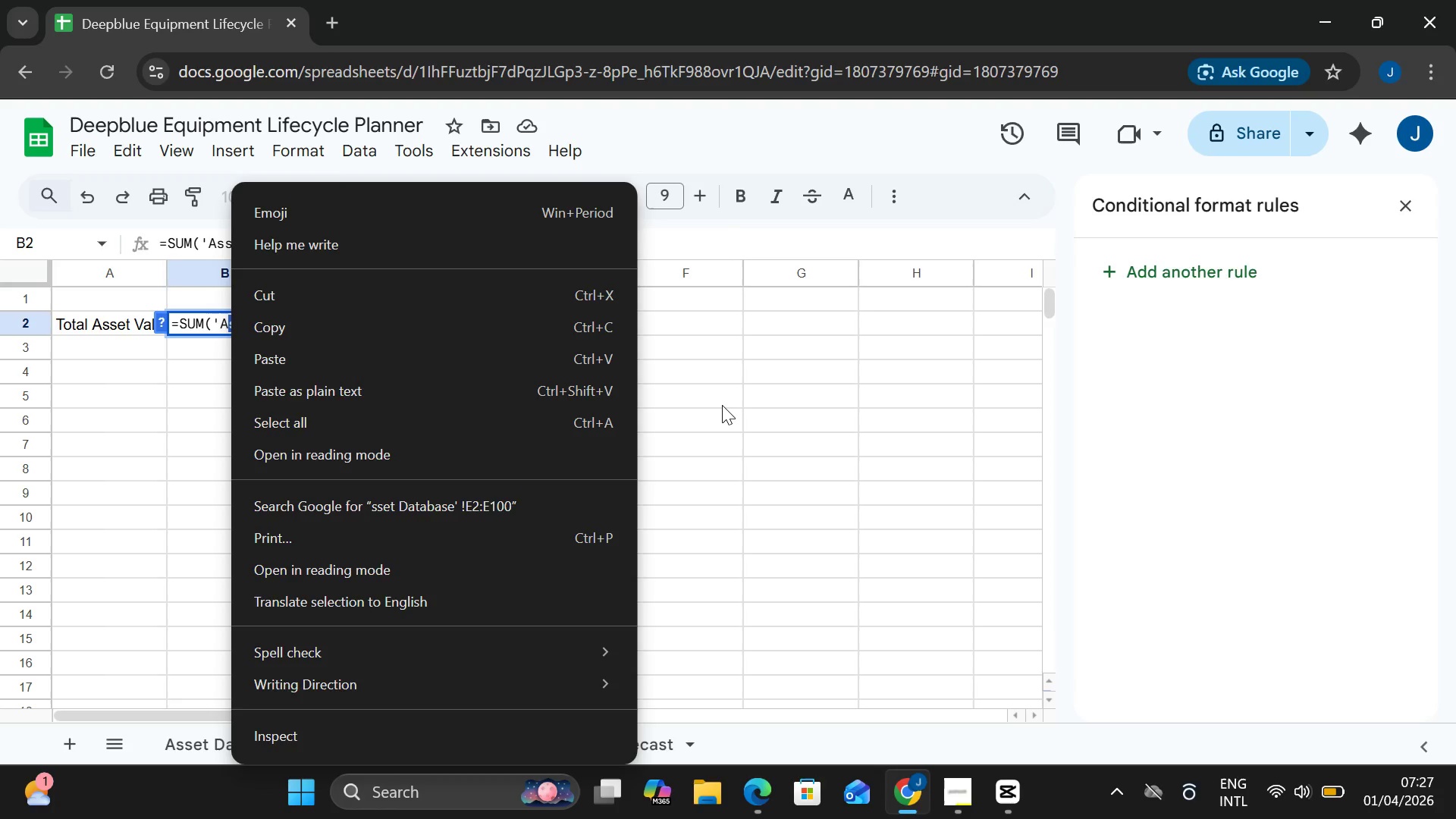 
left_click([723, 406])
 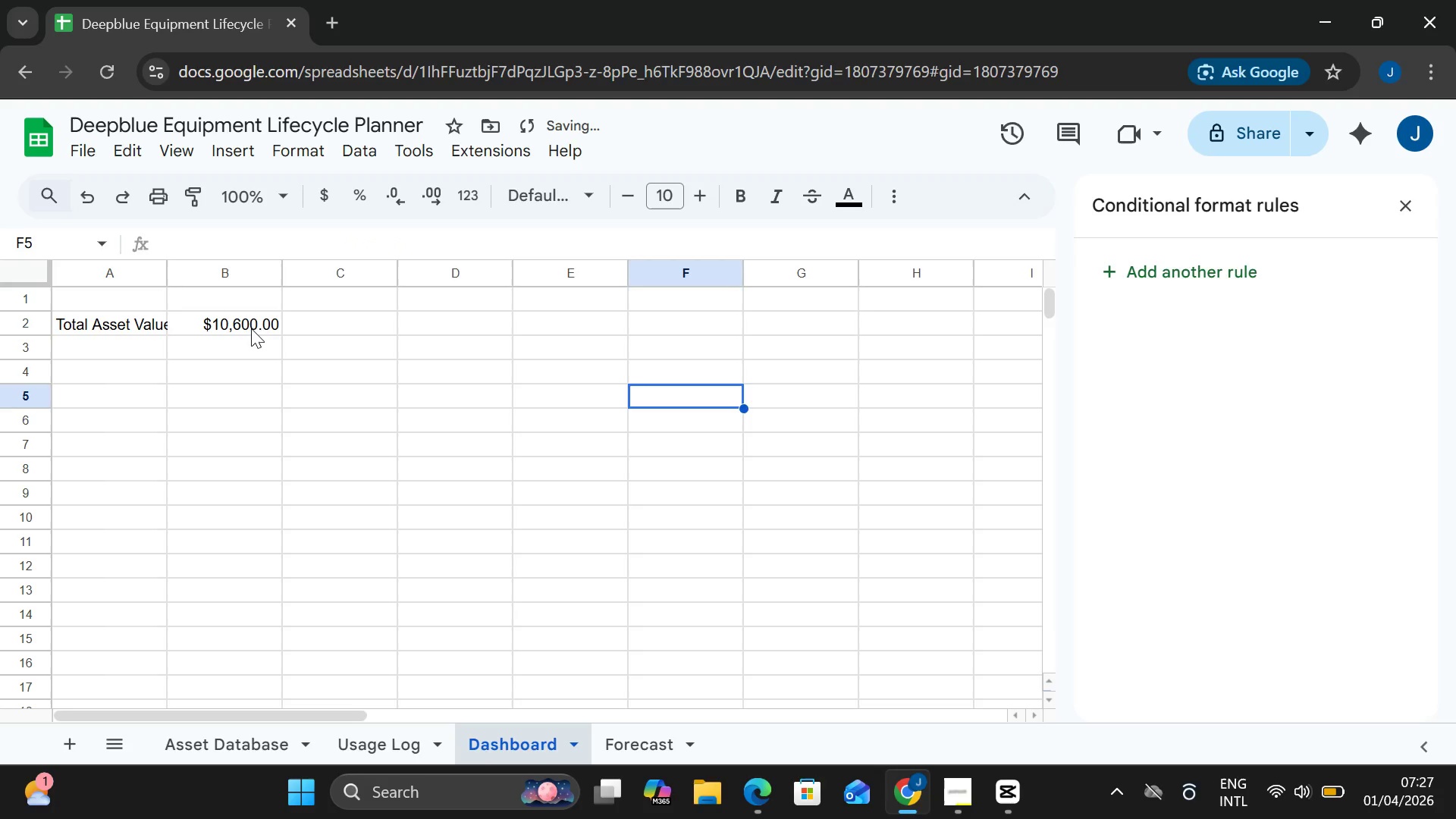 
double_click([246, 325])
 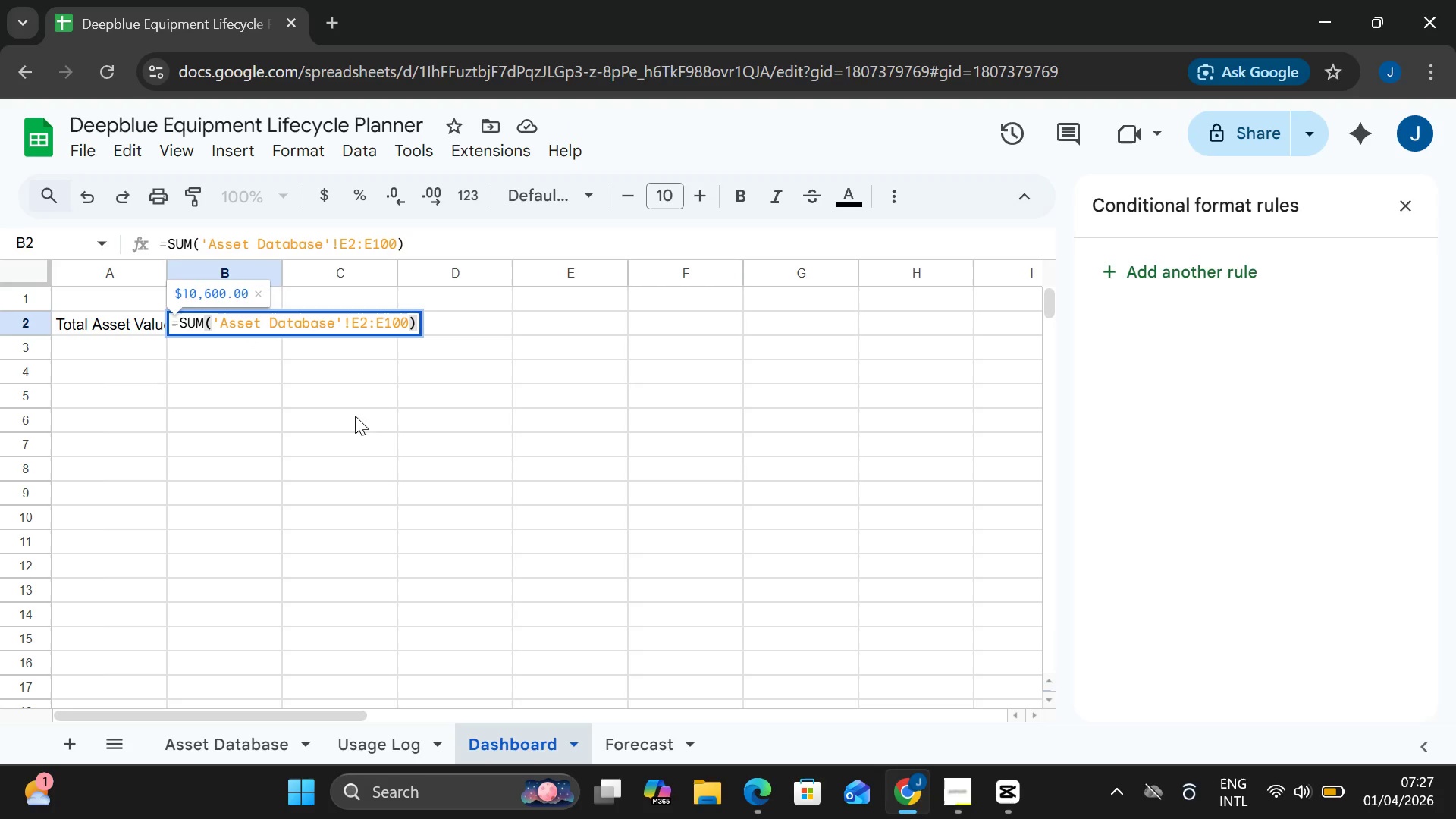 
left_click([269, 440])
 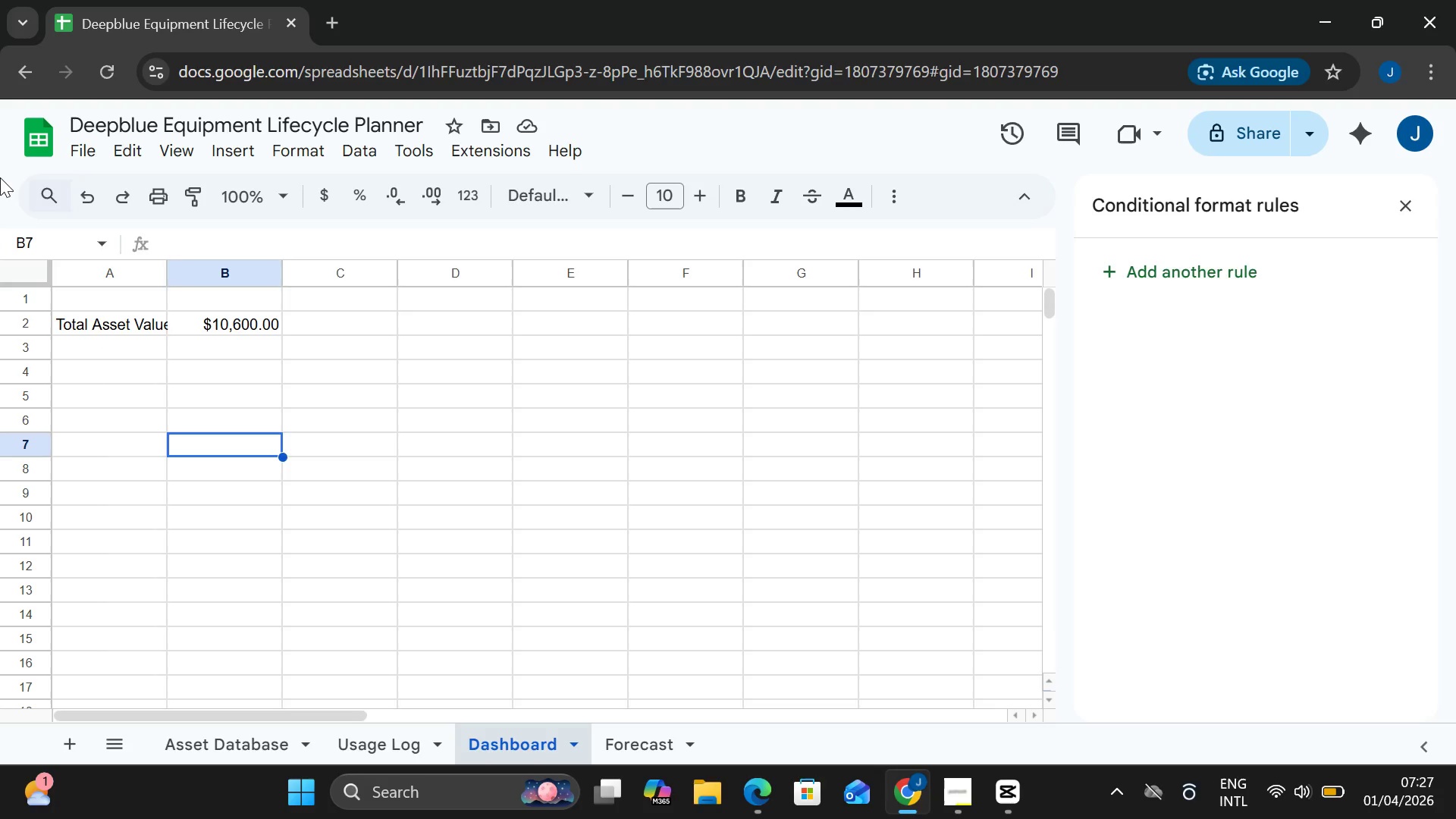 
wait(7.66)
 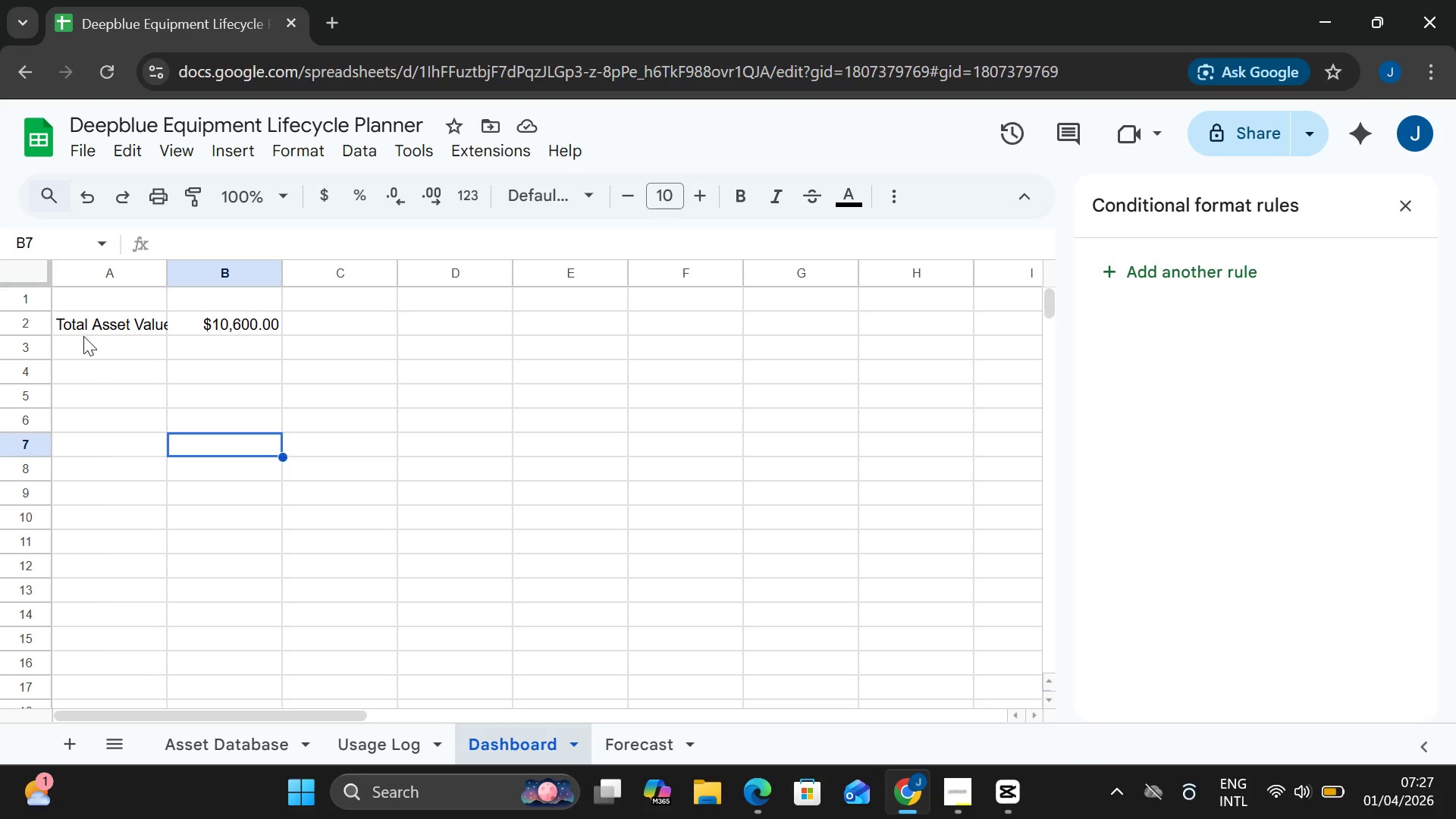 
double_click([110, 340])
 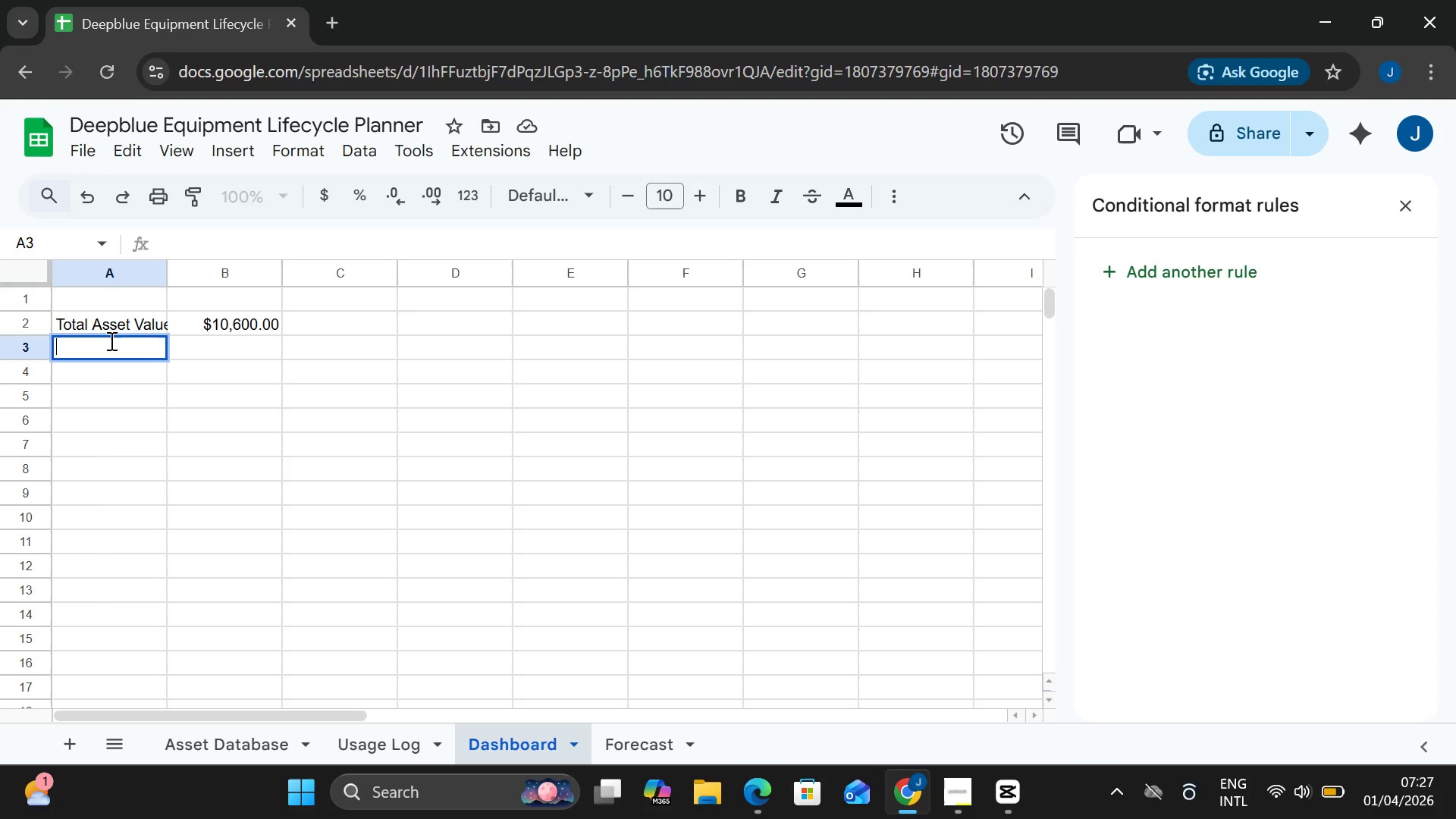 
type(Over-Service Equipment)
 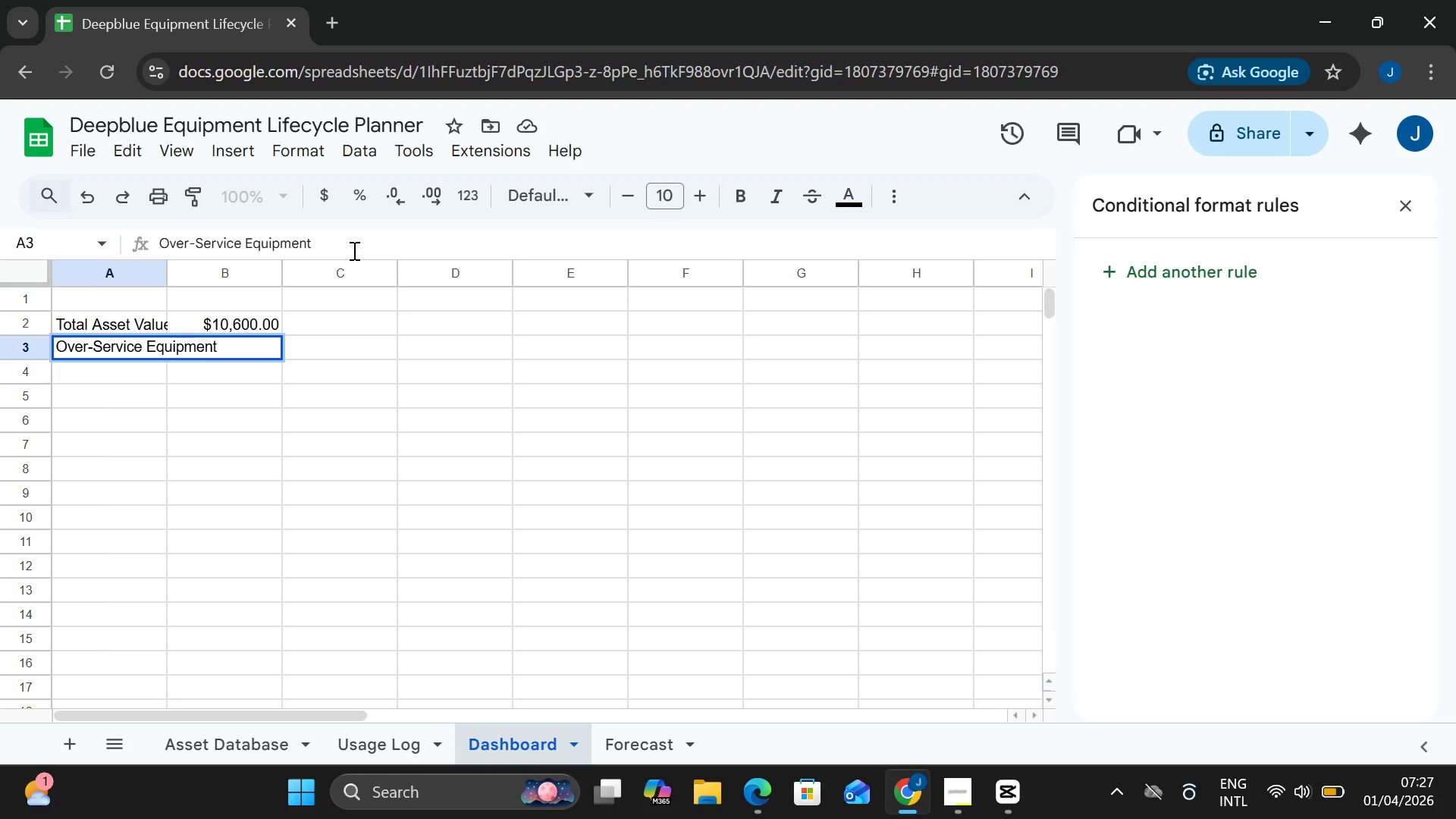 
key(Enter)
 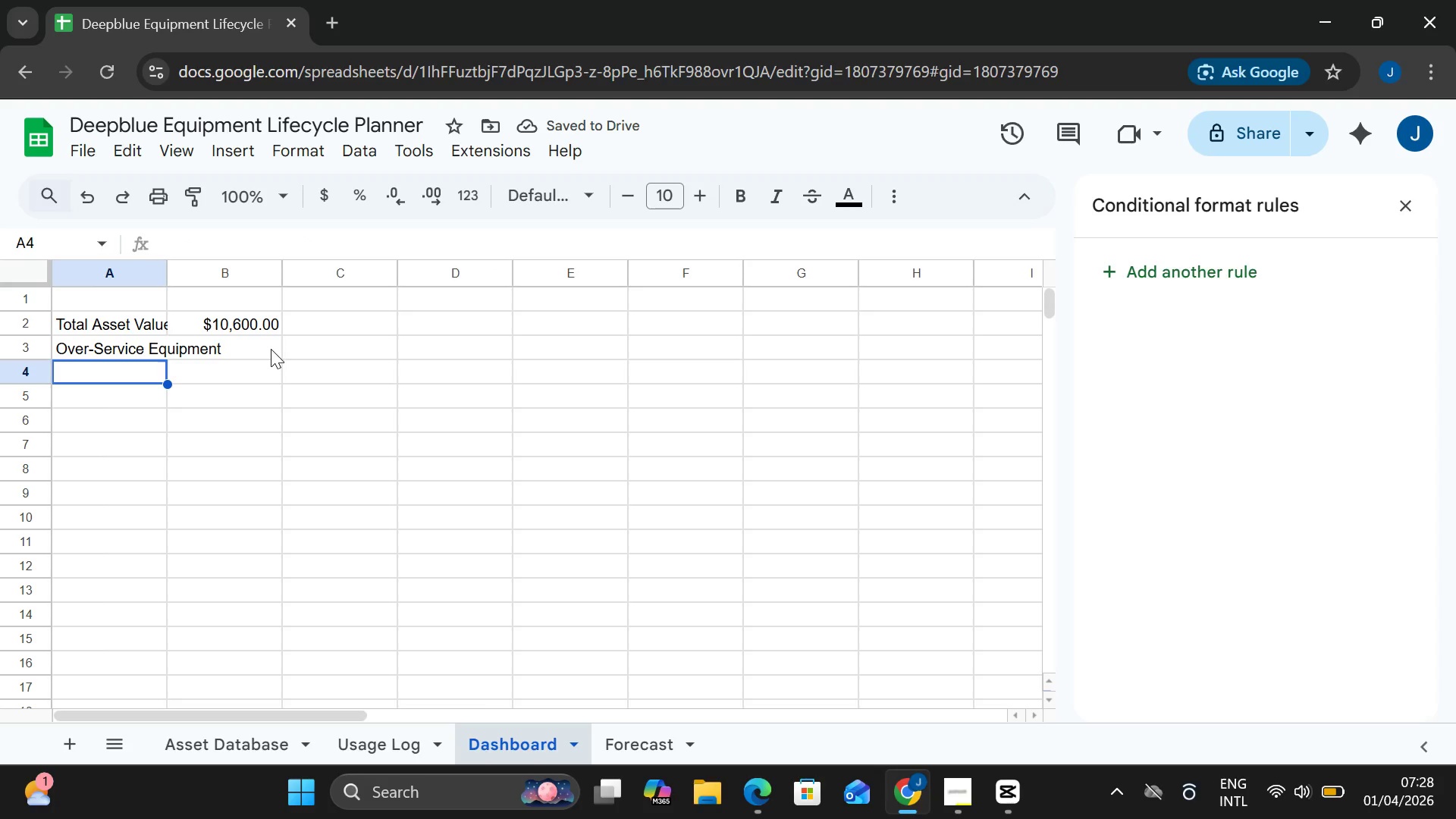 
wait(5.09)
 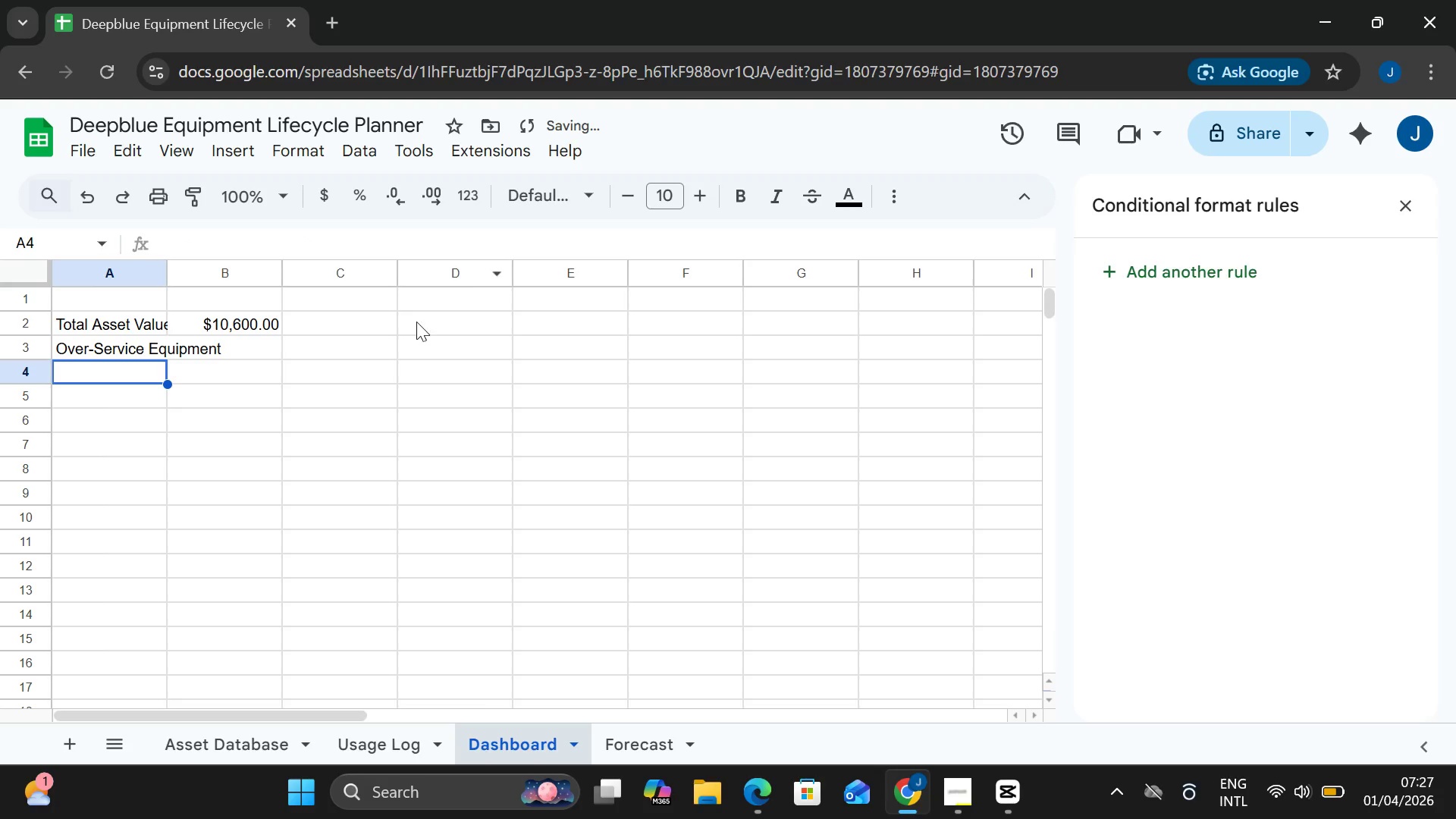 
double_click([271, 356])
 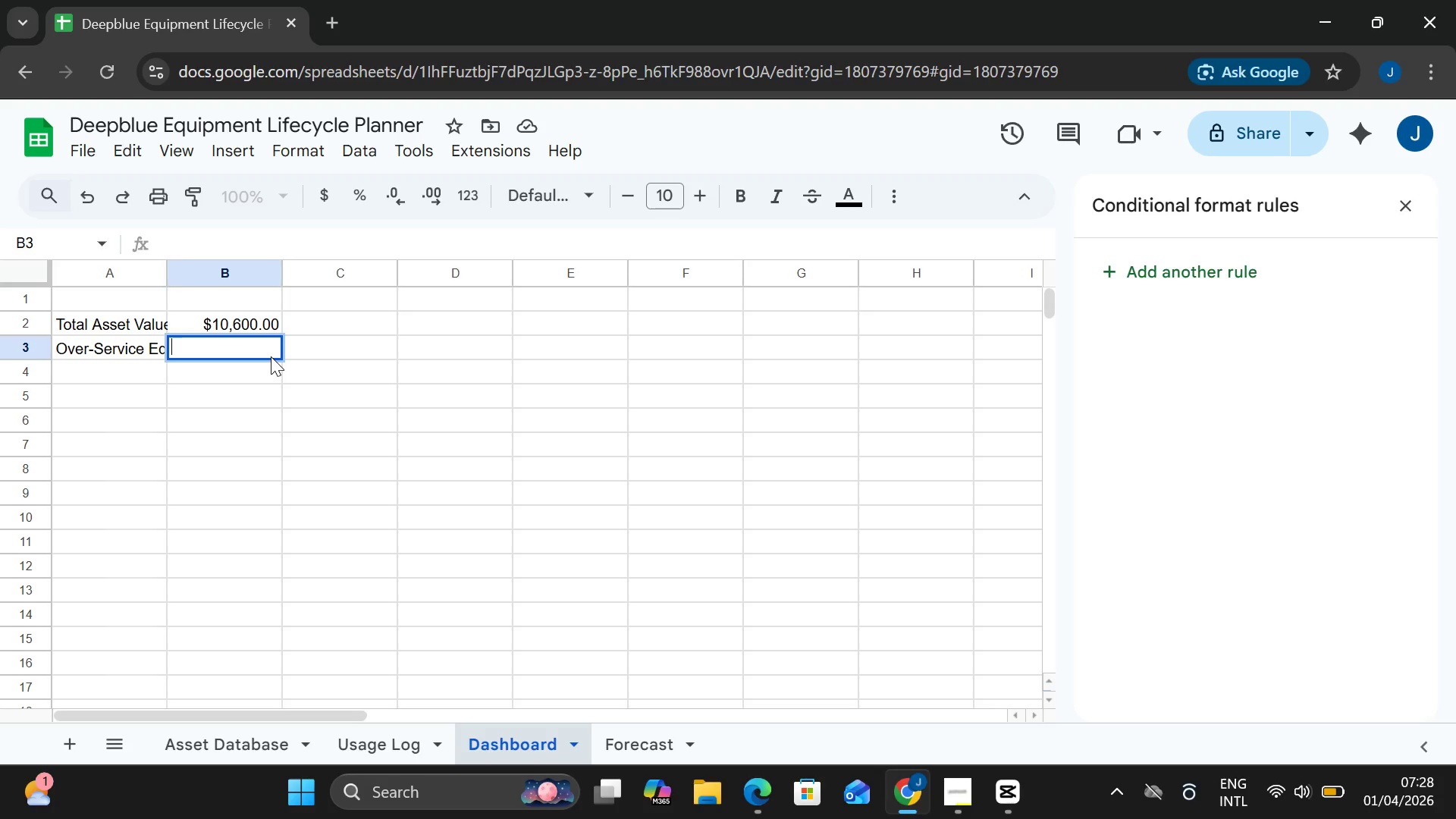 
type(=COUNTIF)
 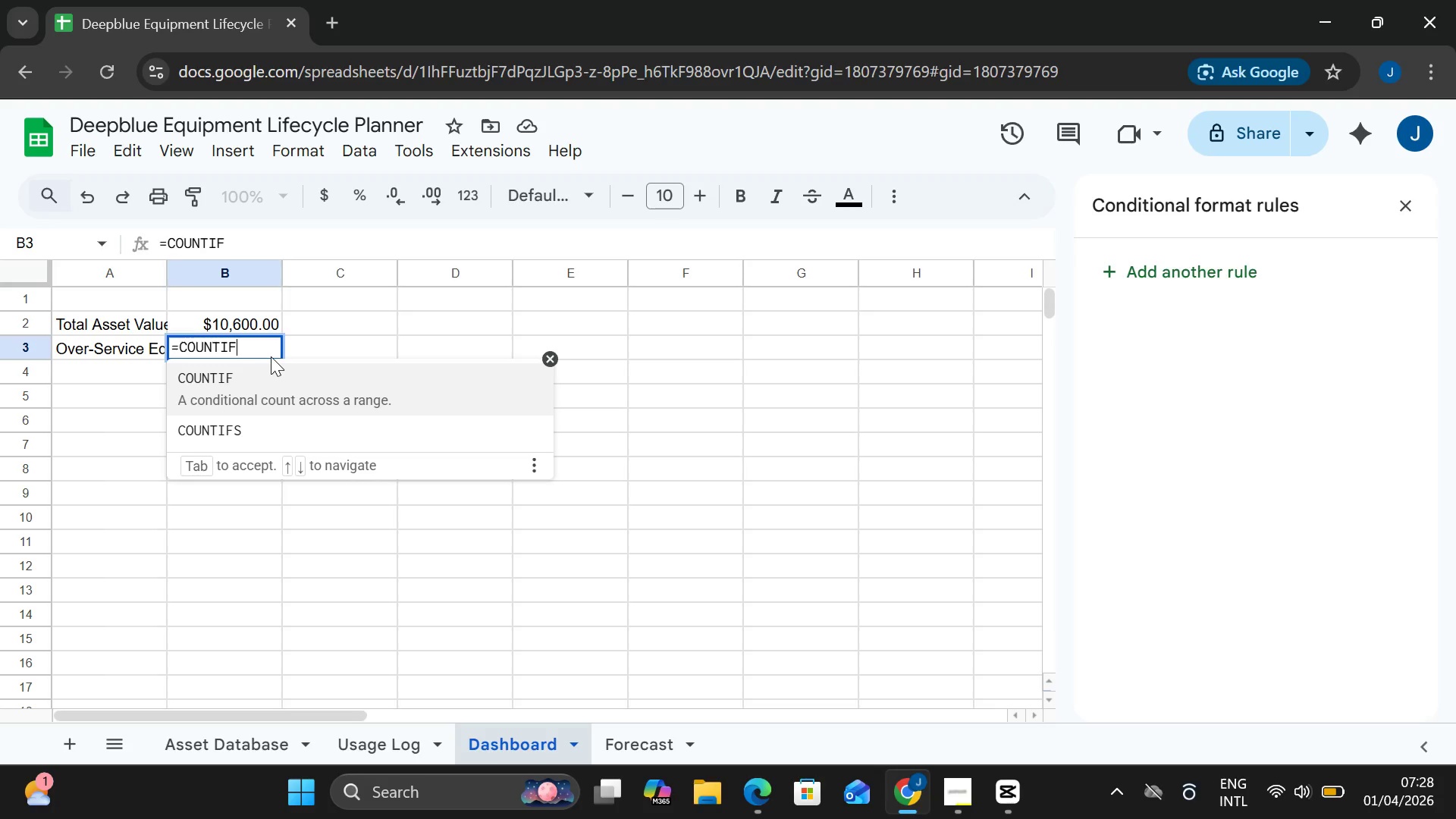 
hold_key(key=ShiftRight, duration=1.5)
 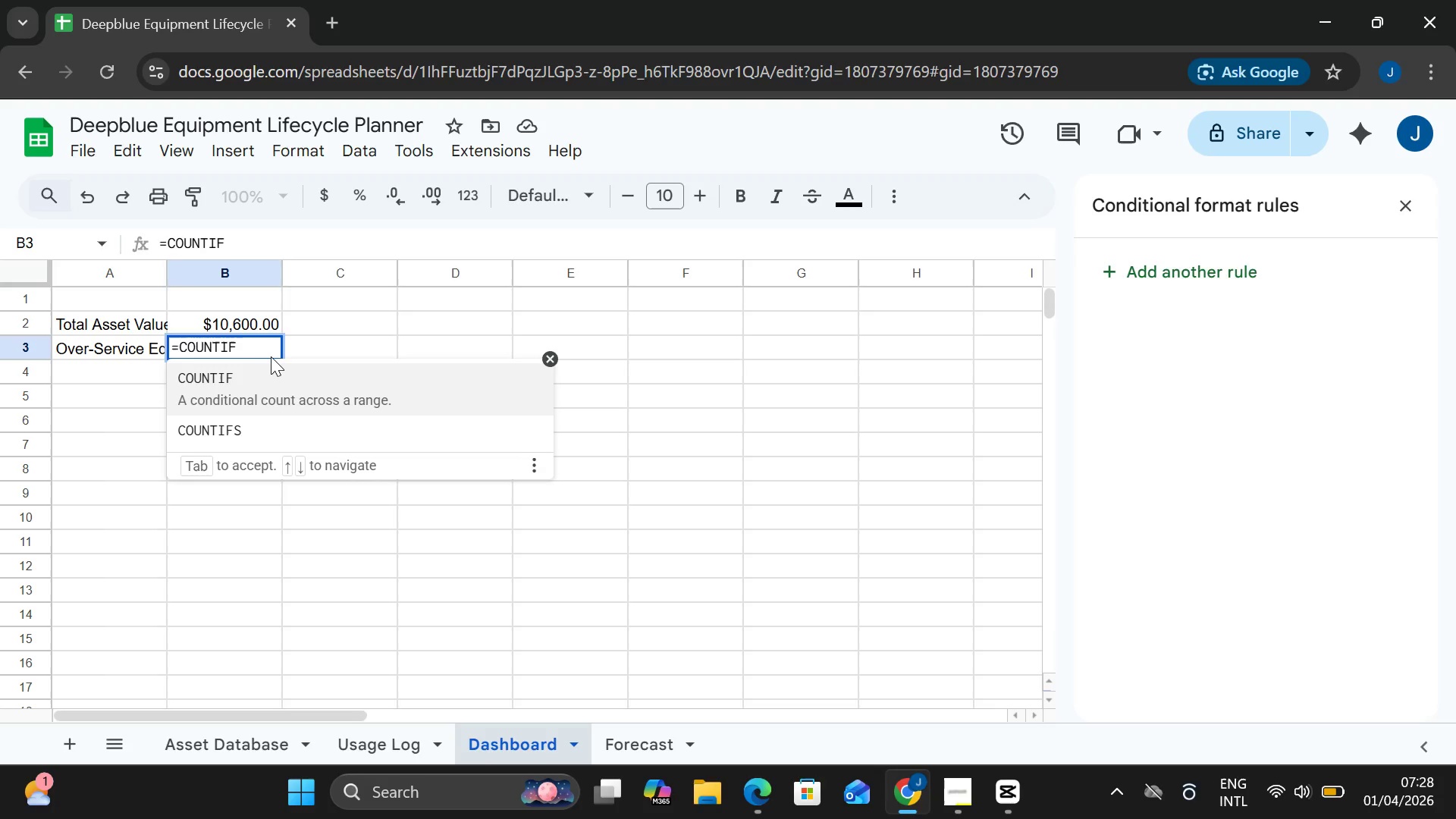 
key(Shift+9)
 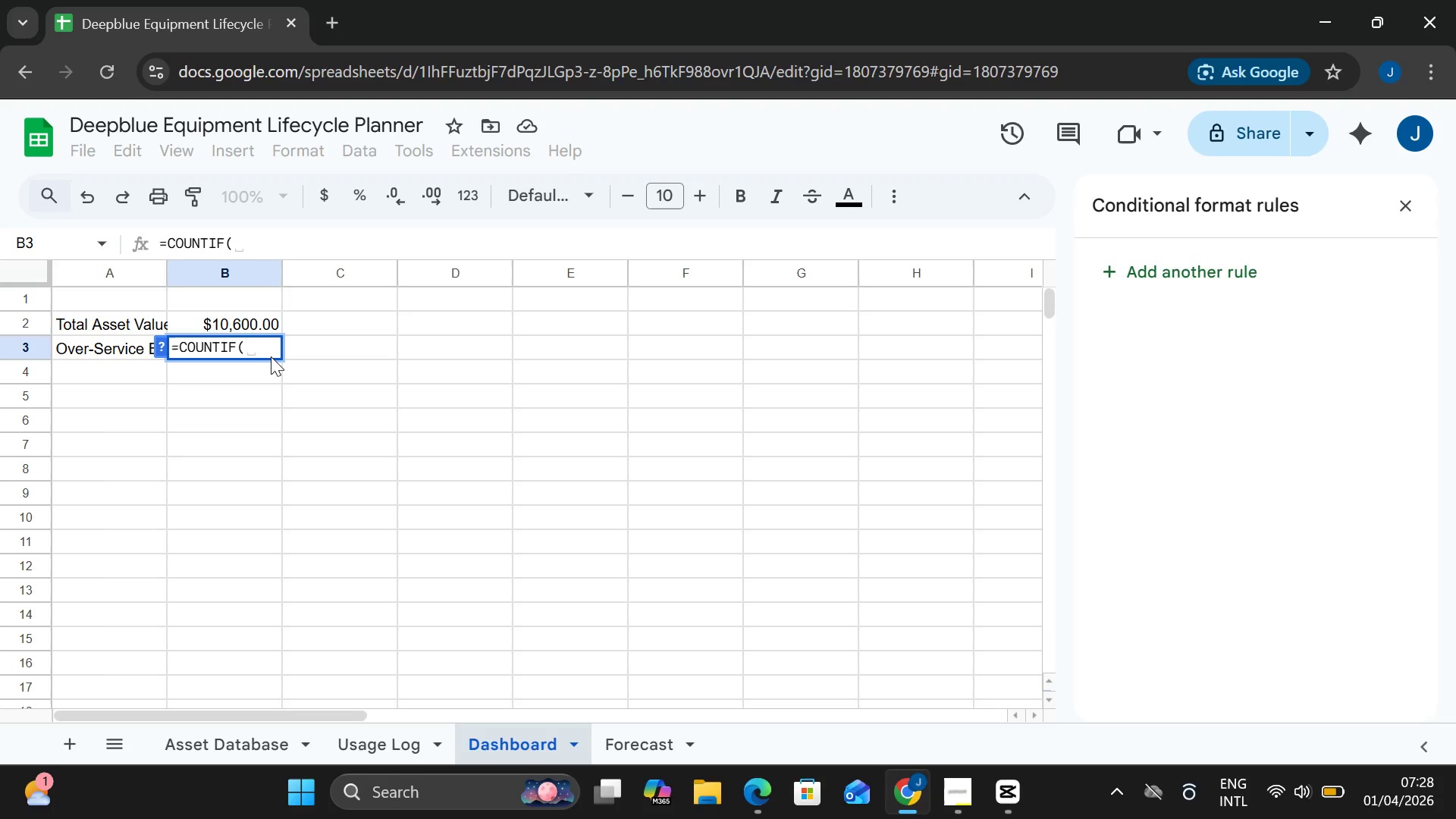 
key(Quote)
 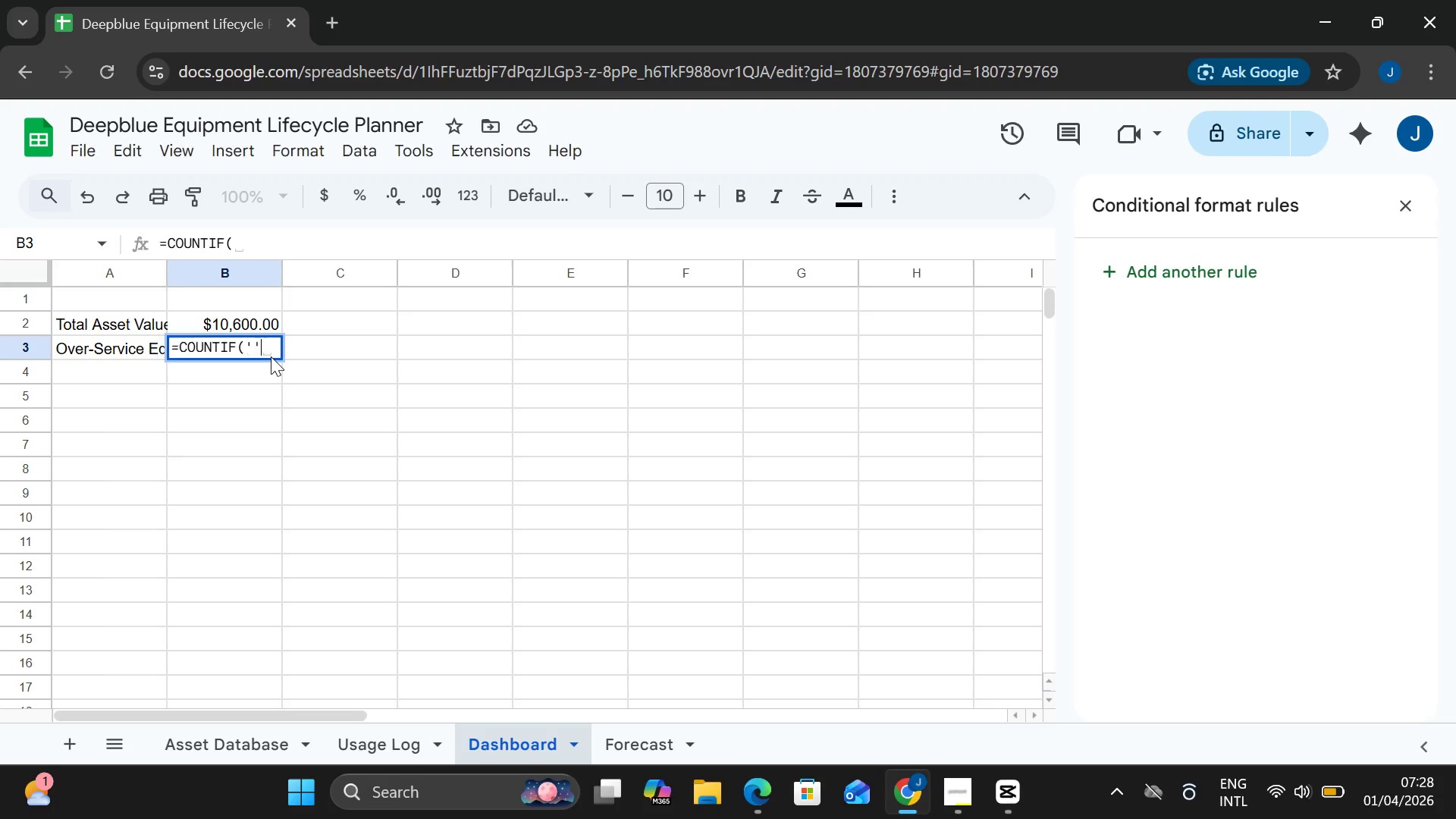 
key(Quote)
 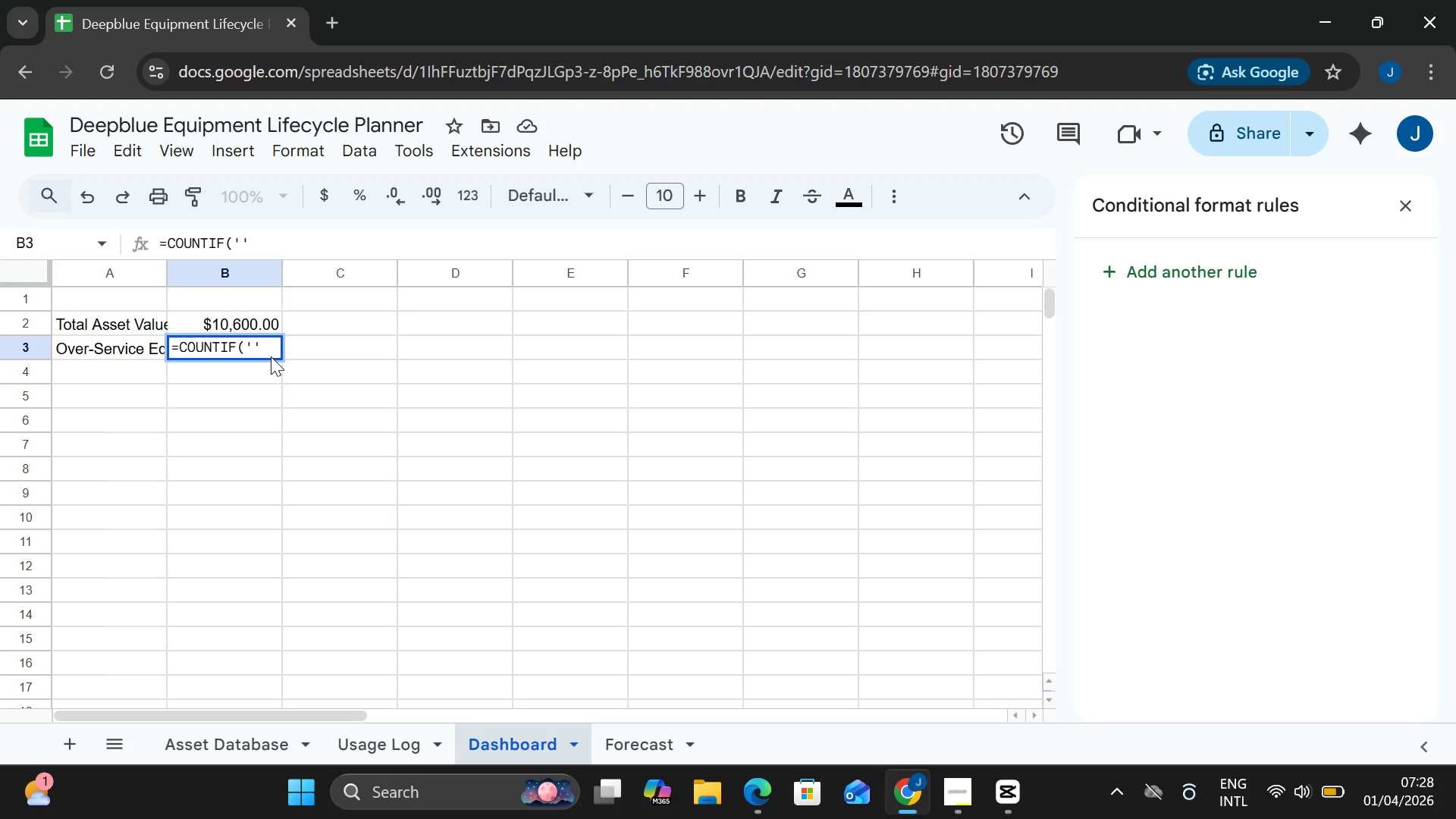 
key(ArrowLeft)
 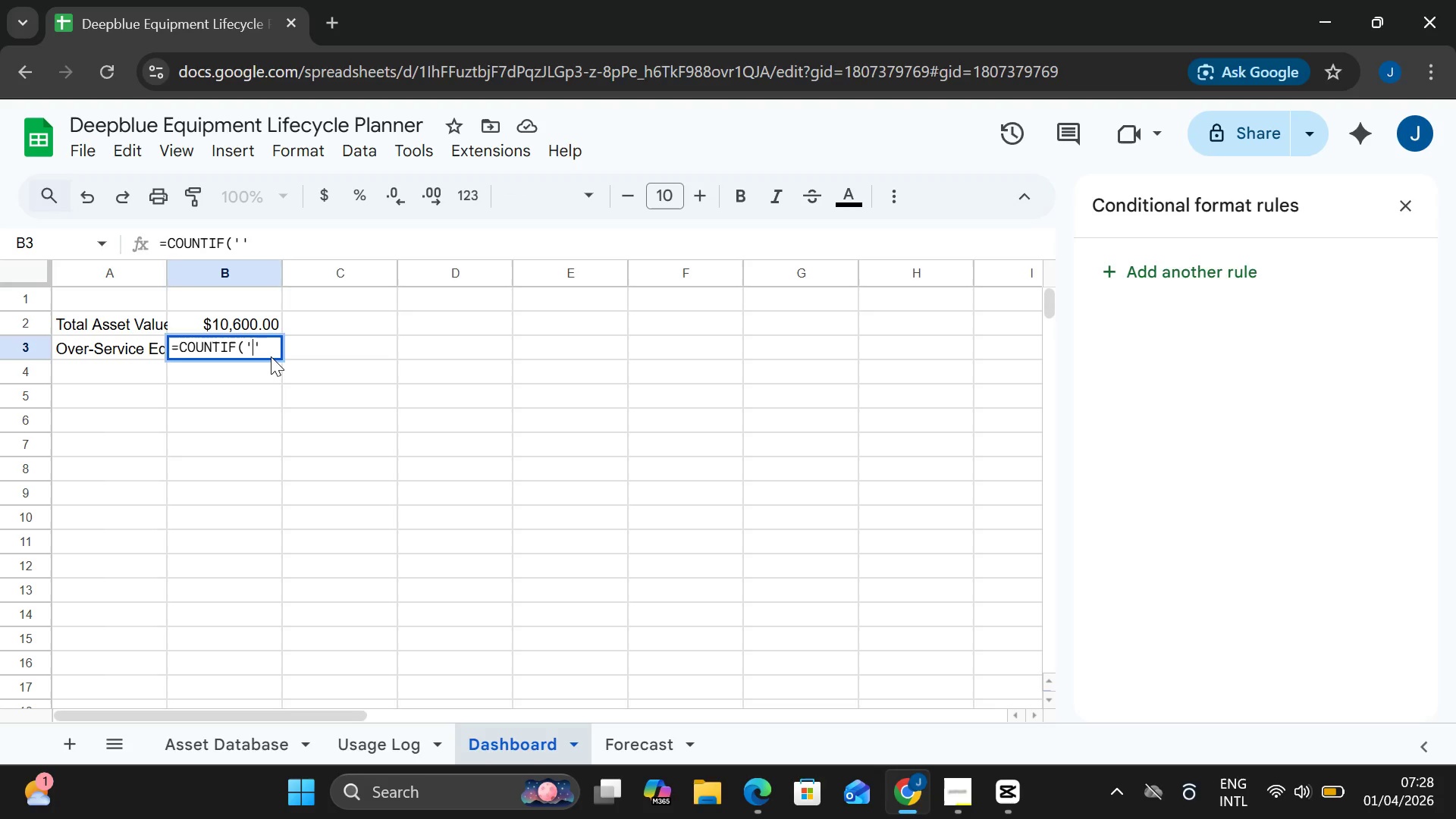 
type(Asset Data)
 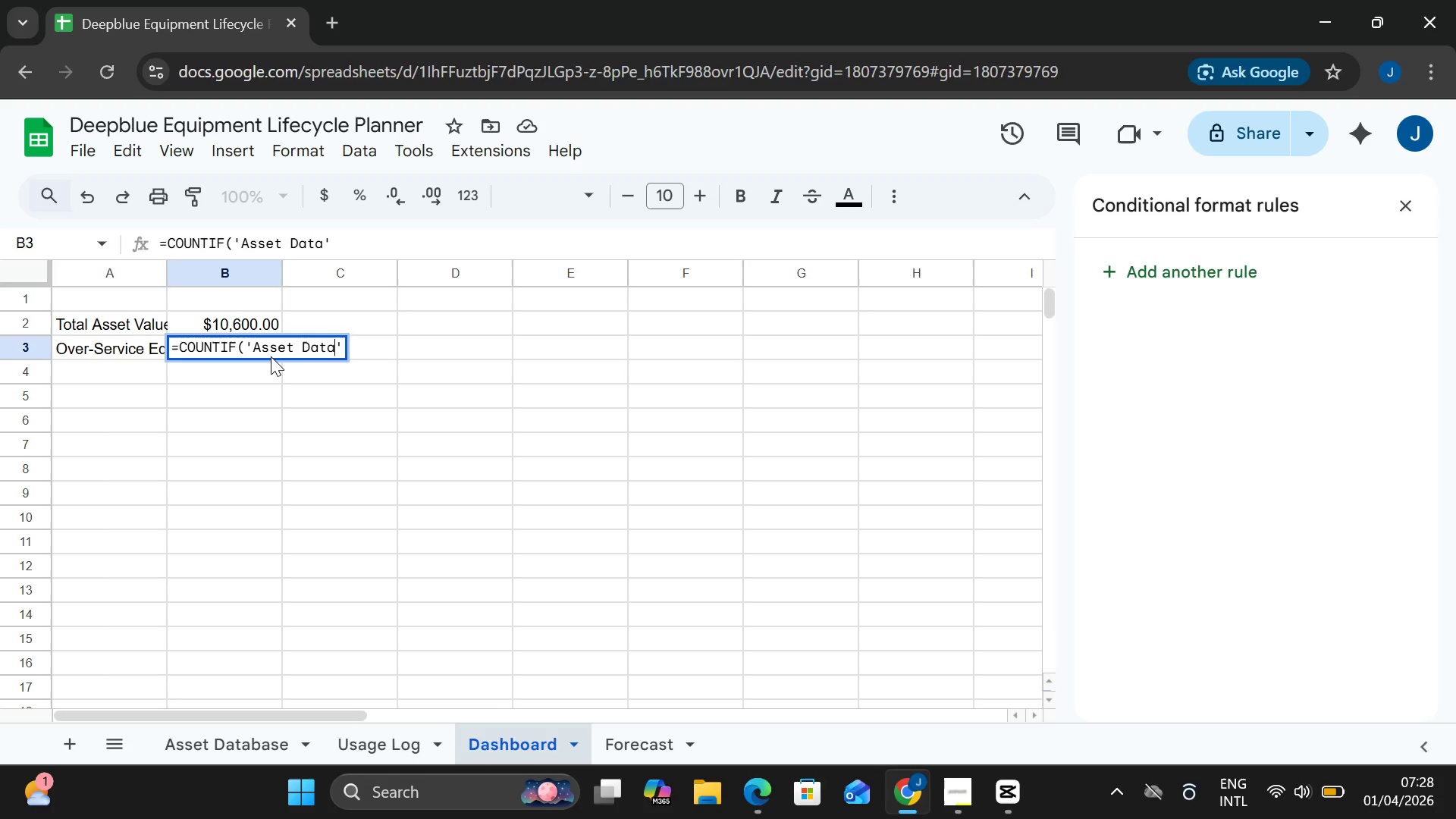 
type(base)
 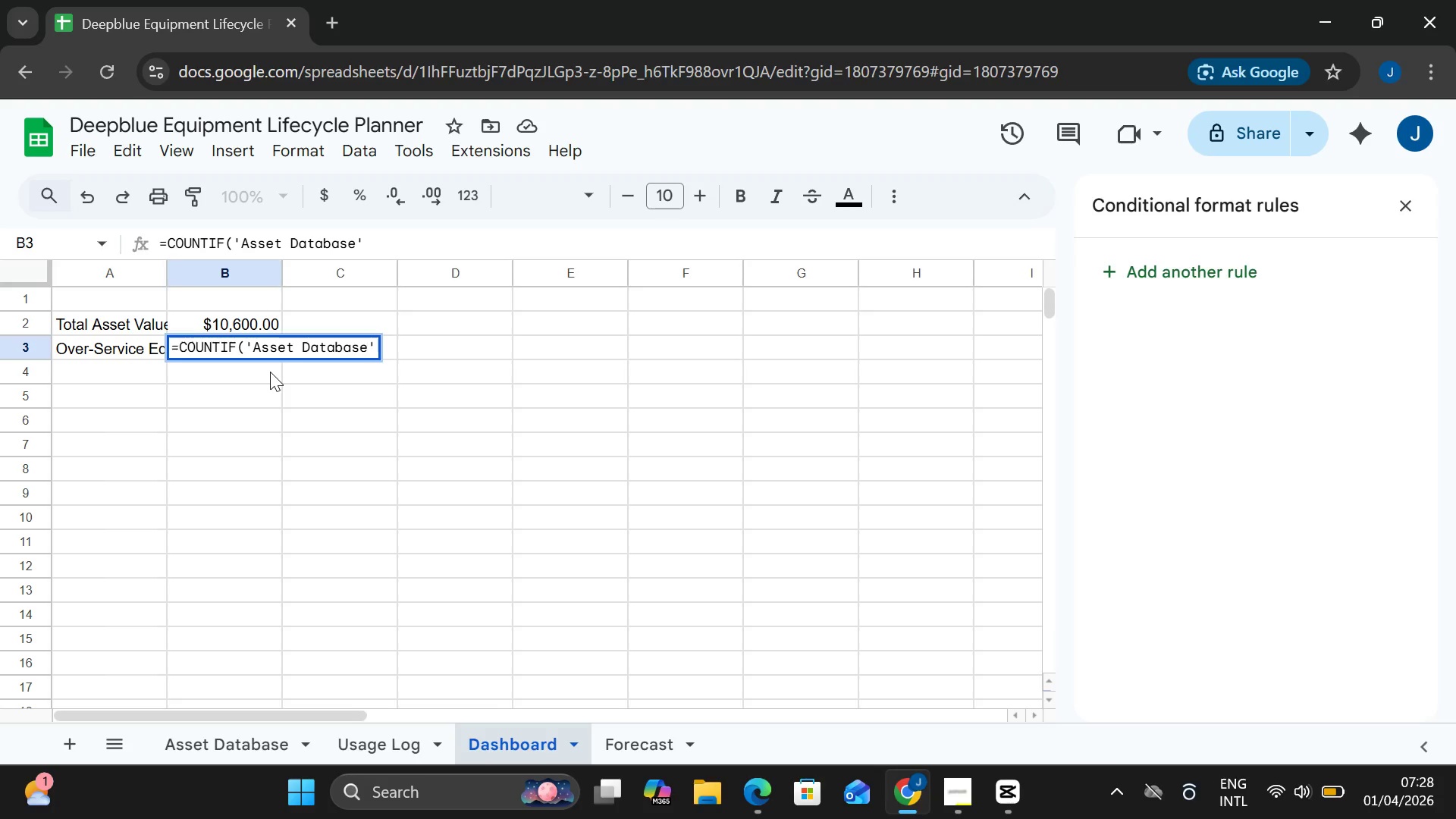 
key(ArrowRight)
 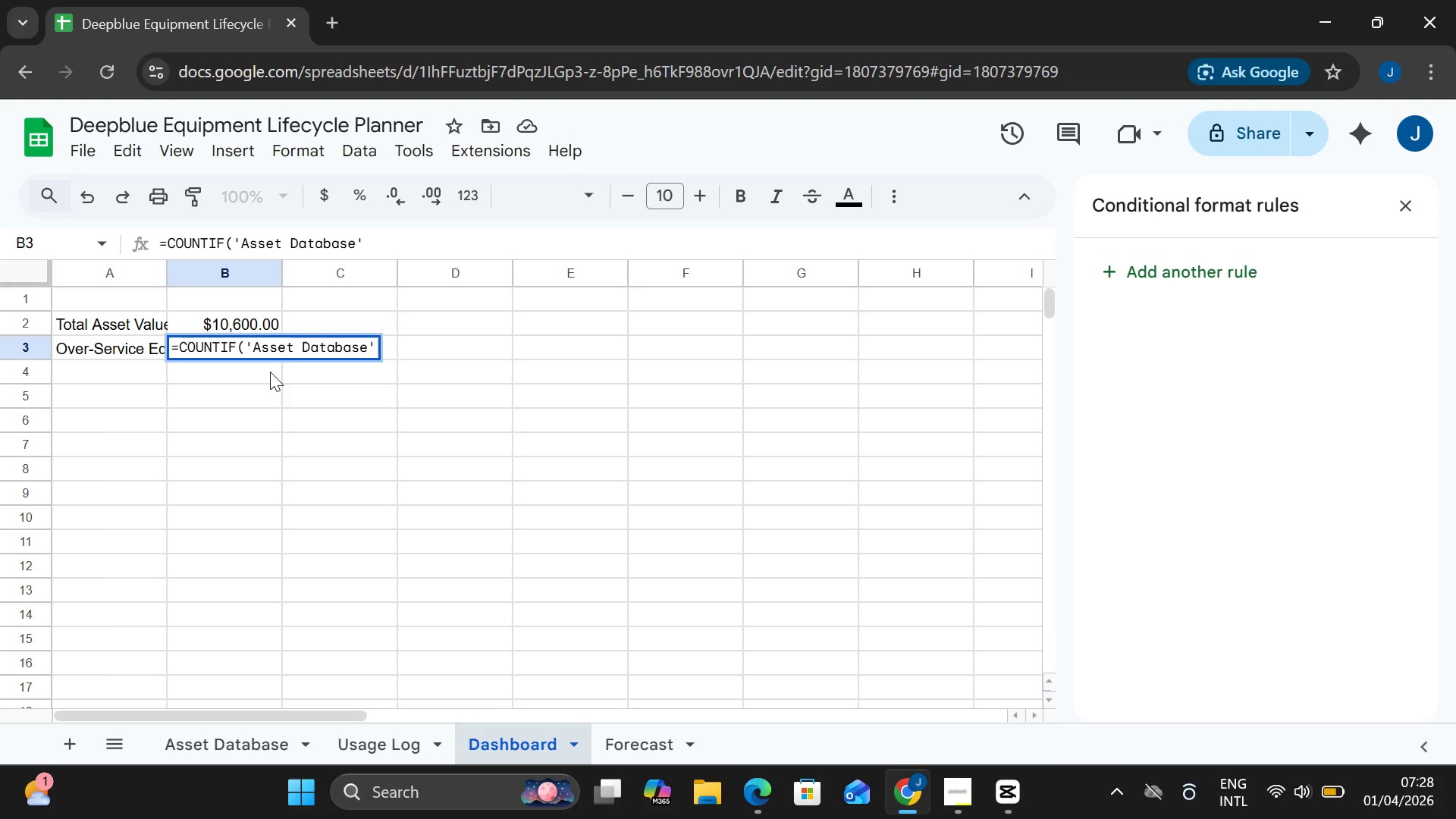 
type( !H2:H100)
 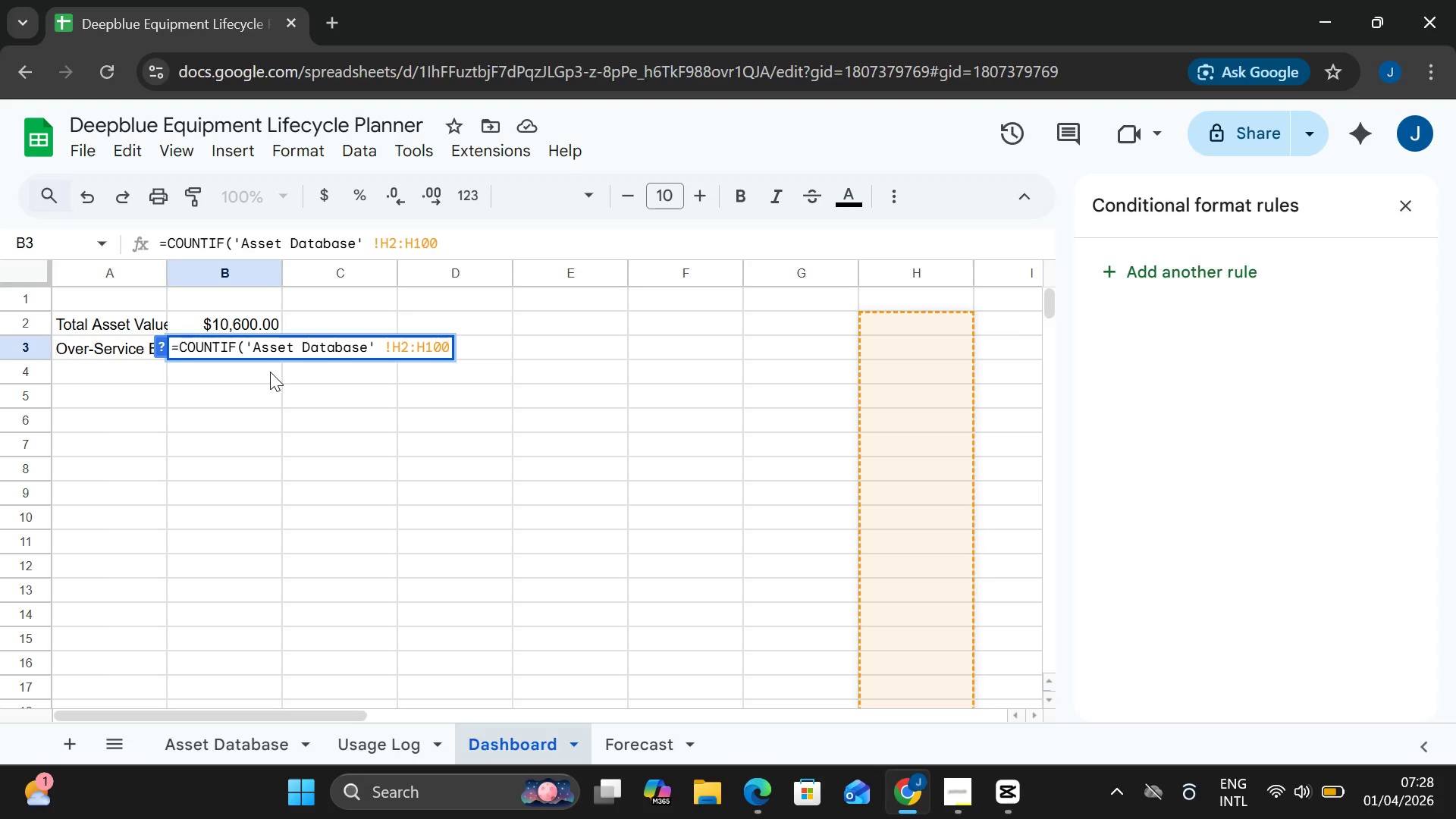 
key(Comma)
 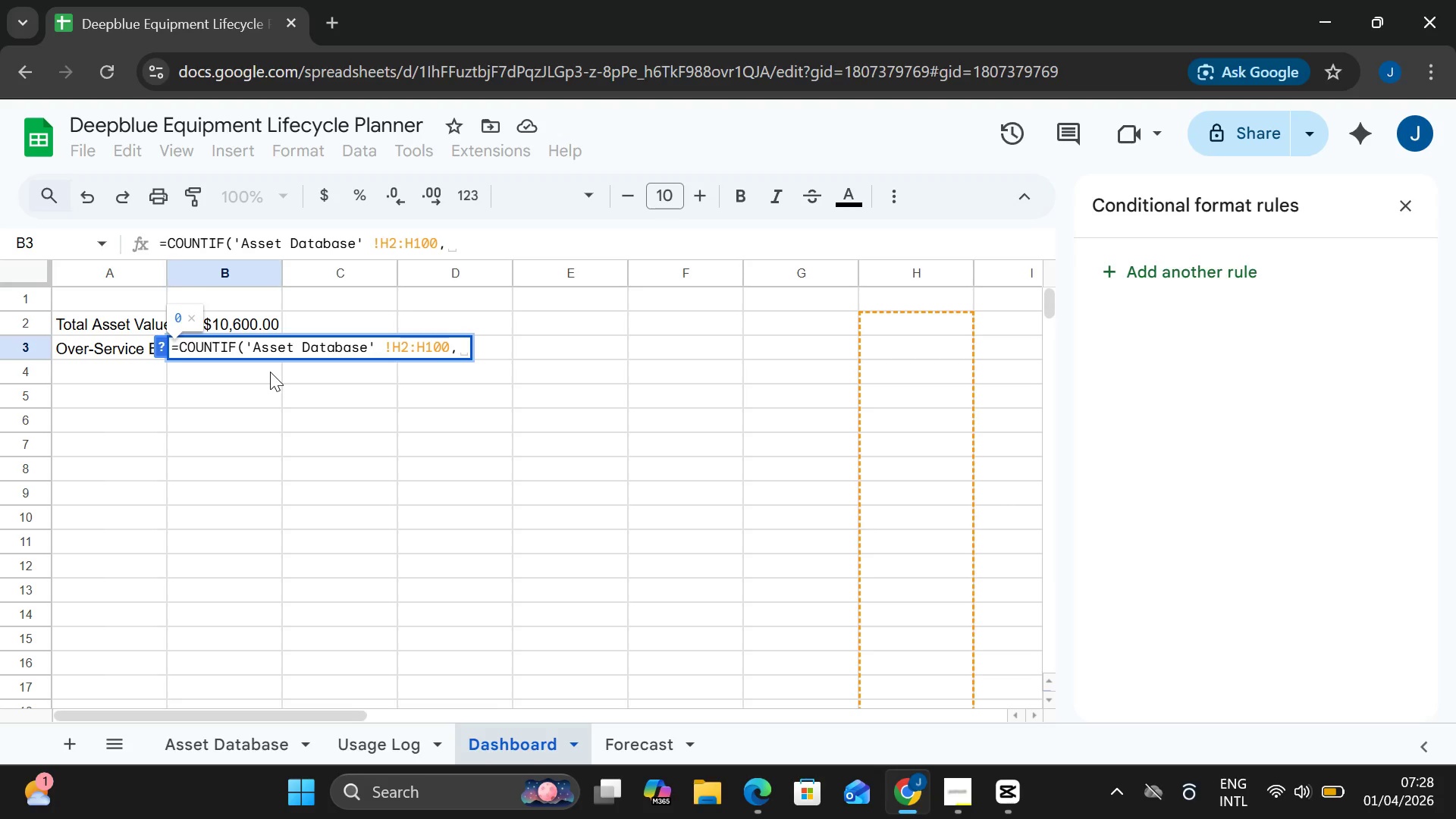 
key(Shift+Quote)
 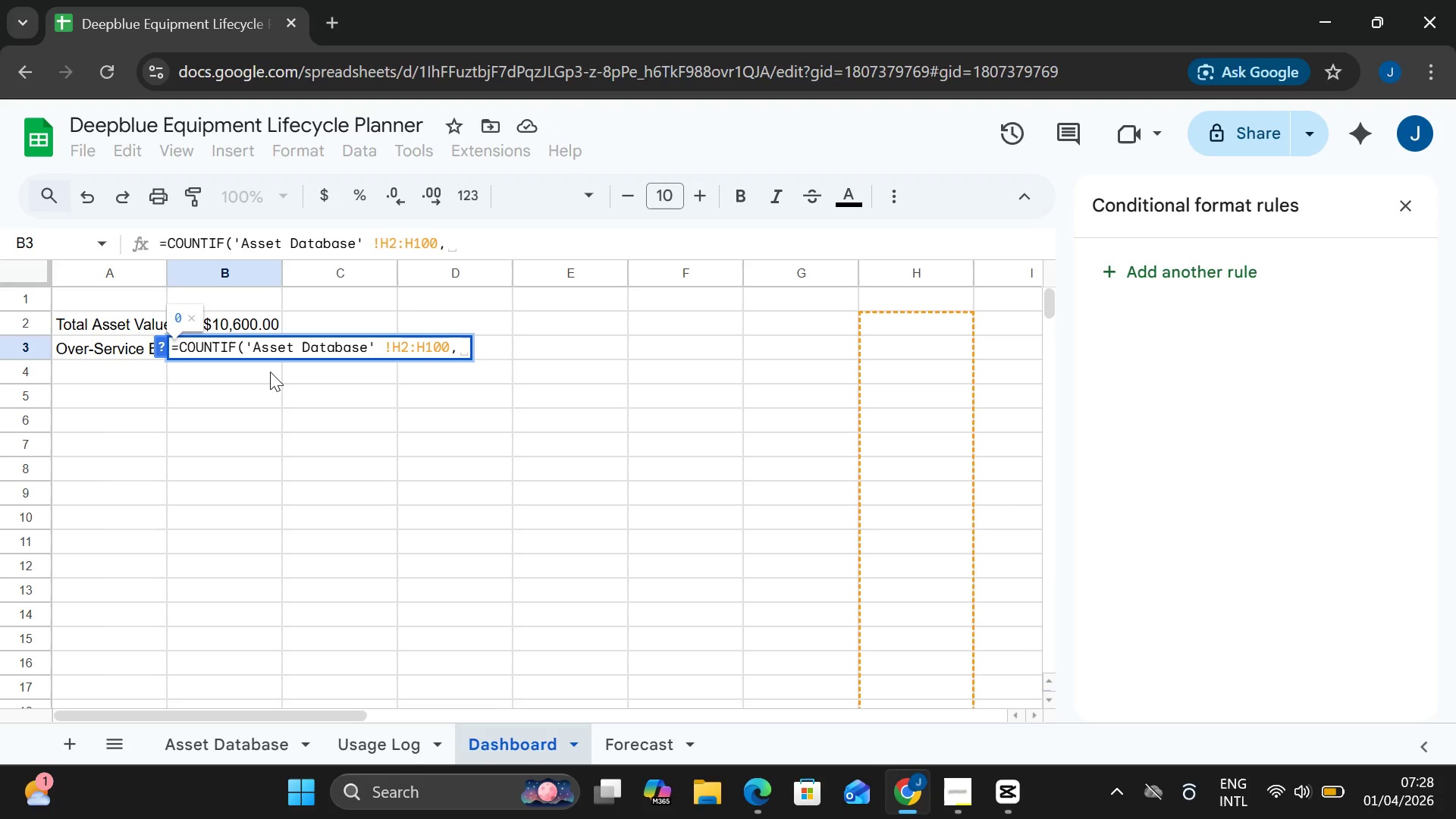 
key(Shift+Quote)
 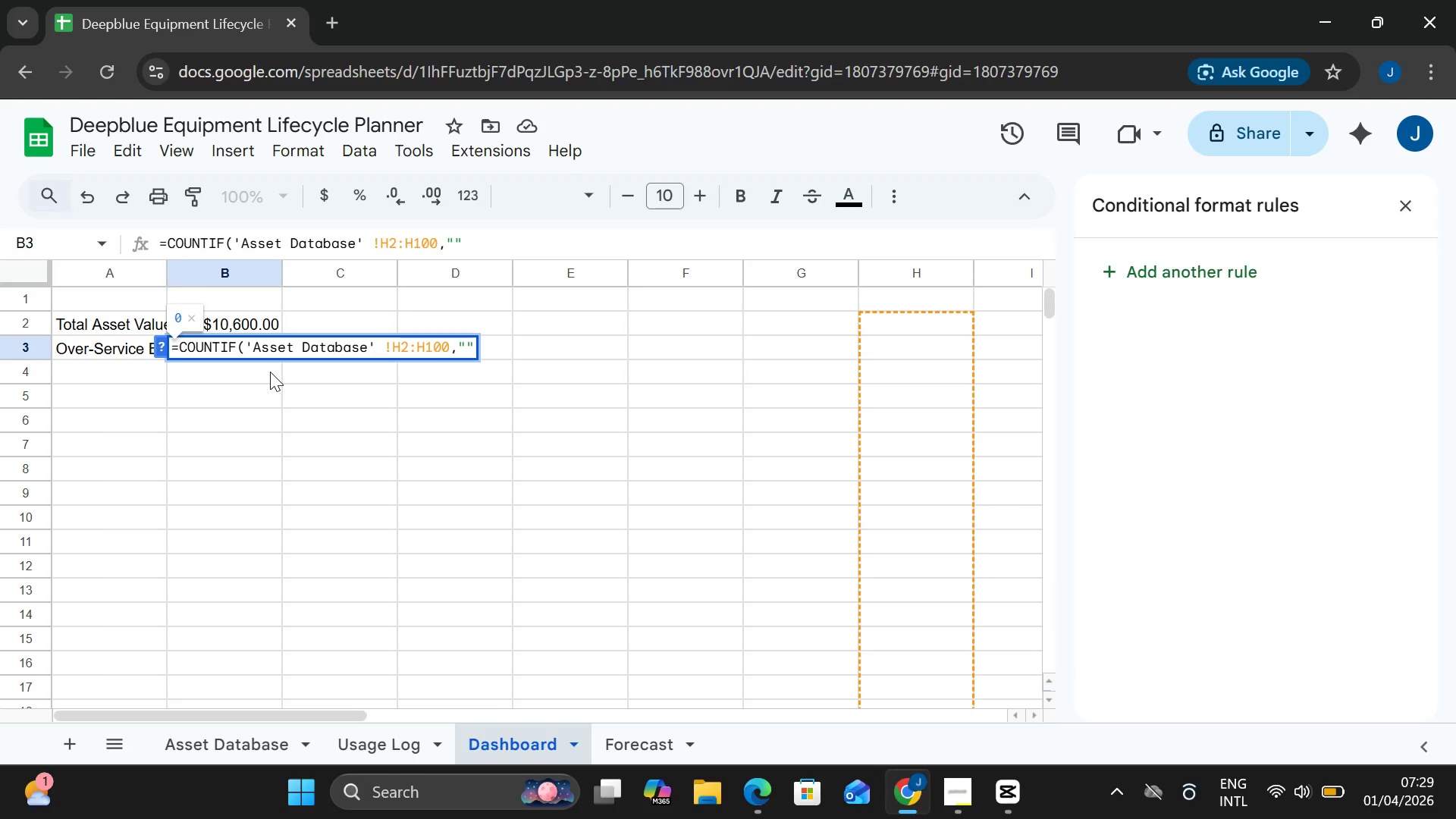 
key(ArrowLeft)
 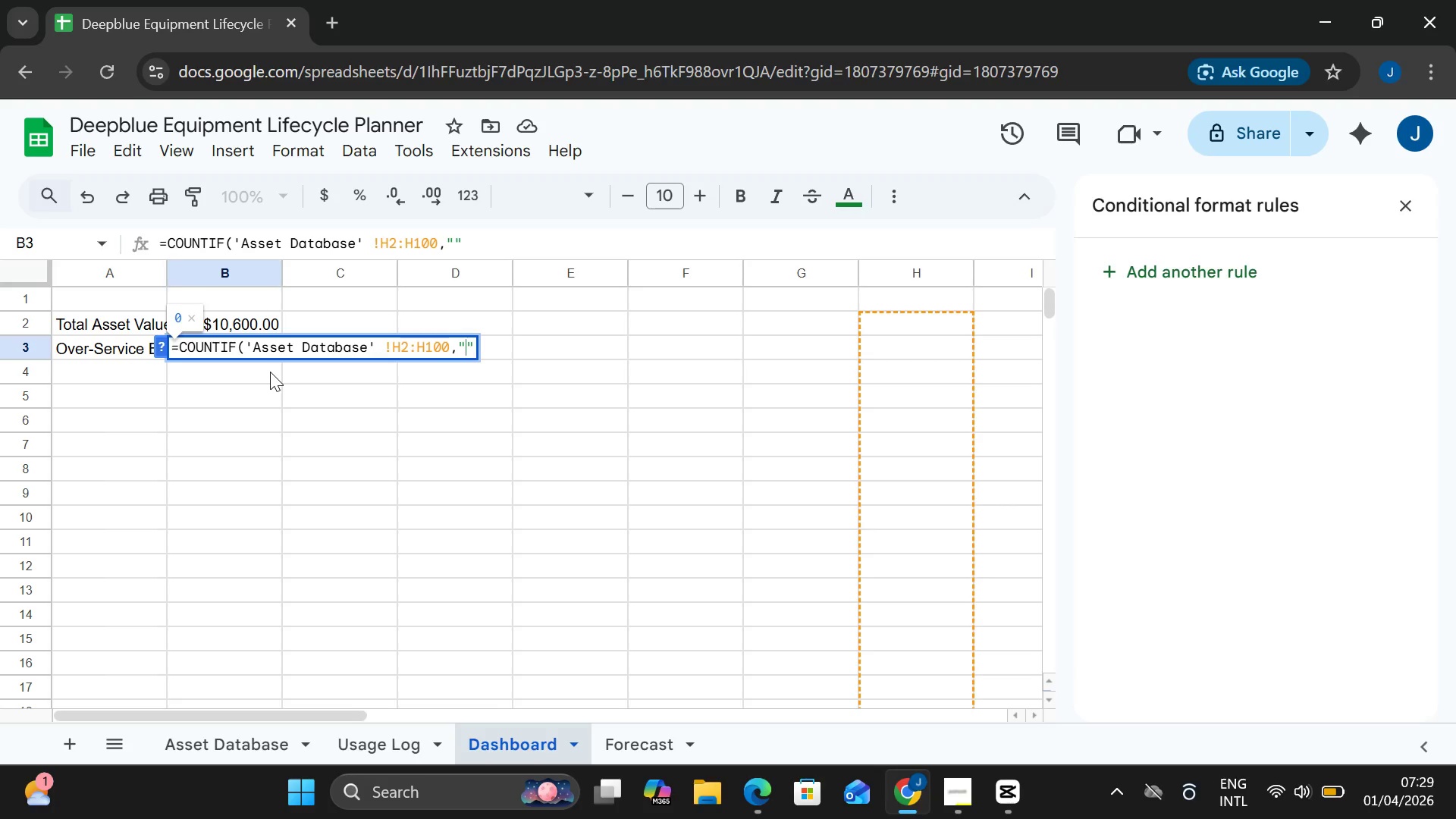 
key(Shift+Comma)
 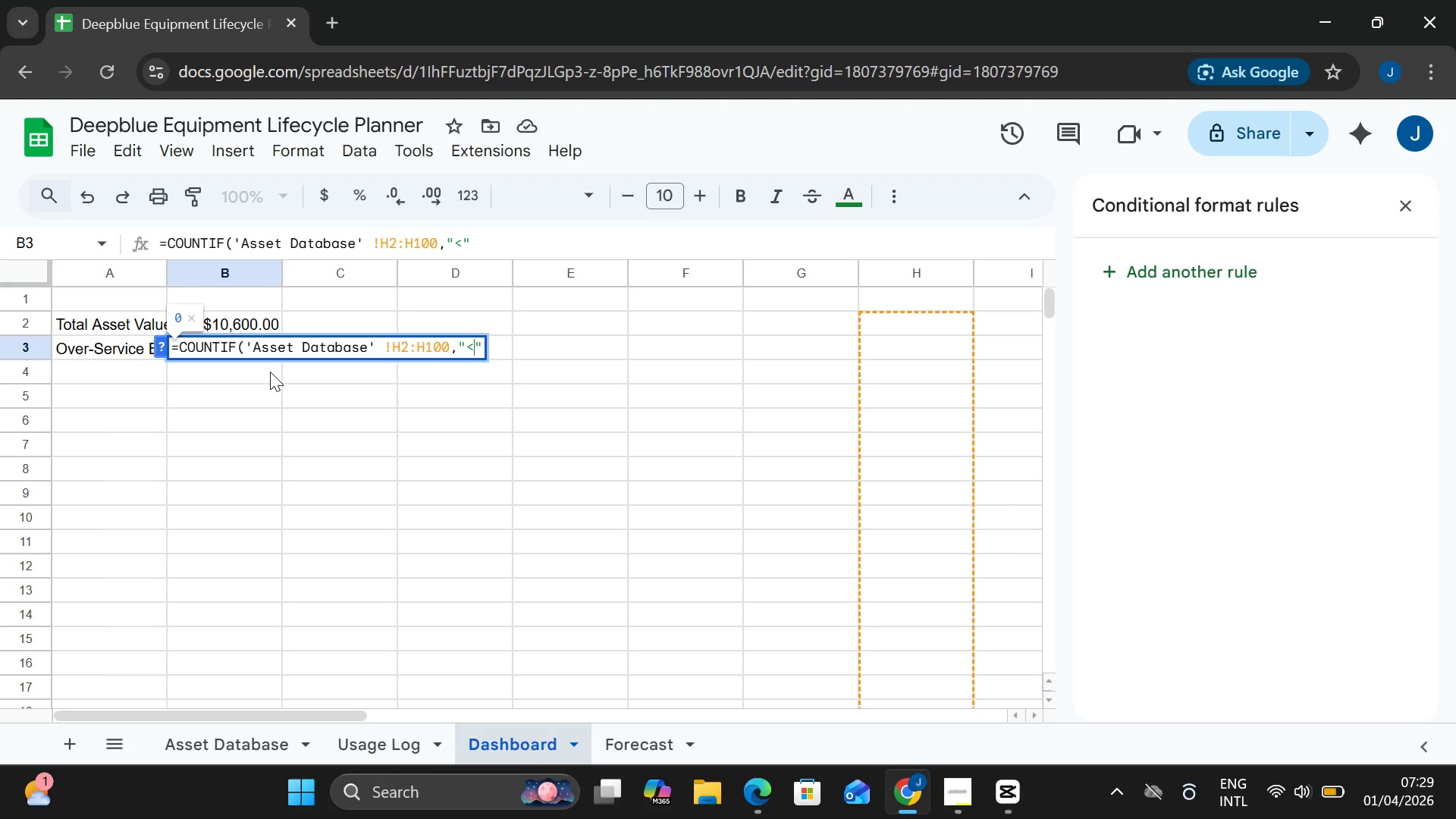 
key(Equal)
 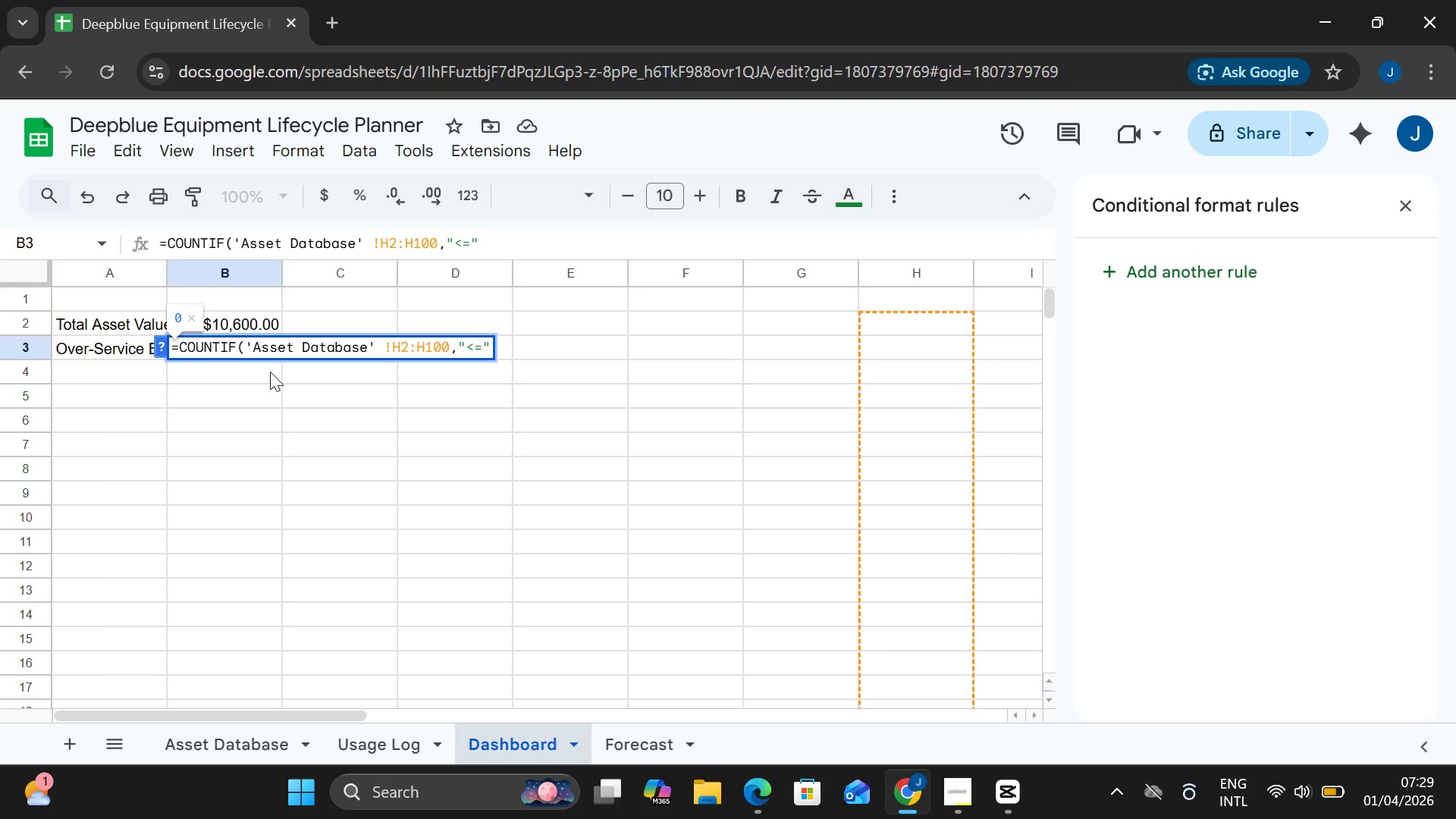 
key(0)
 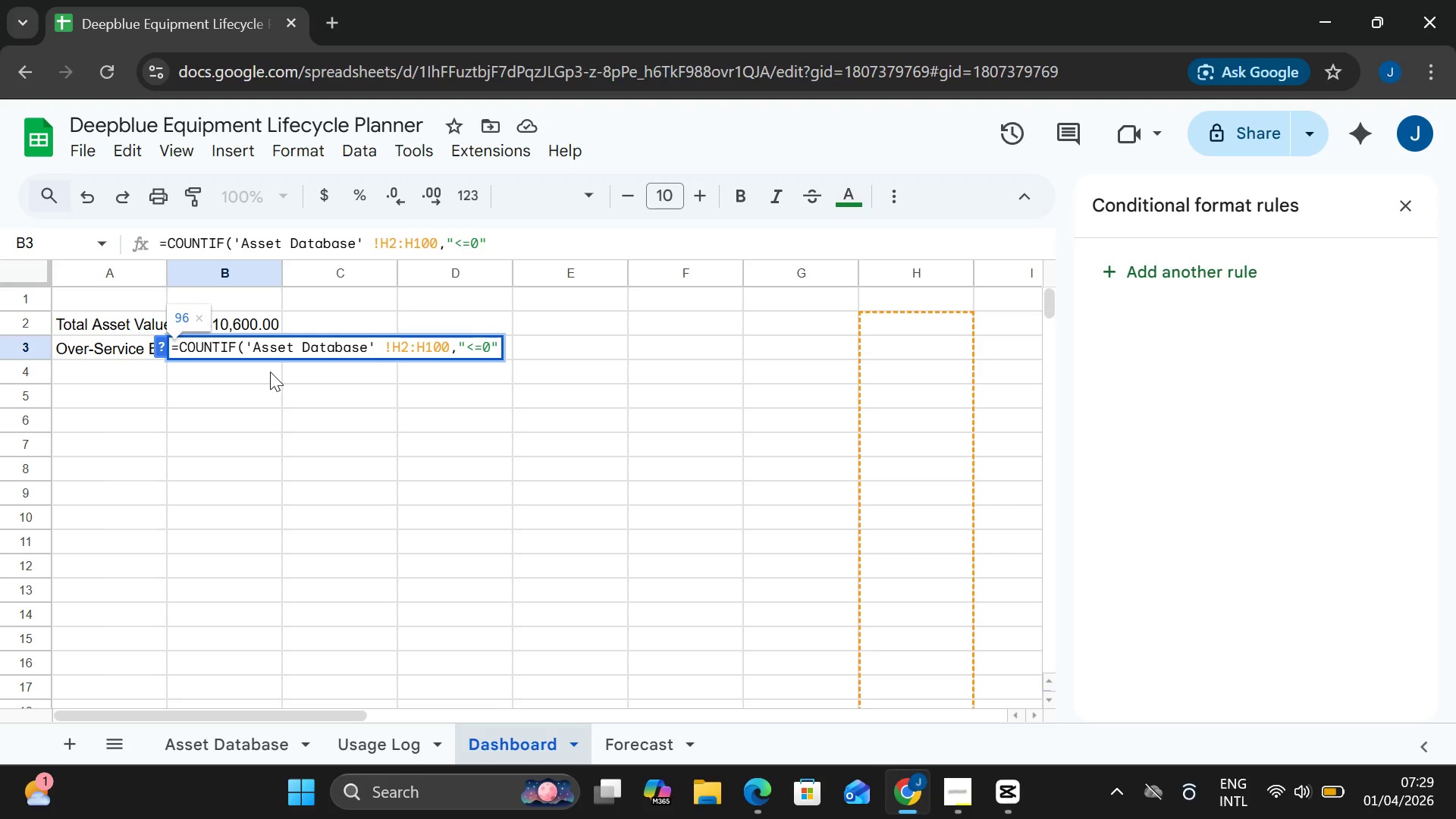 
key(ArrowRight)
 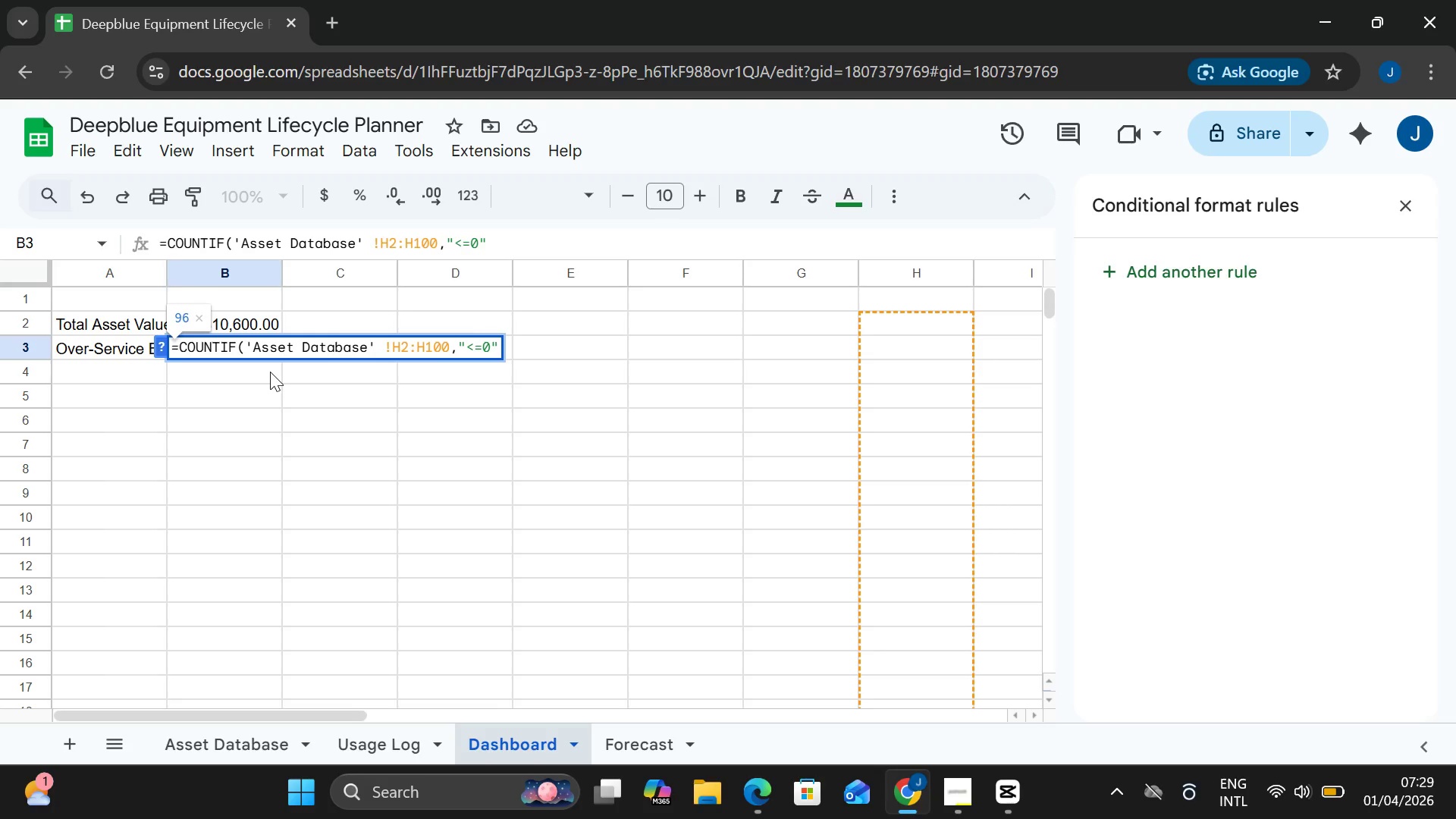 
key(Shift+0)
 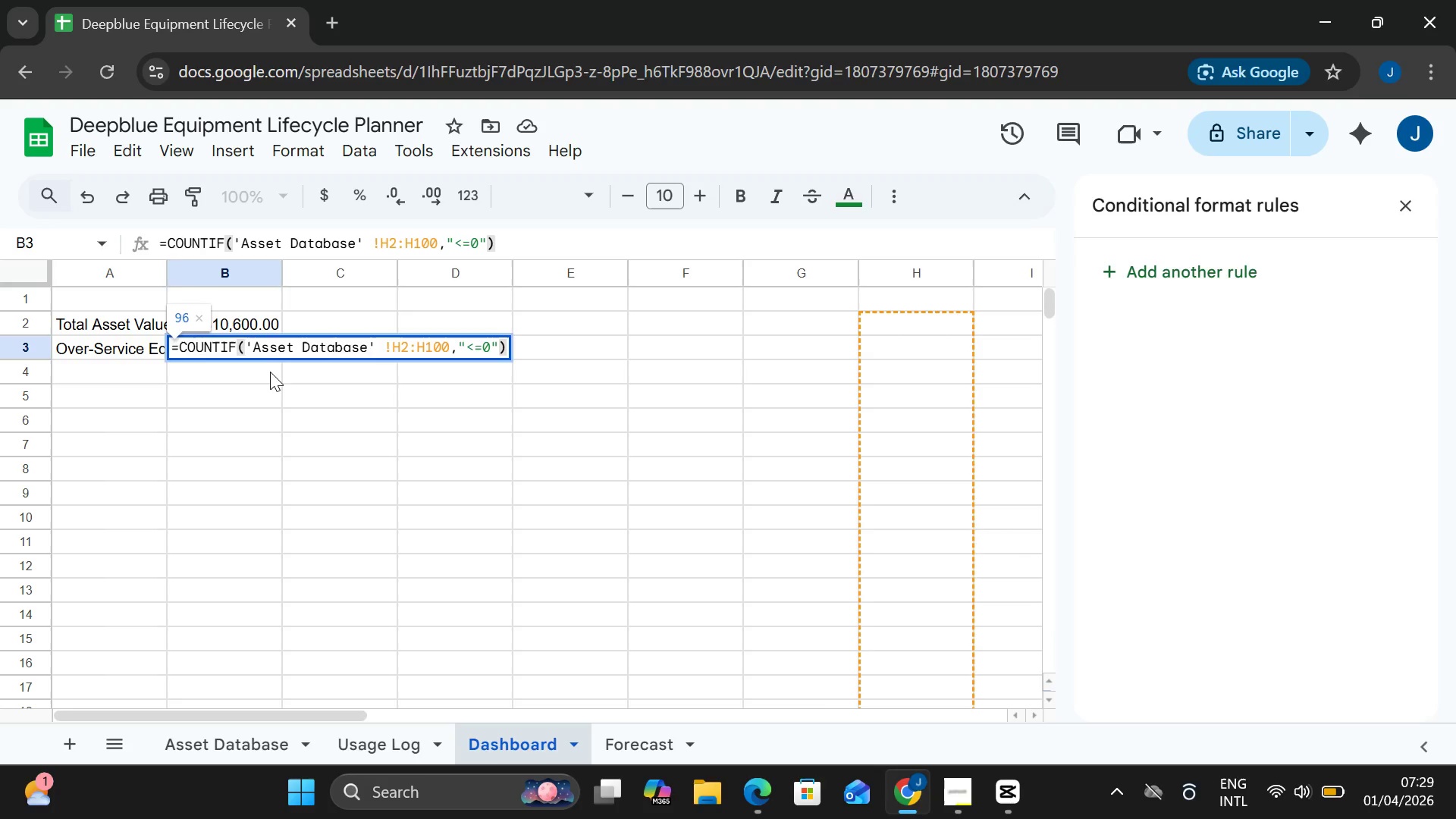 
key(Enter)
 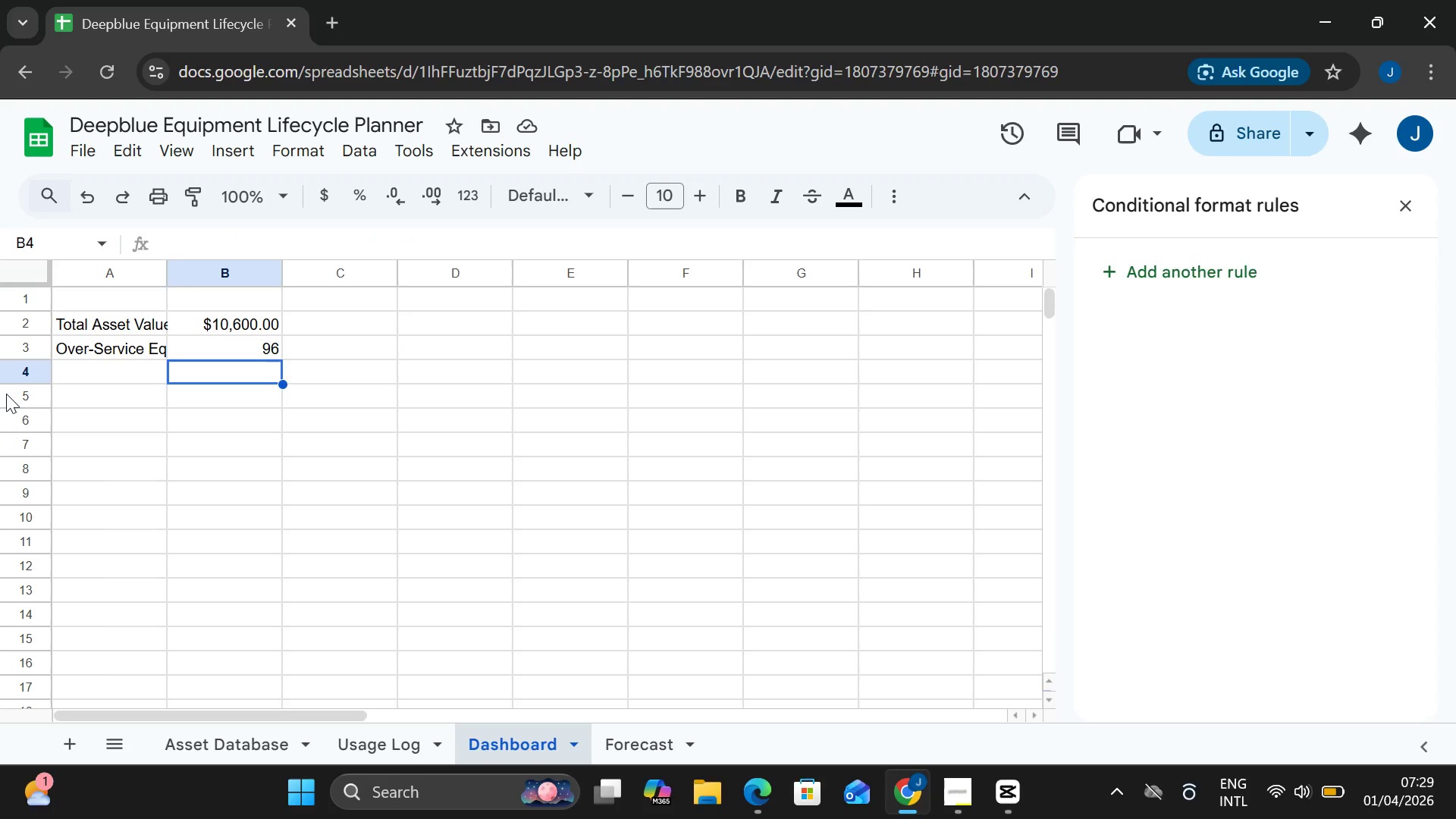 
wait(13.22)
 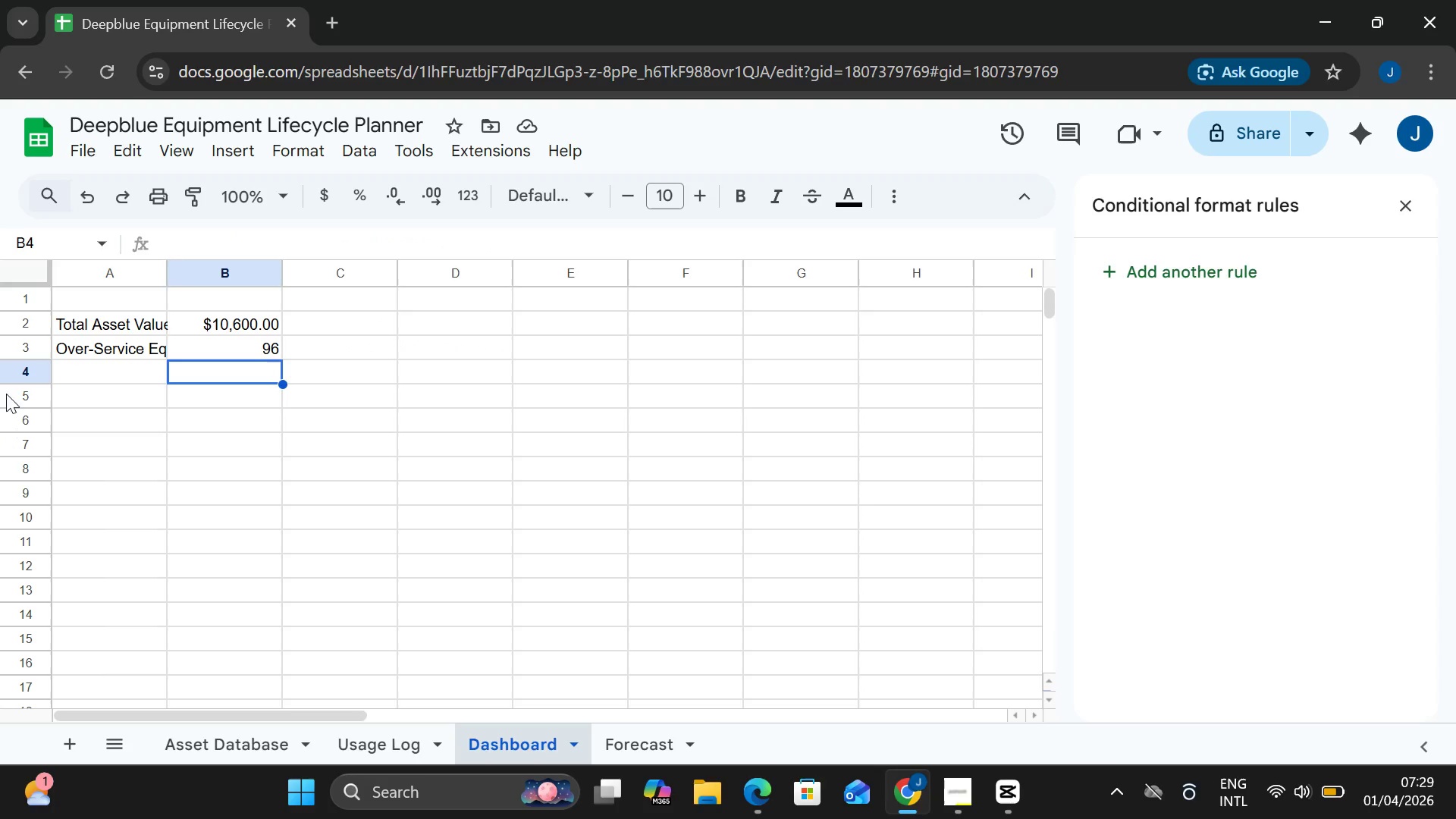 
double_click([115, 369])
 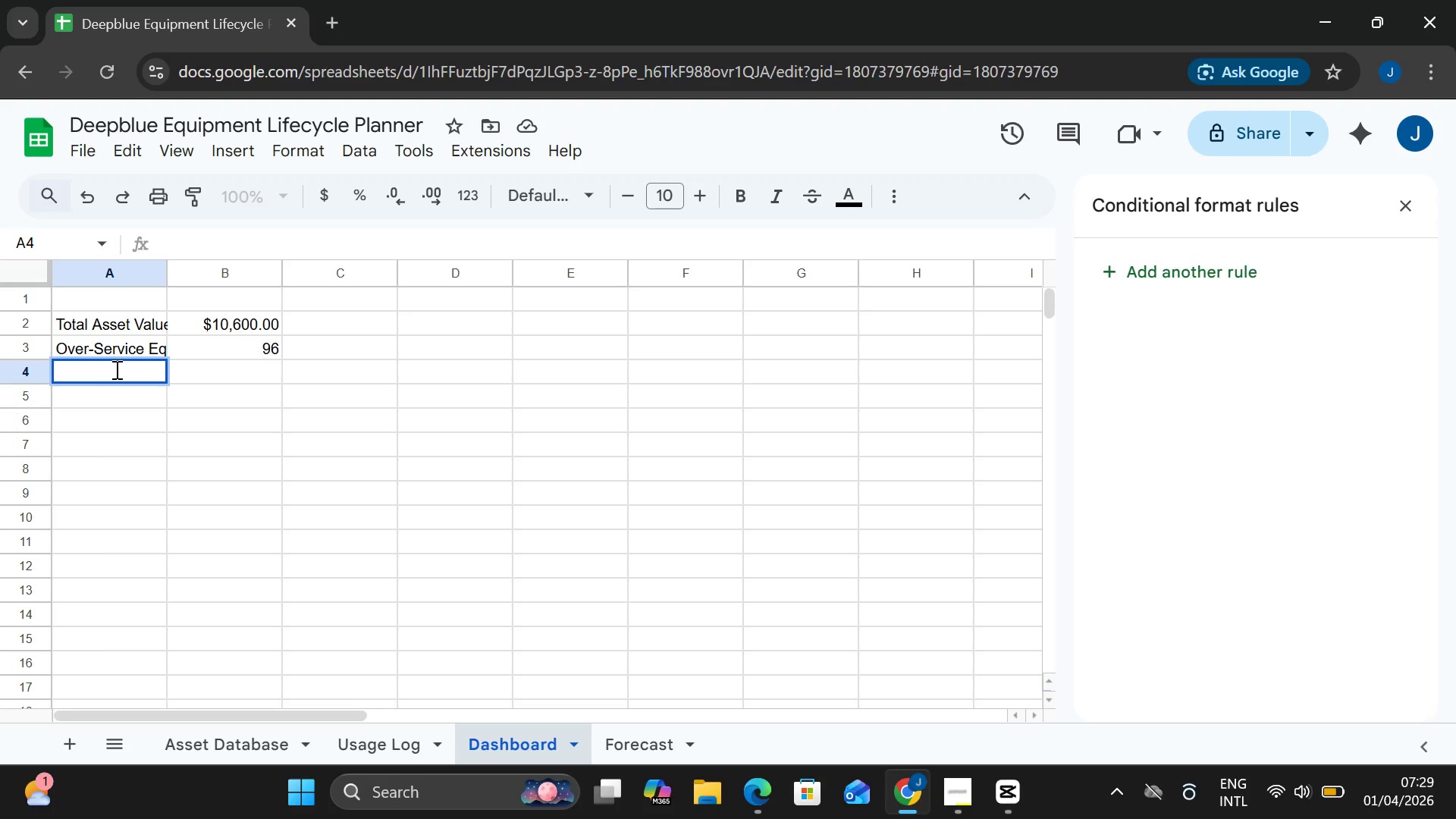 
type(Near replq)
key(Backspace)
type(acement)
 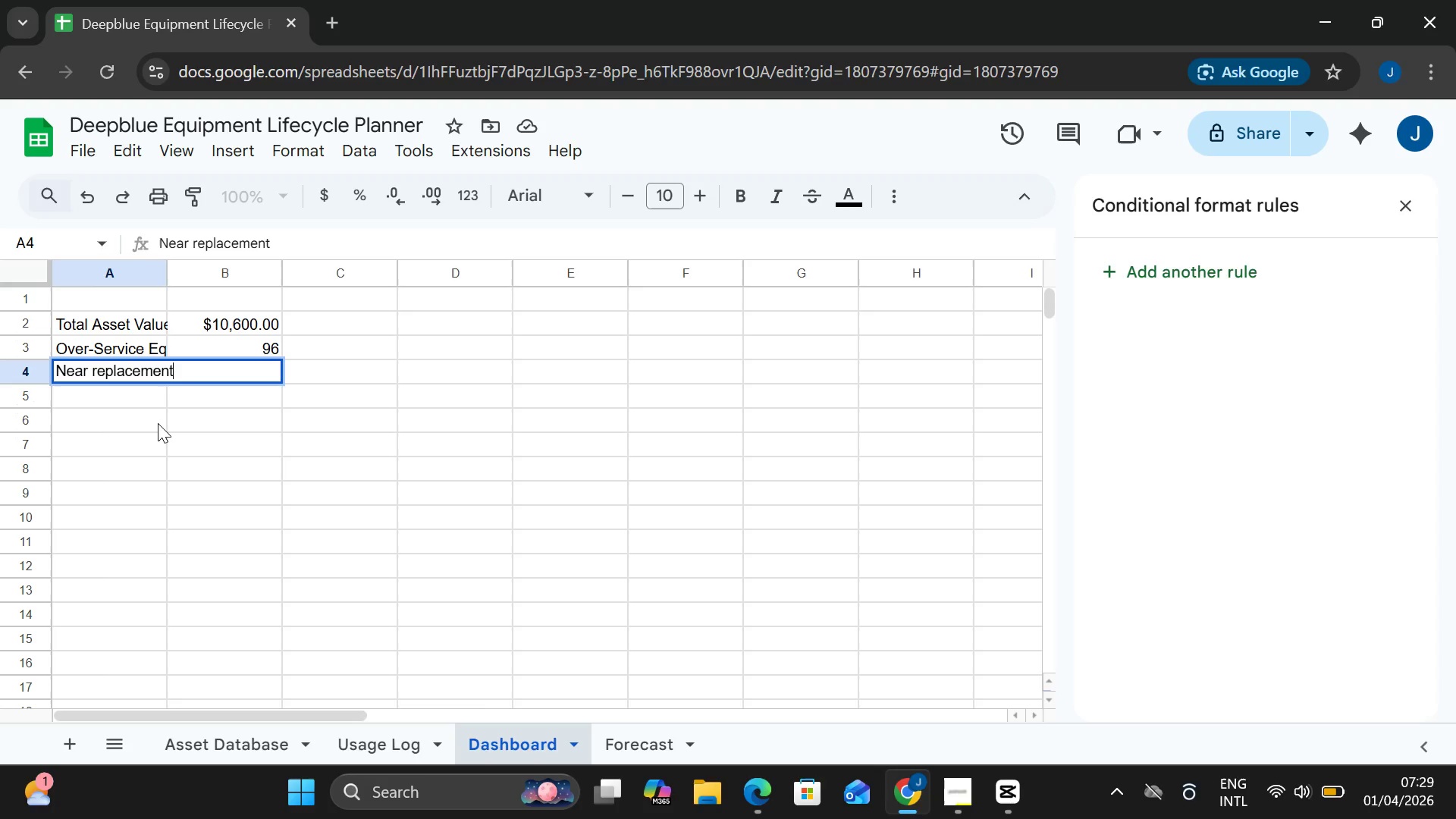 
left_click([158, 423])
 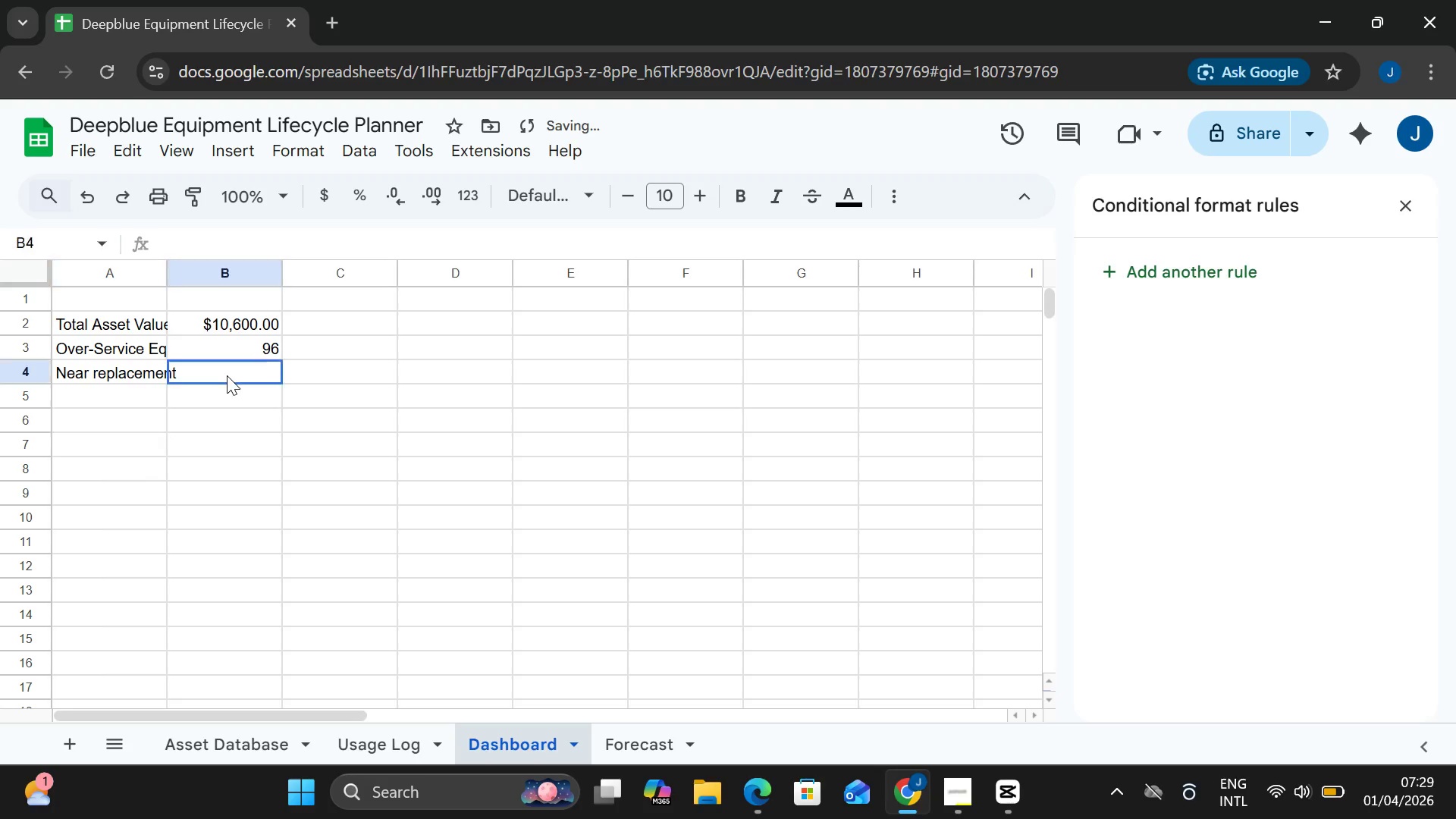 
double_click([227, 375])
 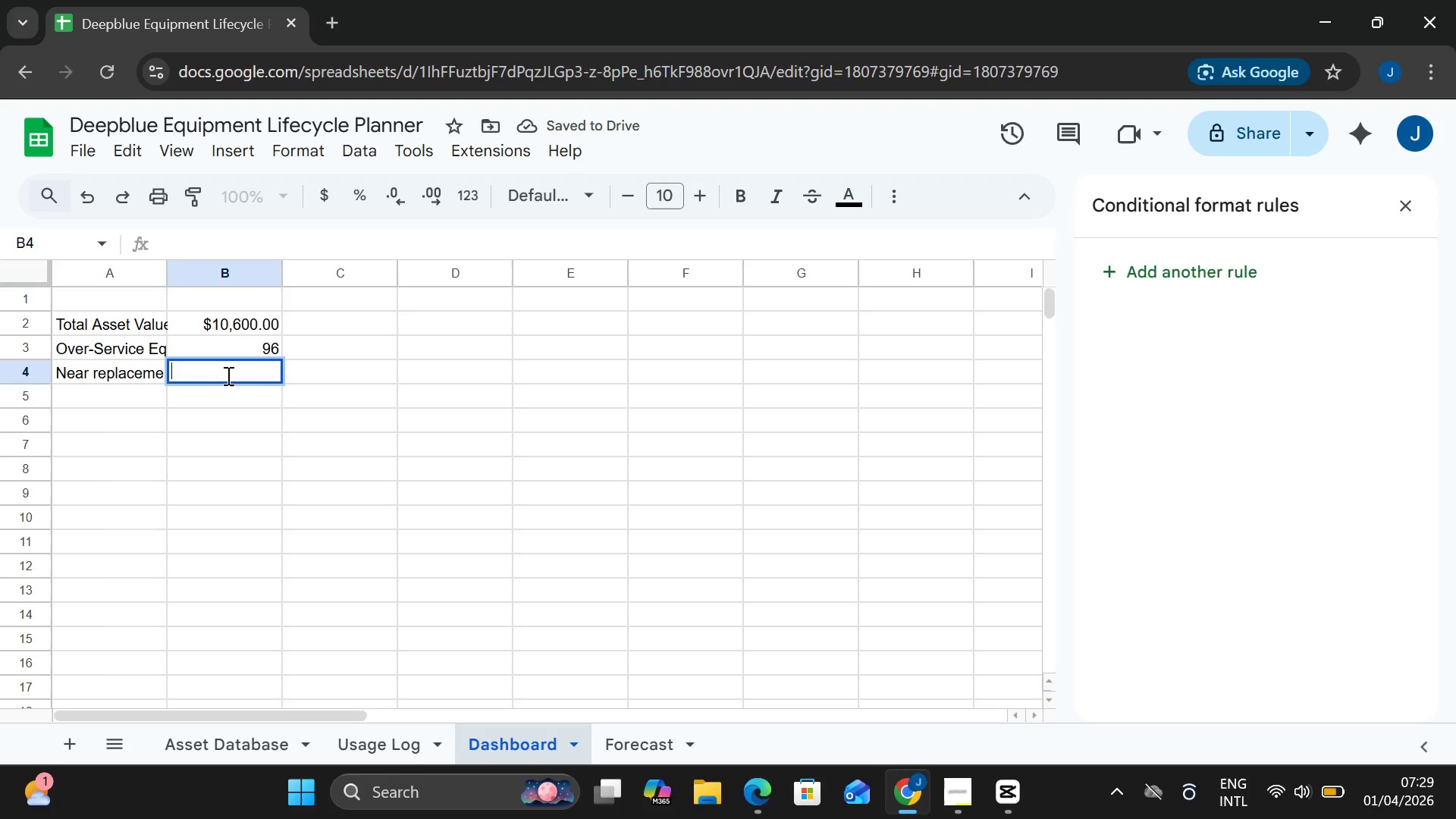 
type(=count)
key(Backspace)
key(Backspace)
key(Backspace)
key(Backspace)
key(Backspace)
type(COUNTIF('')
 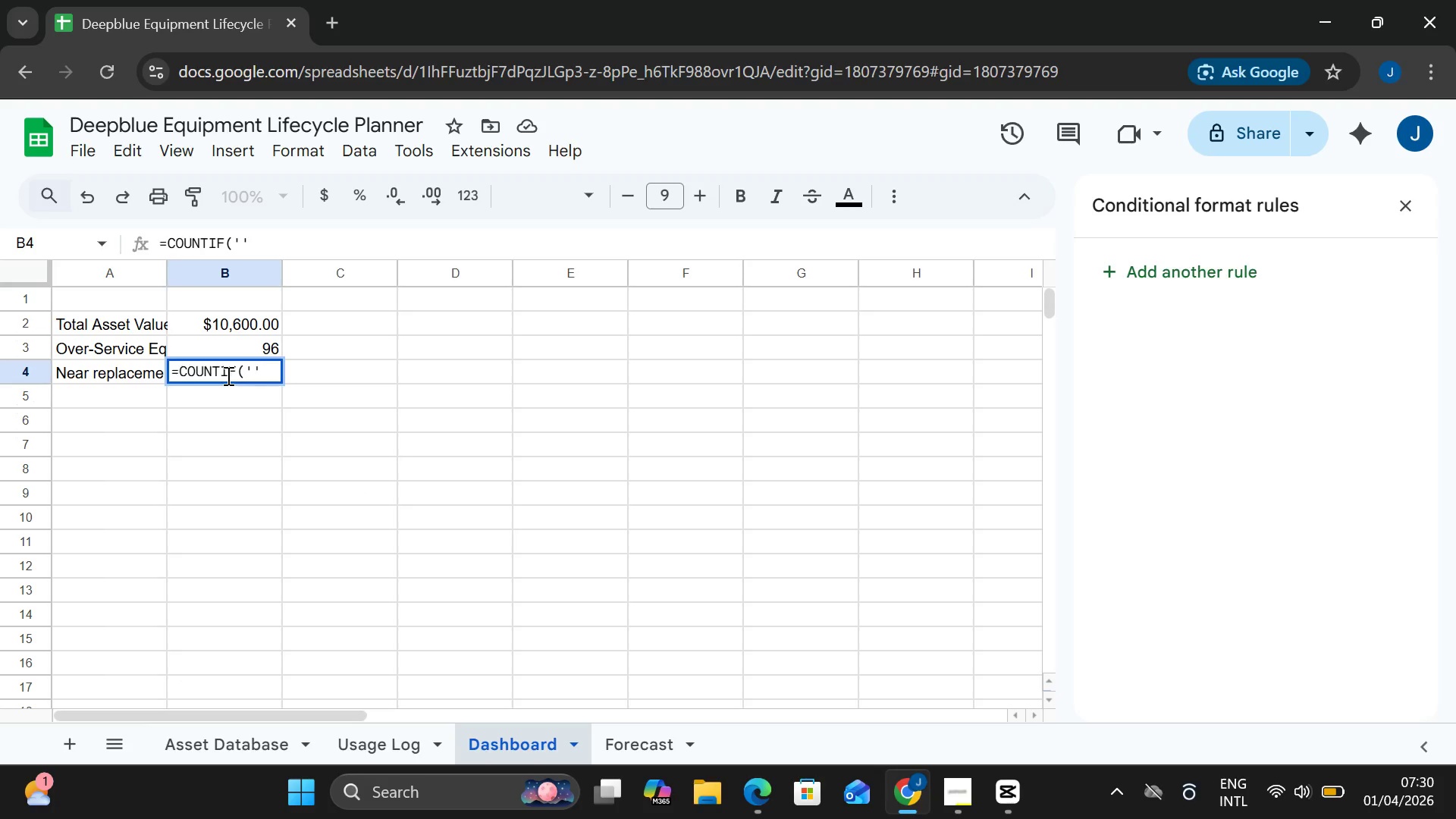 
key(ArrowLeft)
 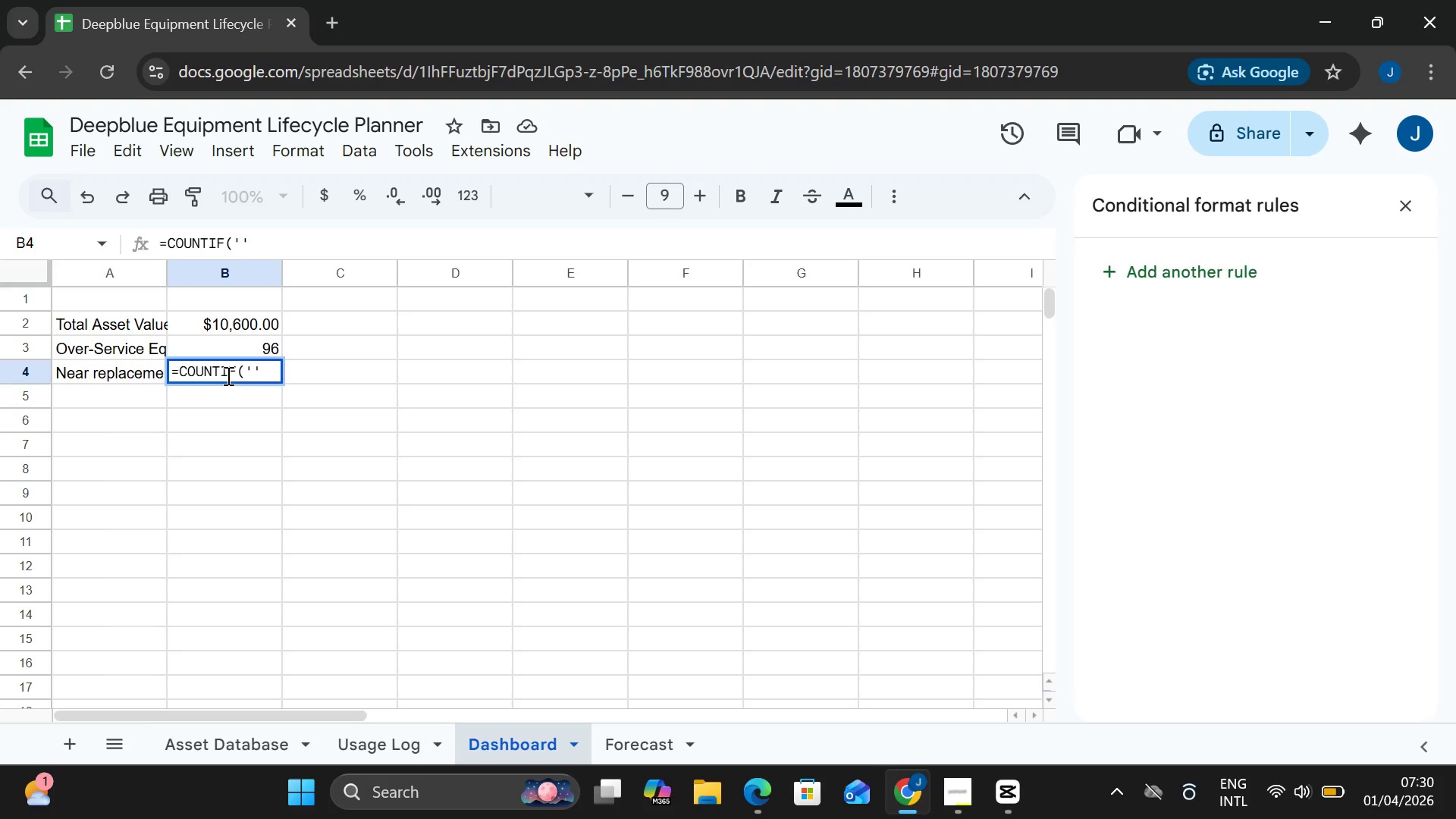 
type(Asset Database)
 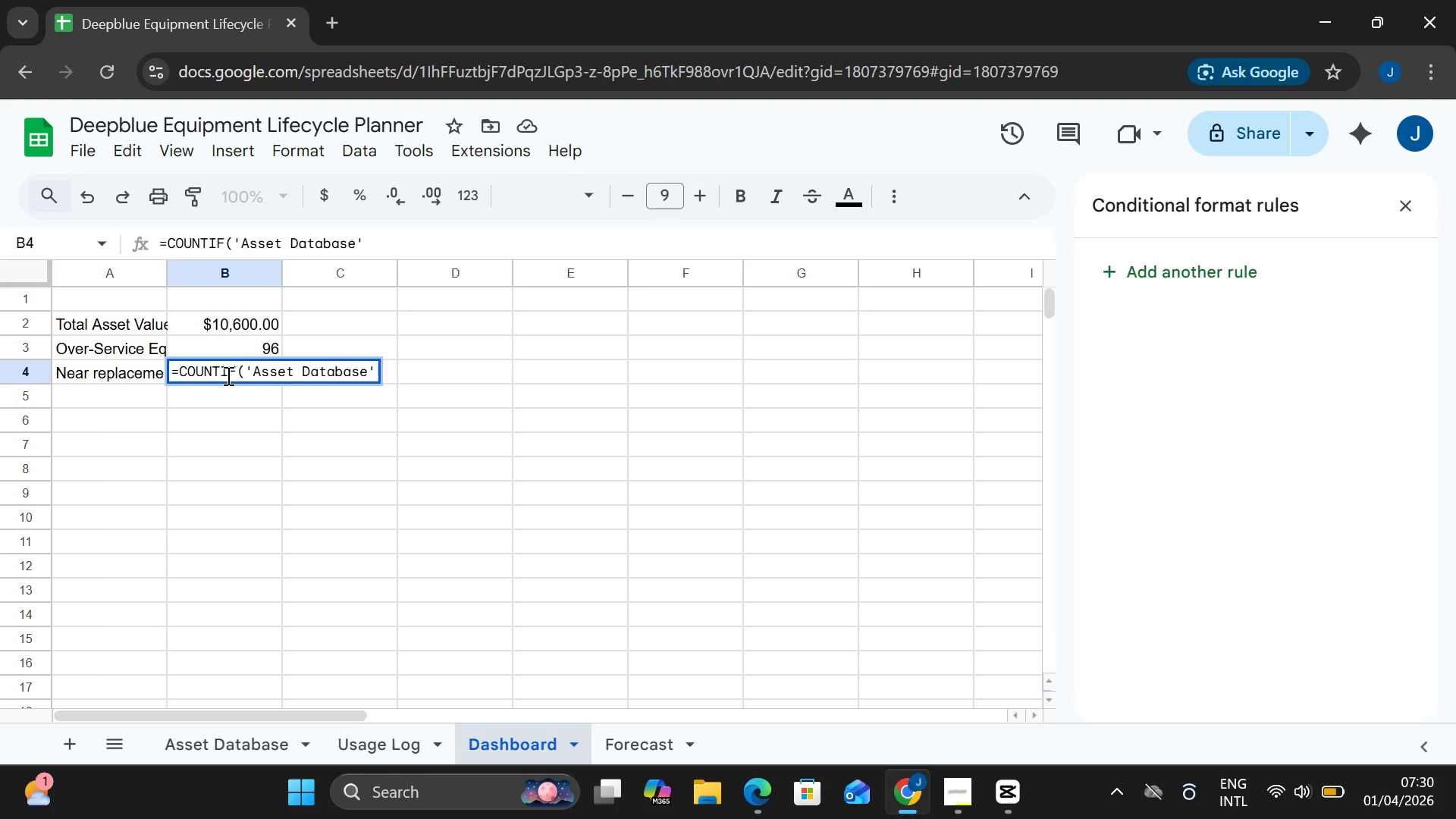 
key(ArrowRight)
 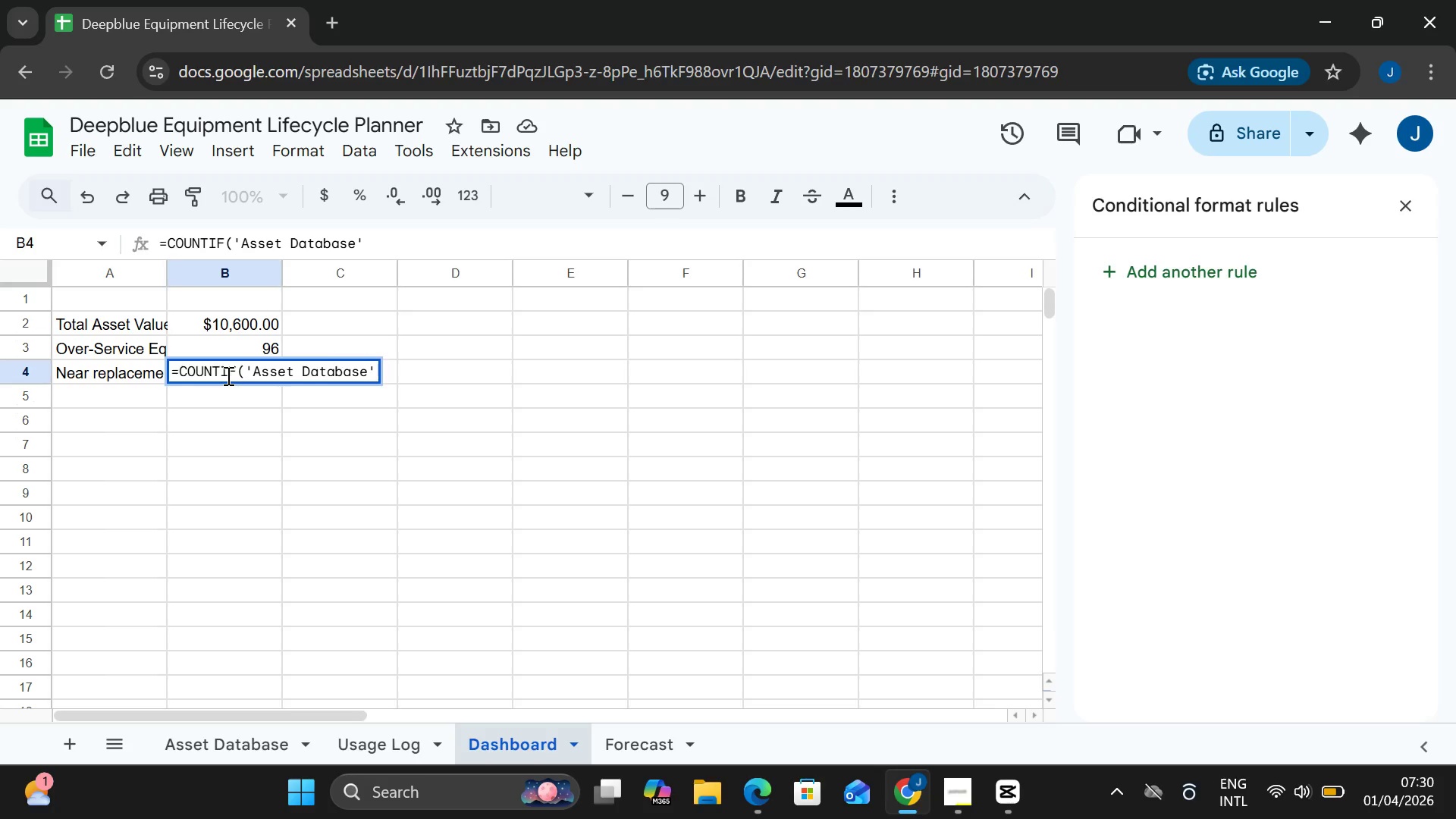 
type( !H2:H100, "")
 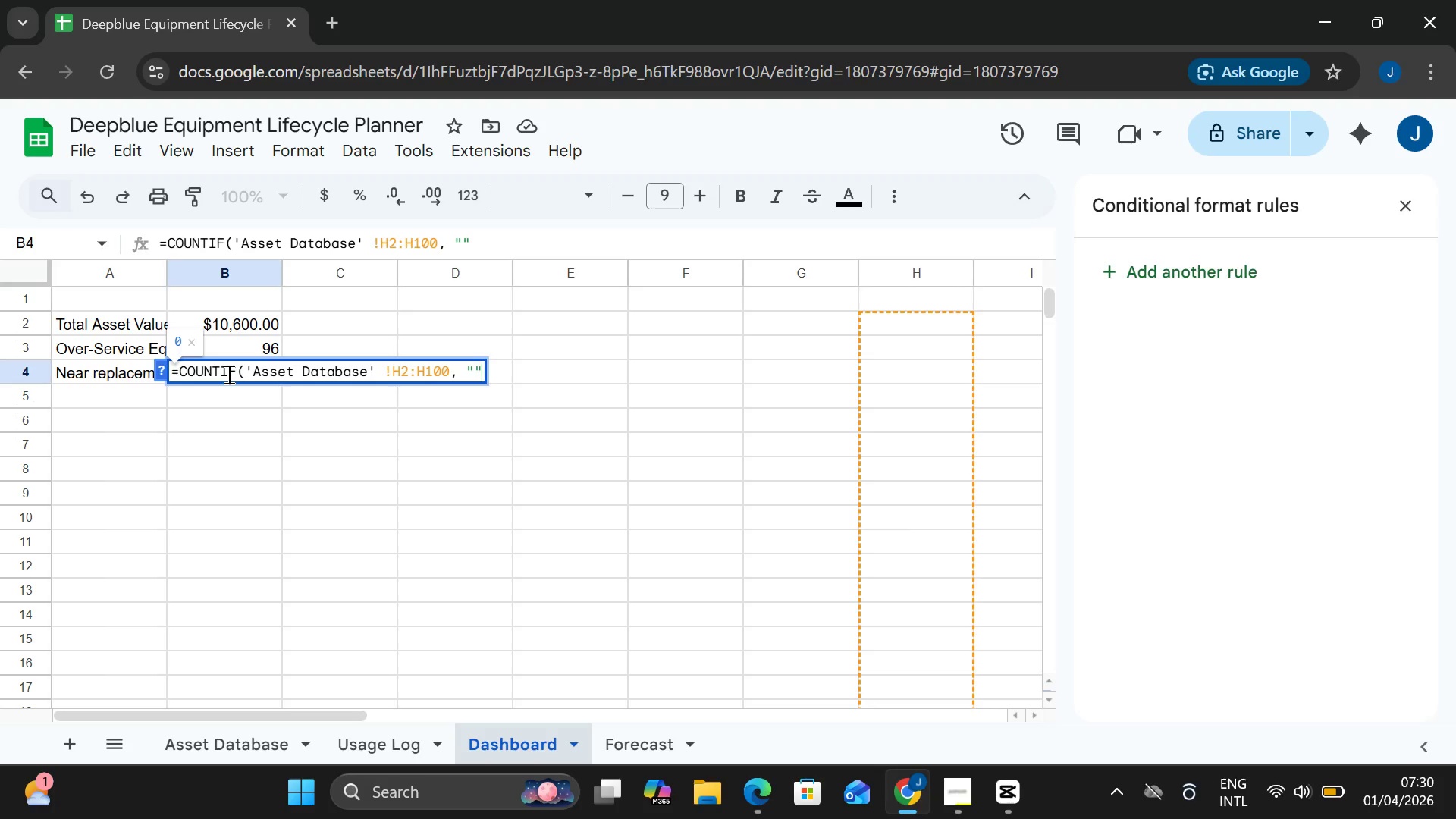 
key(ArrowLeft)
 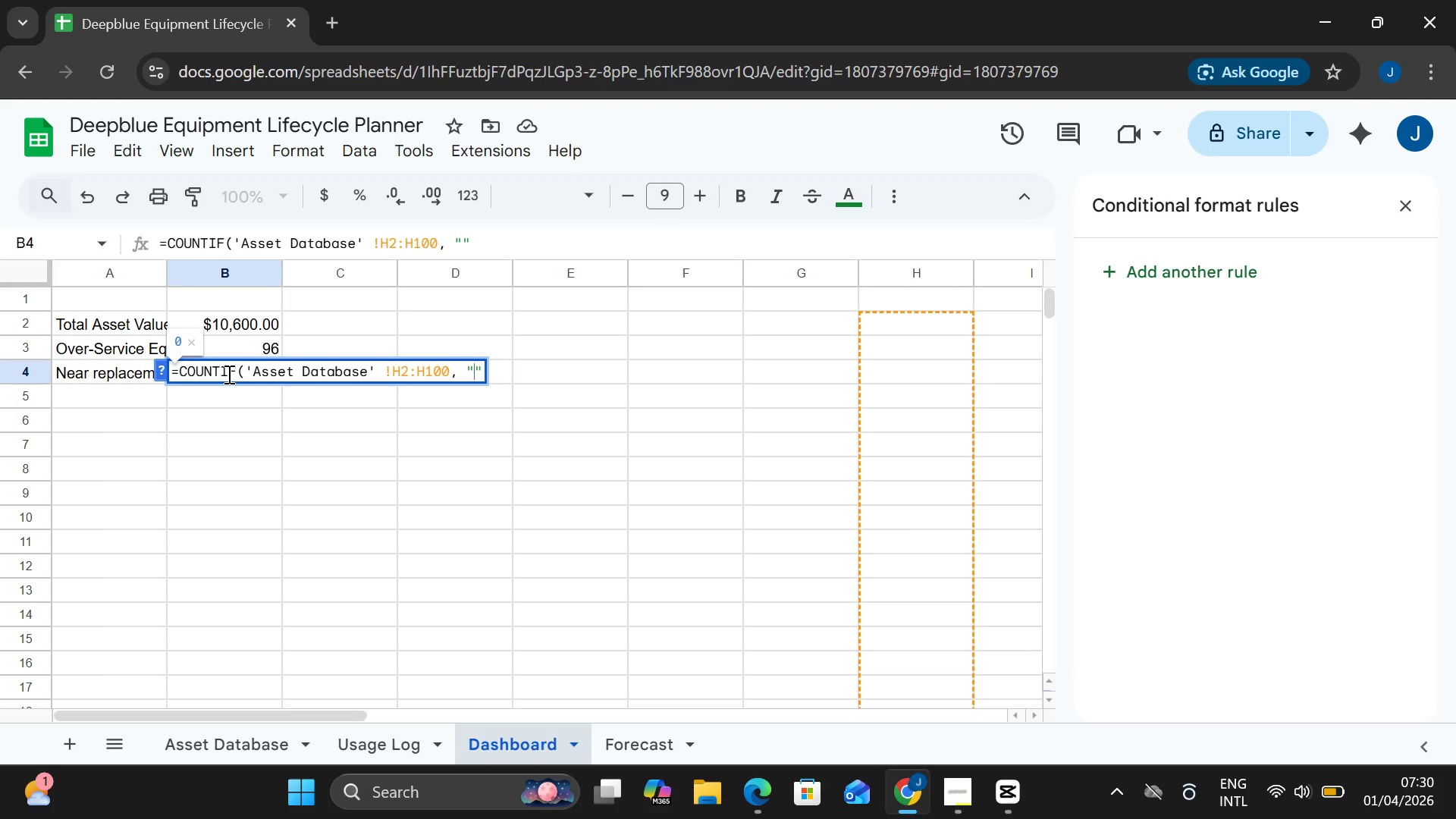 
key(Shift+Comma)
 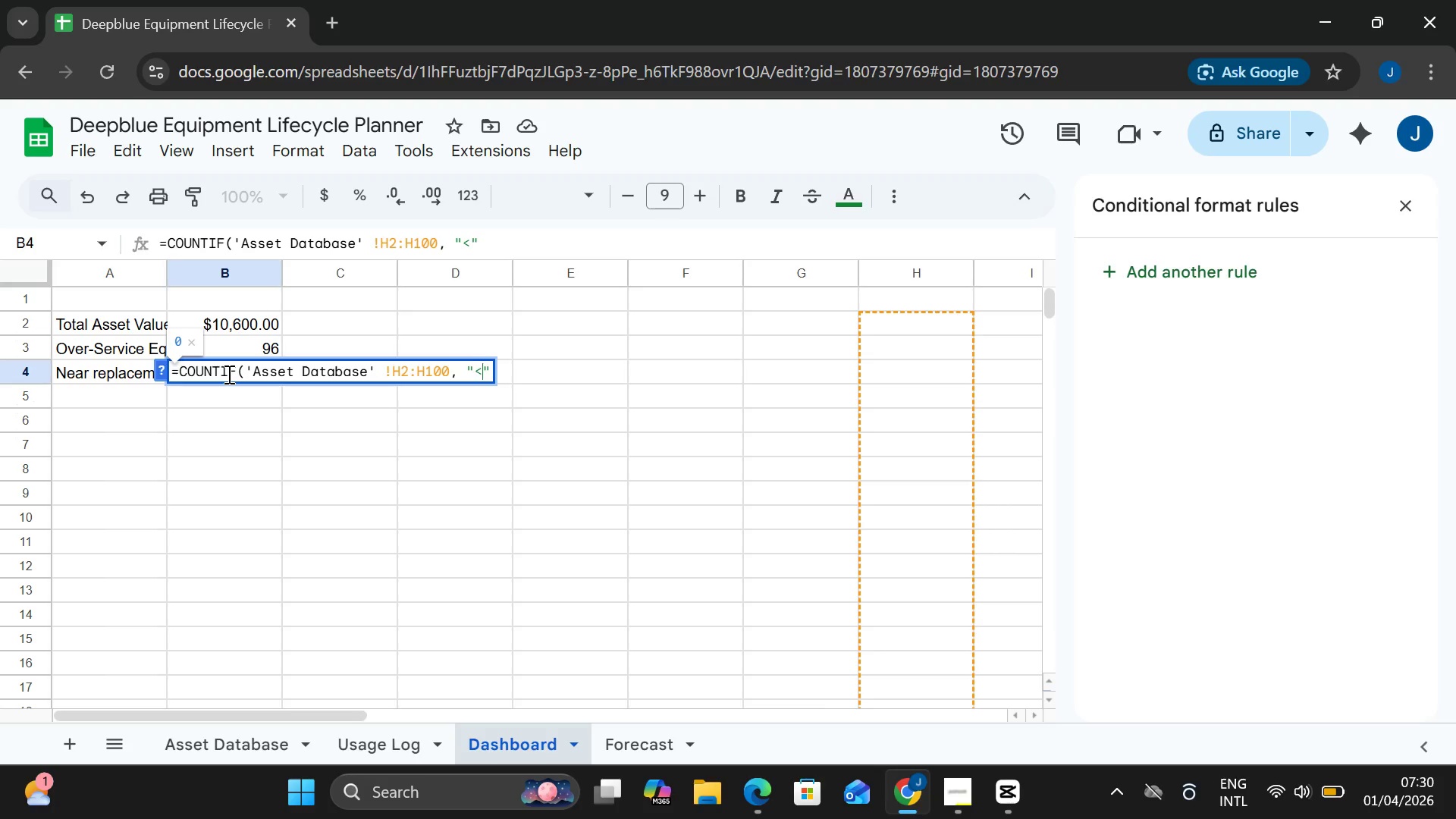 
key(Equal)
 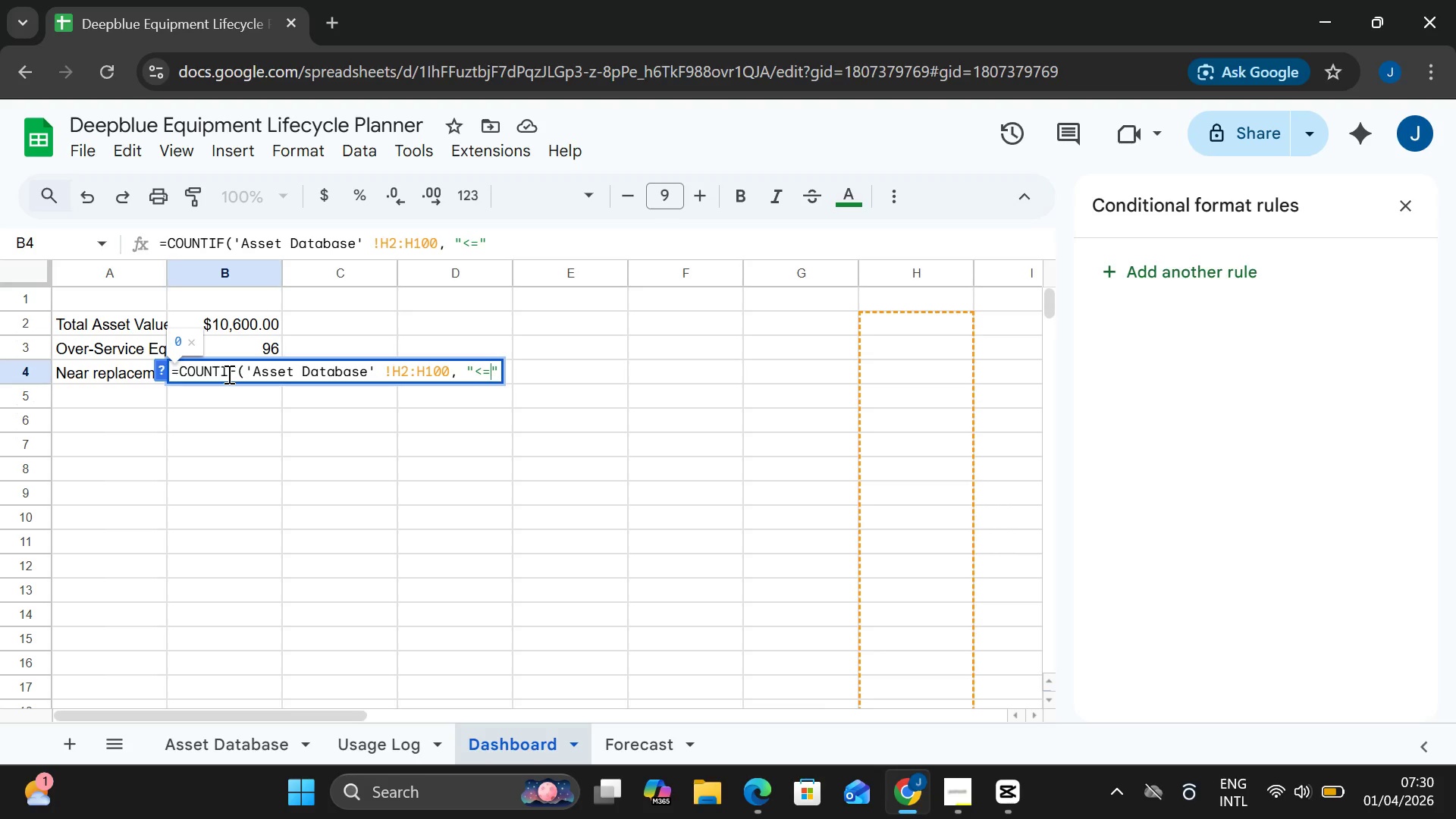 
key(ArrowRight)
 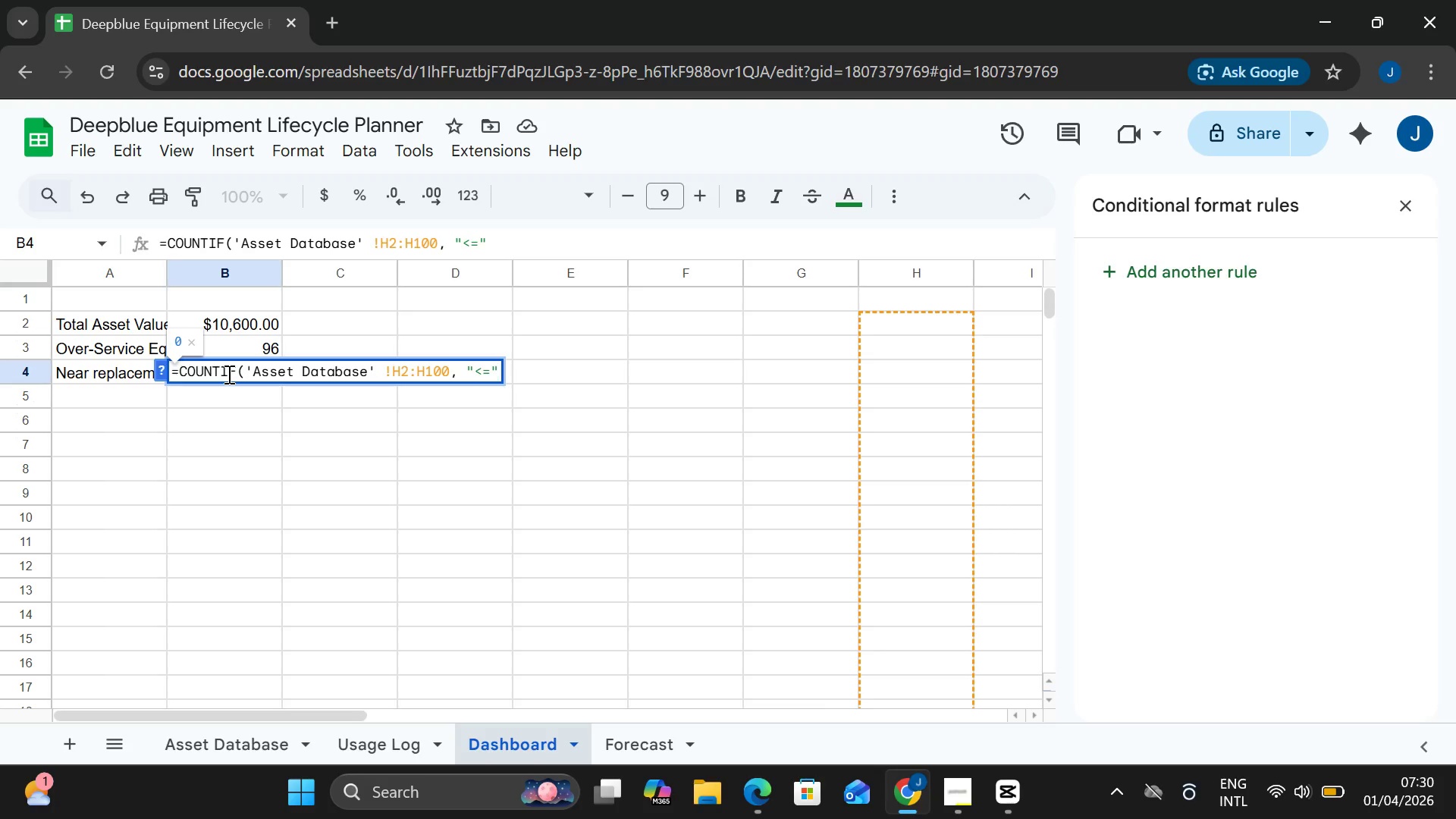 
key(Space)
 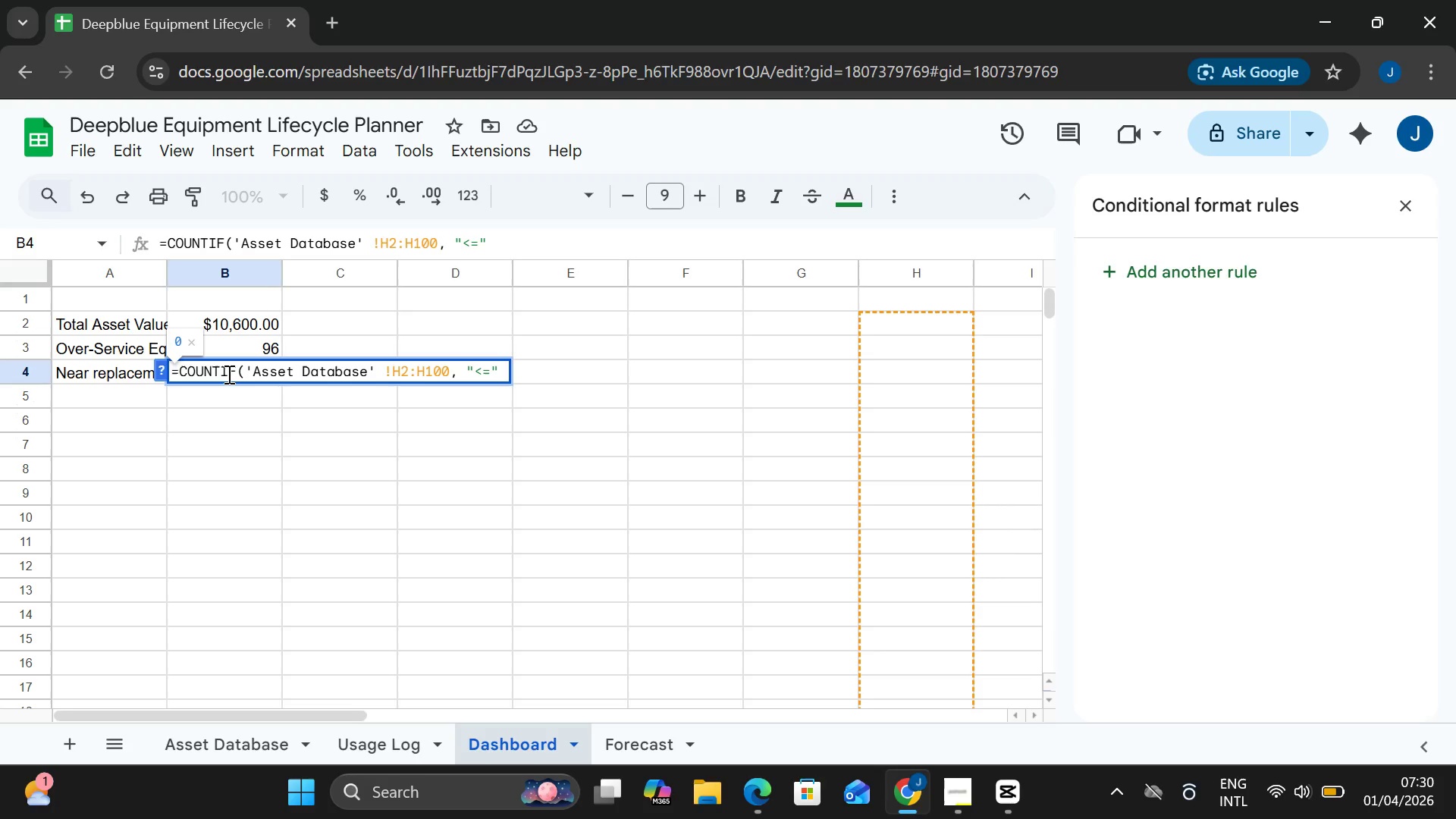 
key(Shift+7)
 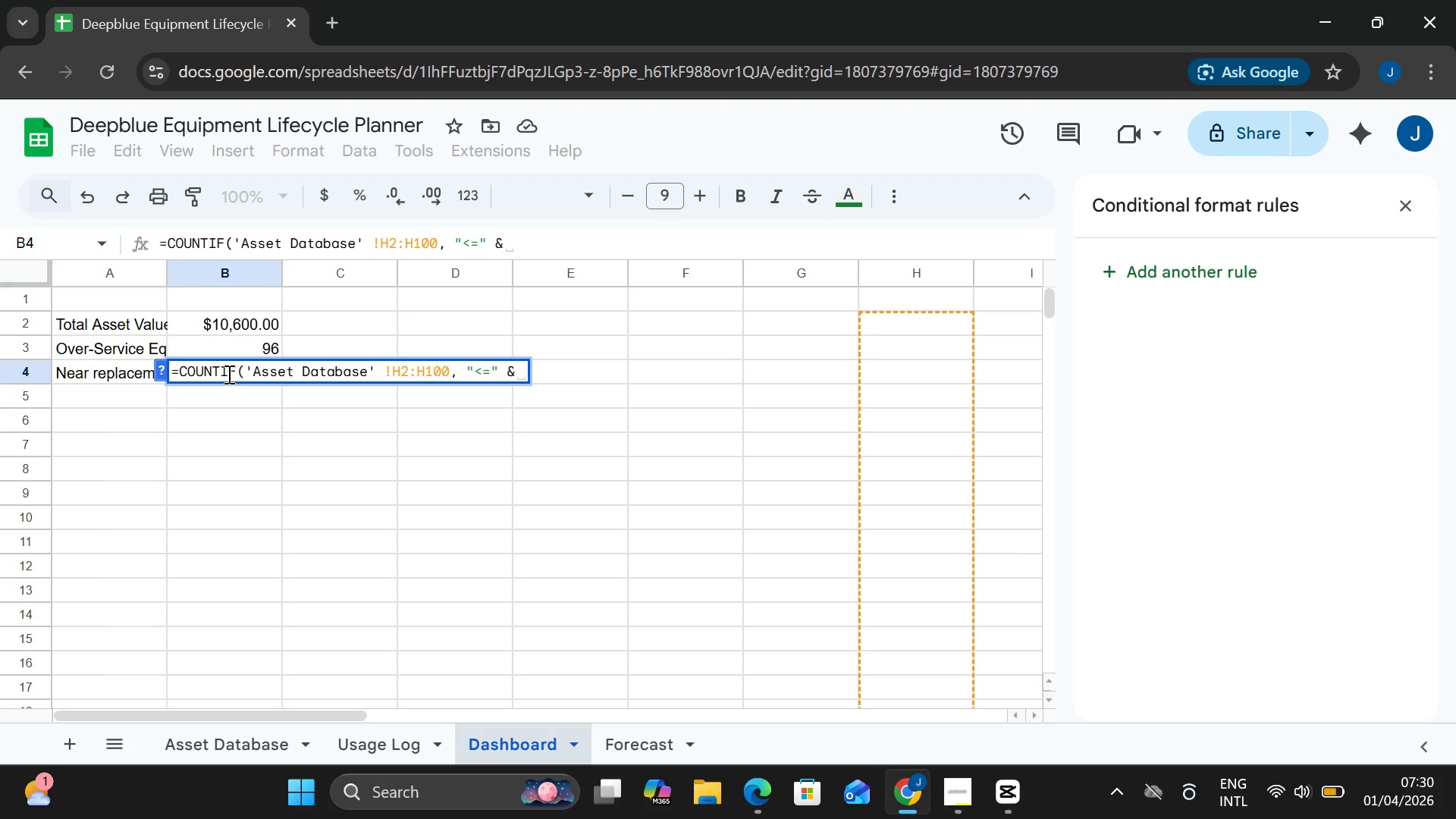 
key(Space)
 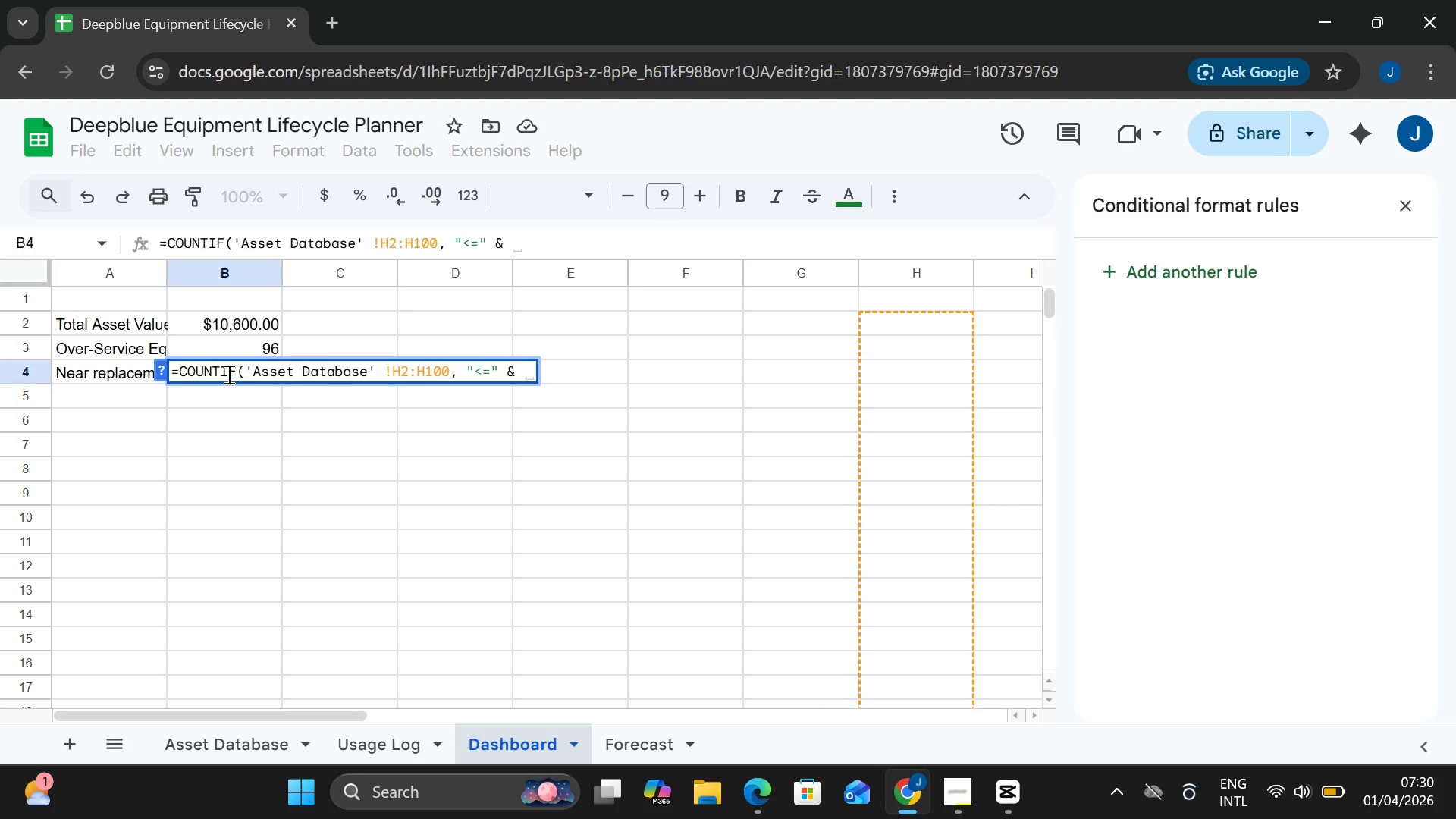 
key(Shift+9)
 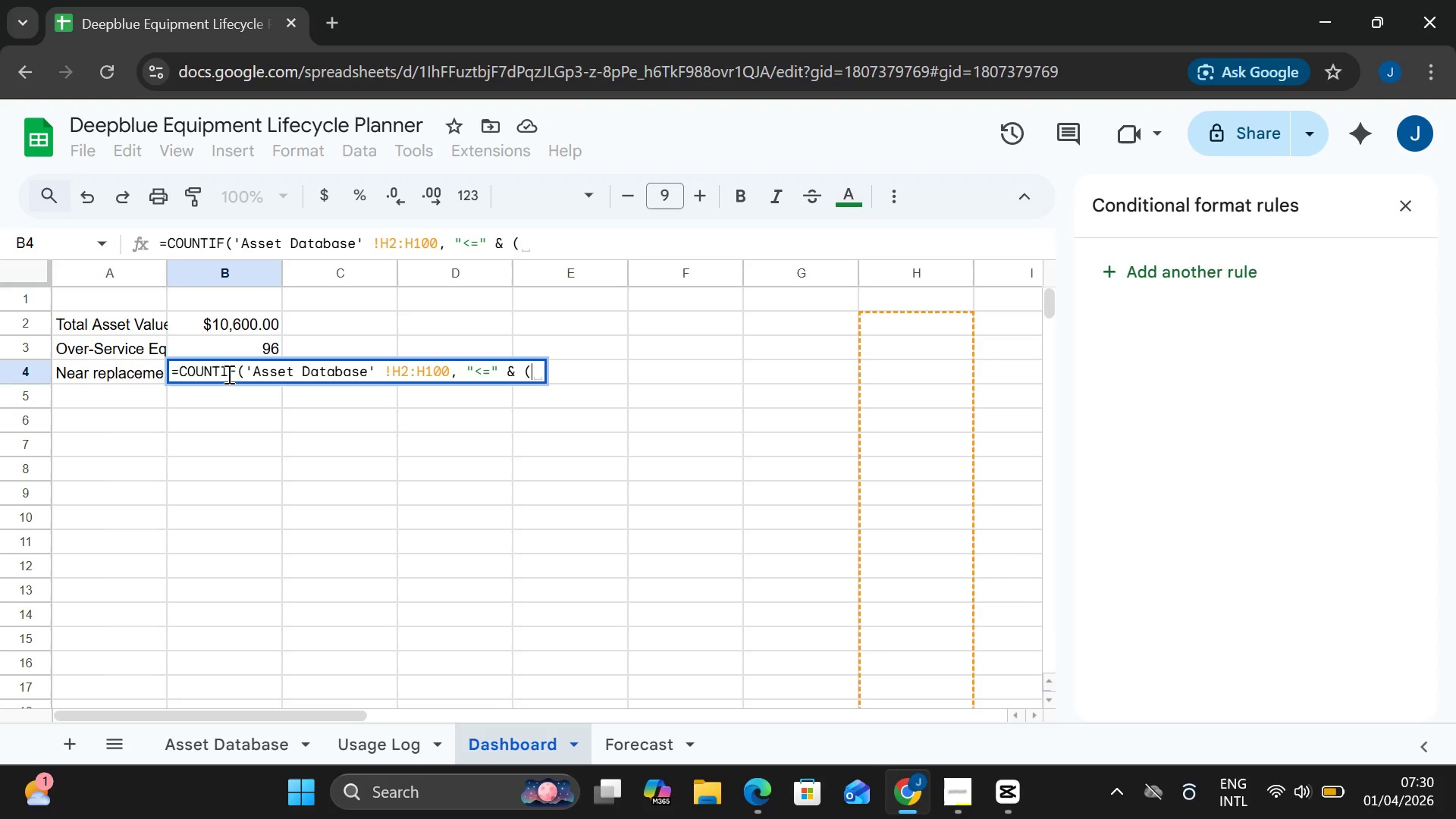 
key(Quote)
 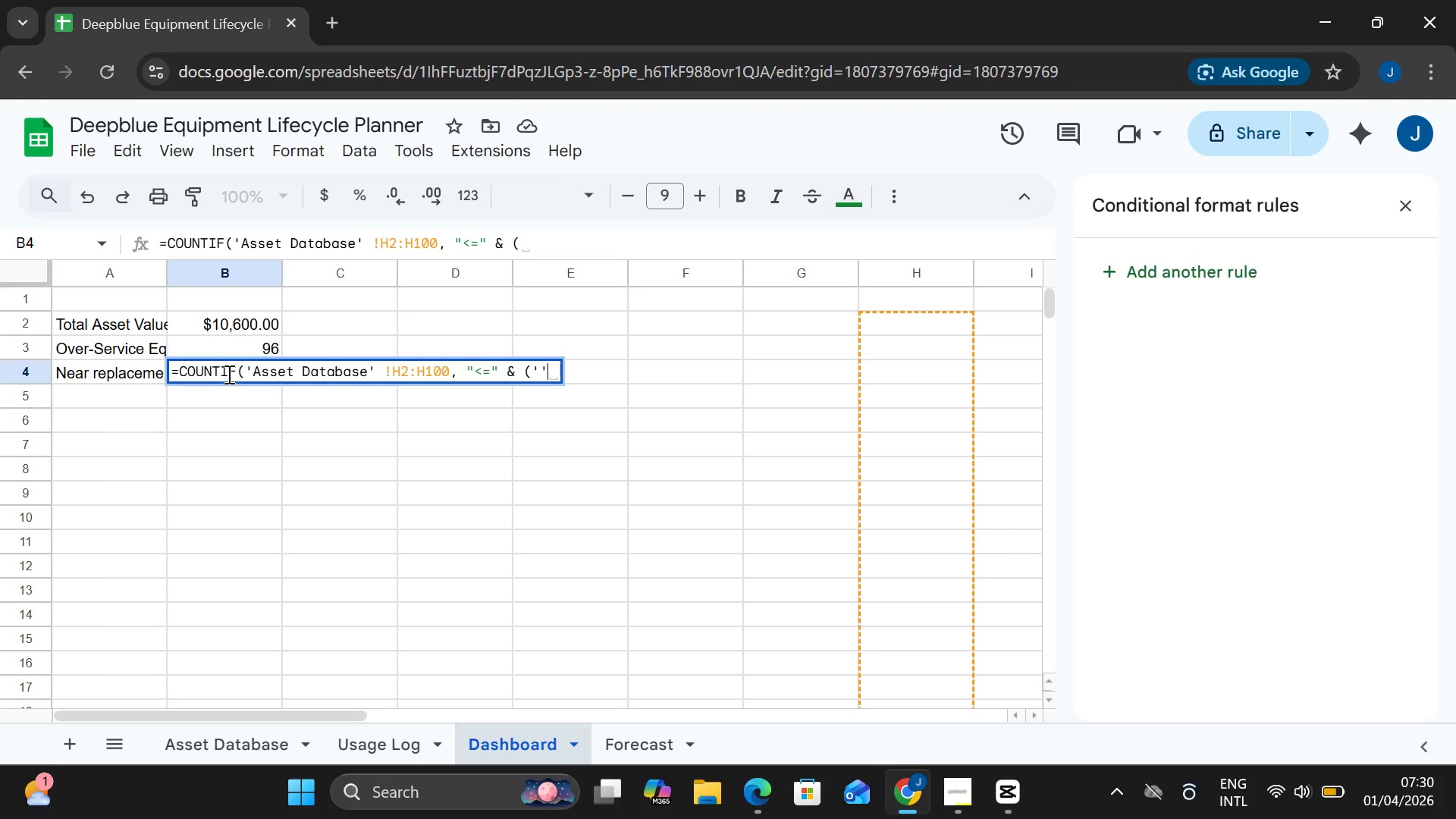 
key(Quote)
 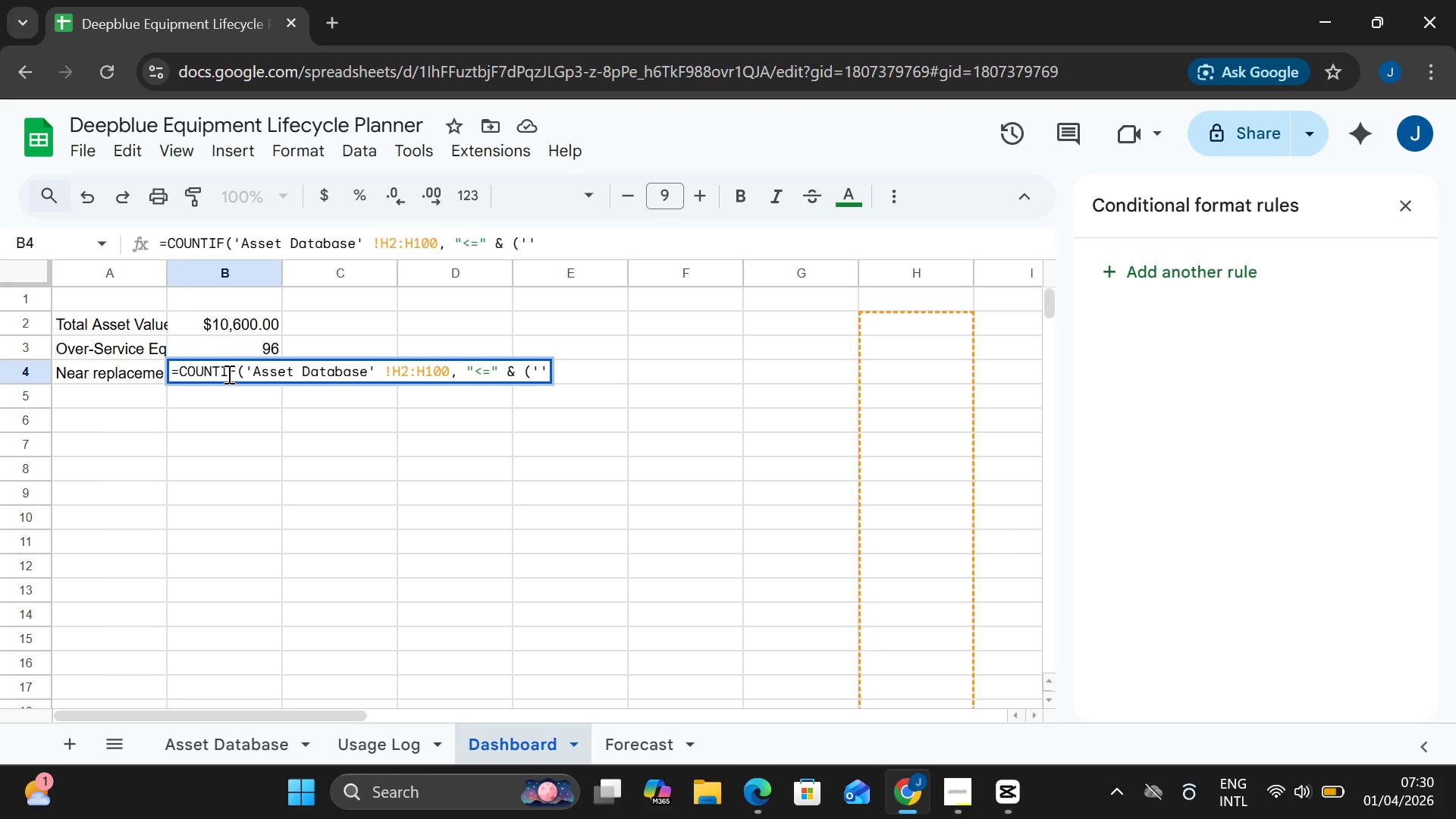 
key(ArrowLeft)
 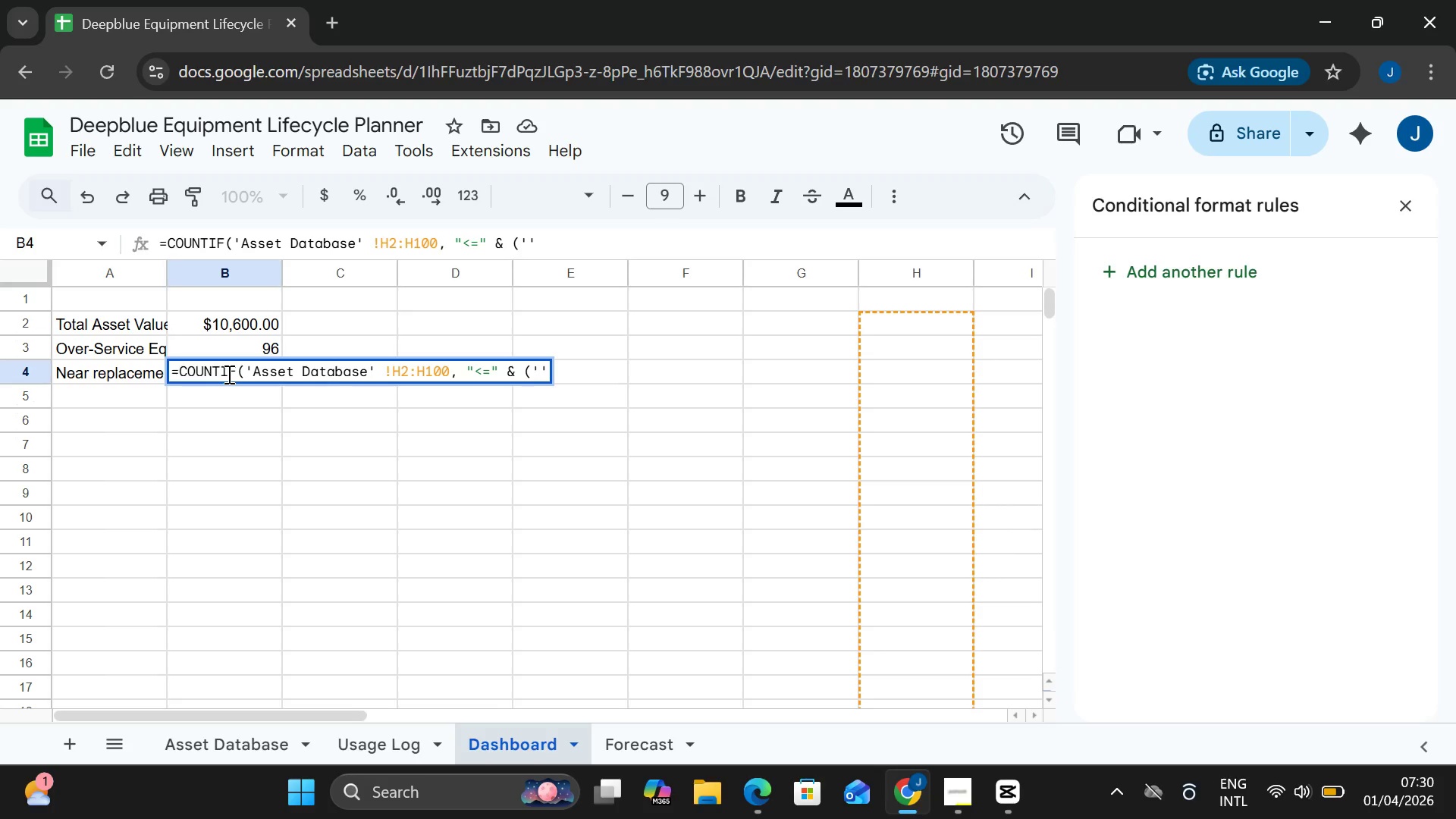 
type(Asset Data)
 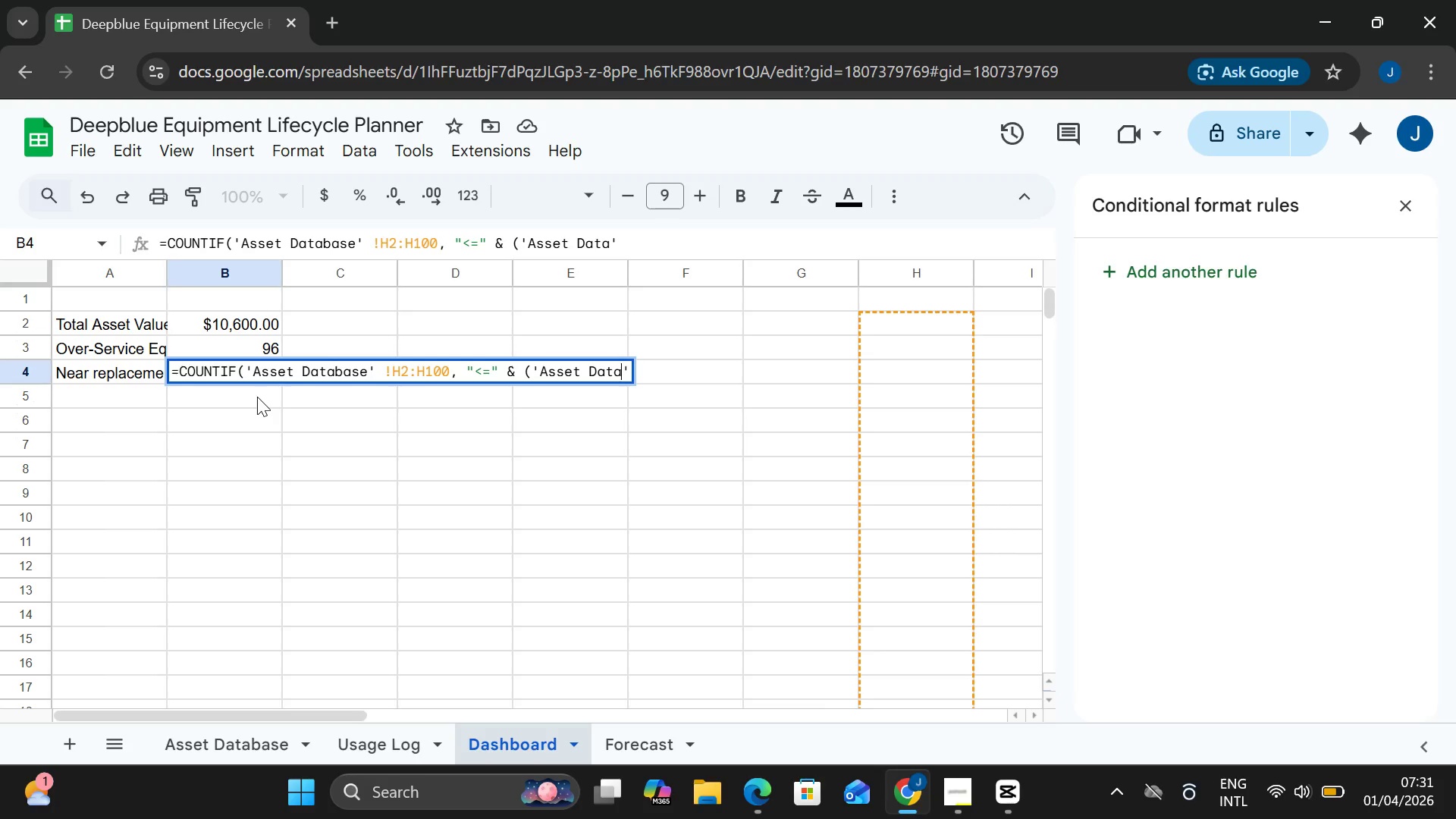 
type(base)
 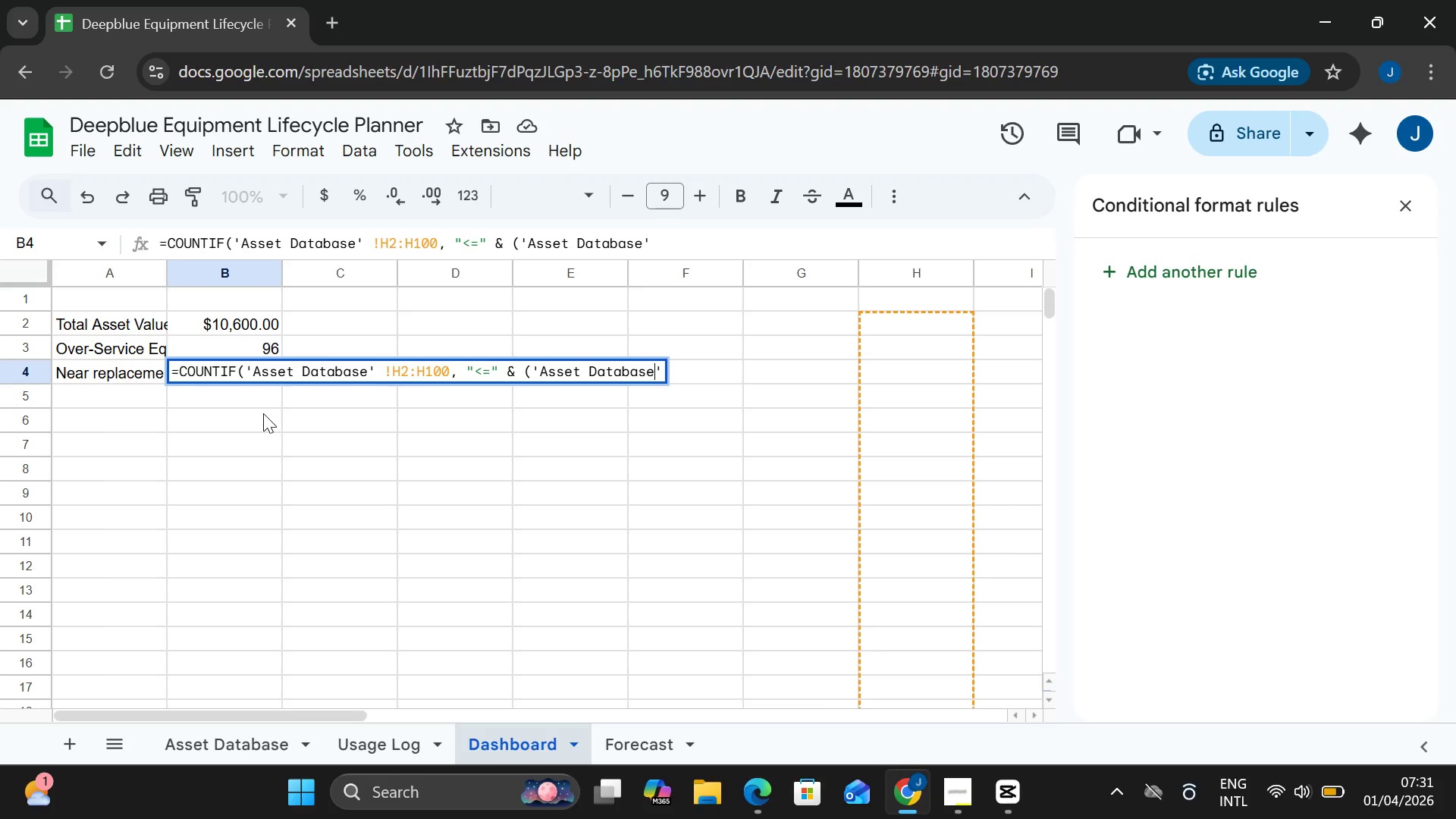 
key(ArrowRight)
 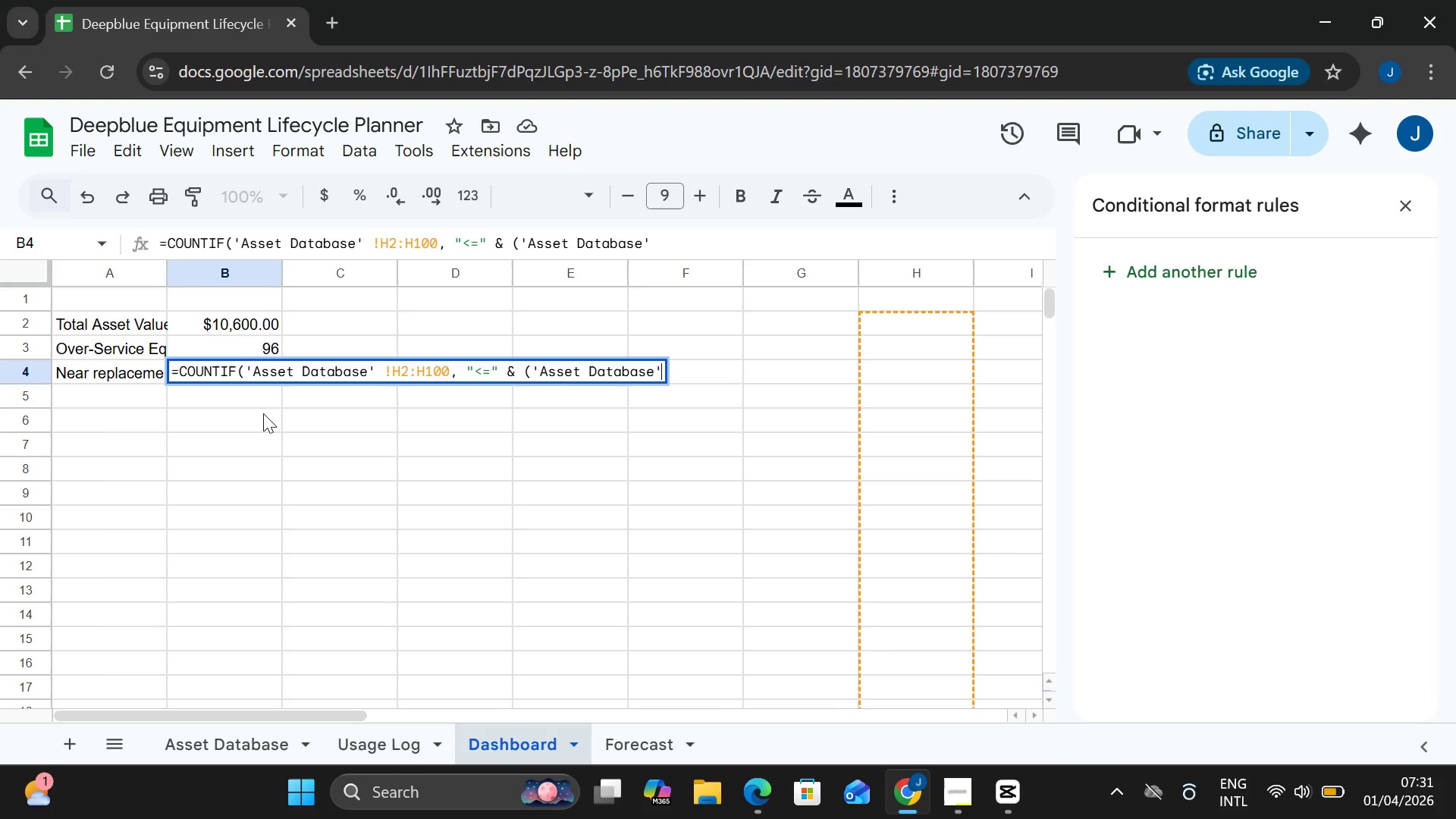 
type( !f2:f100)
key(Backspace)
key(Backspace)
key(Backspace)
key(Backspace)
key(Backspace)
key(Backspace)
key(Backspace)
type(F2:F100 * 0.1)
 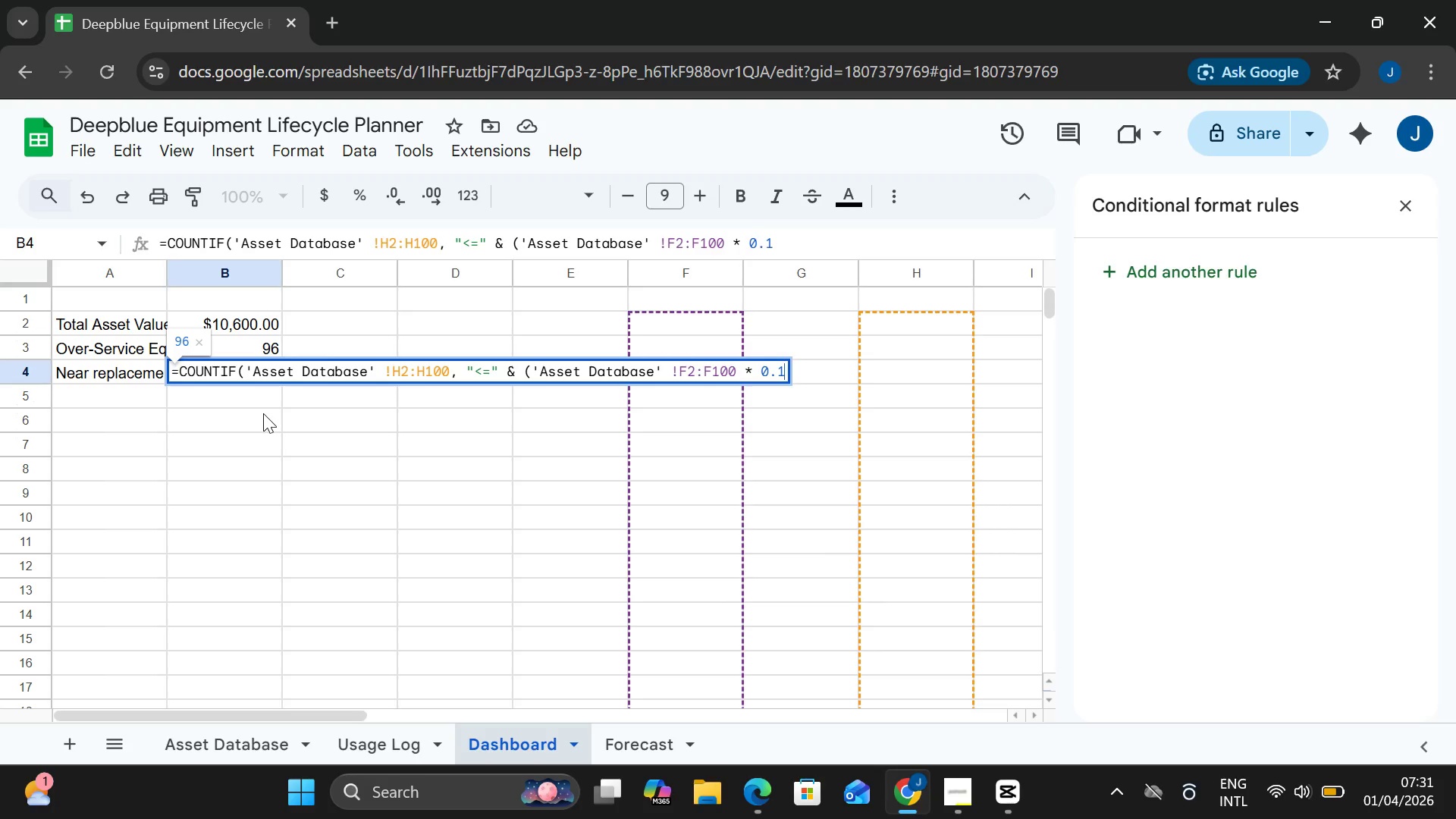 
type()))
 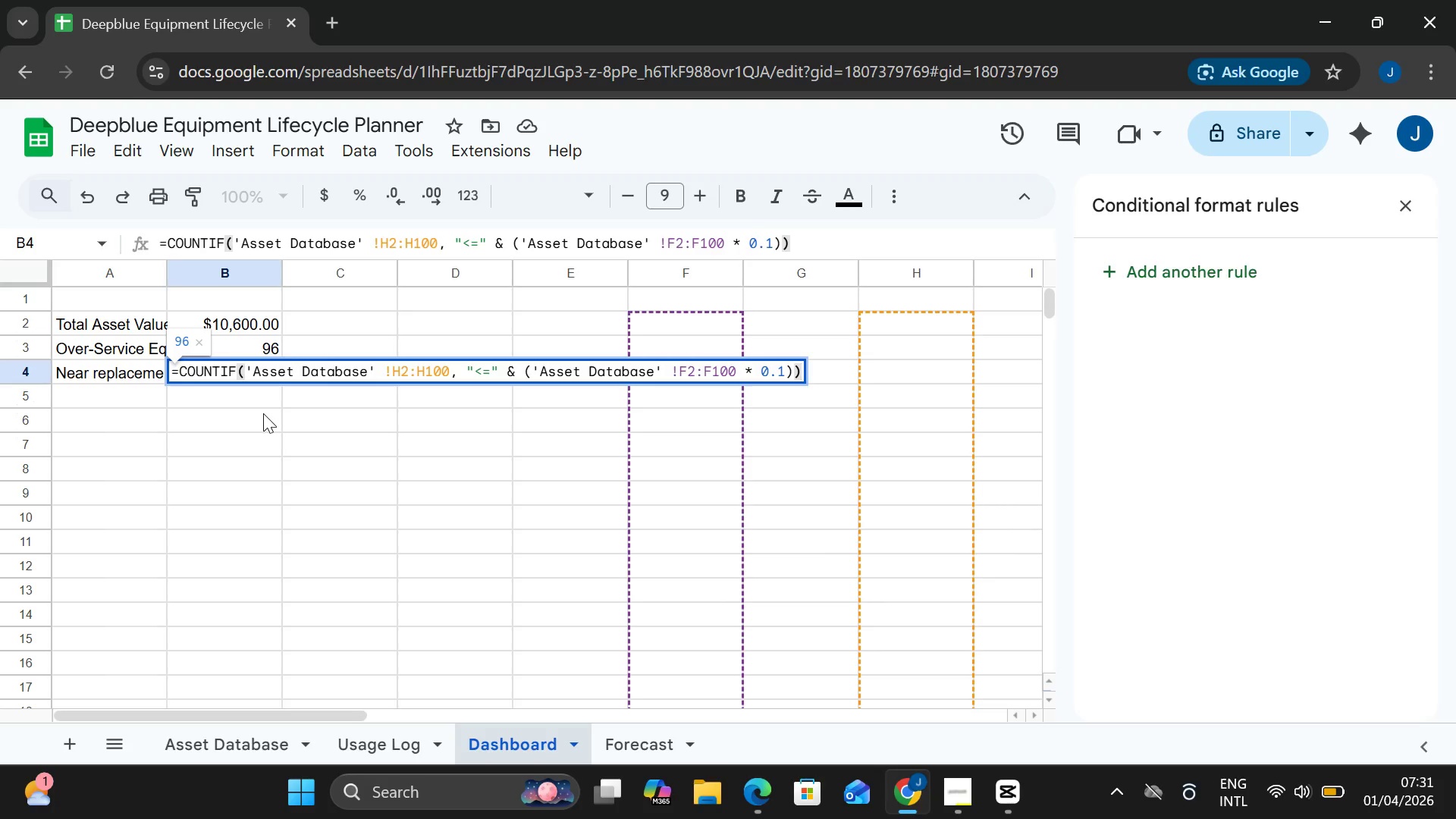 
key(Enter)
 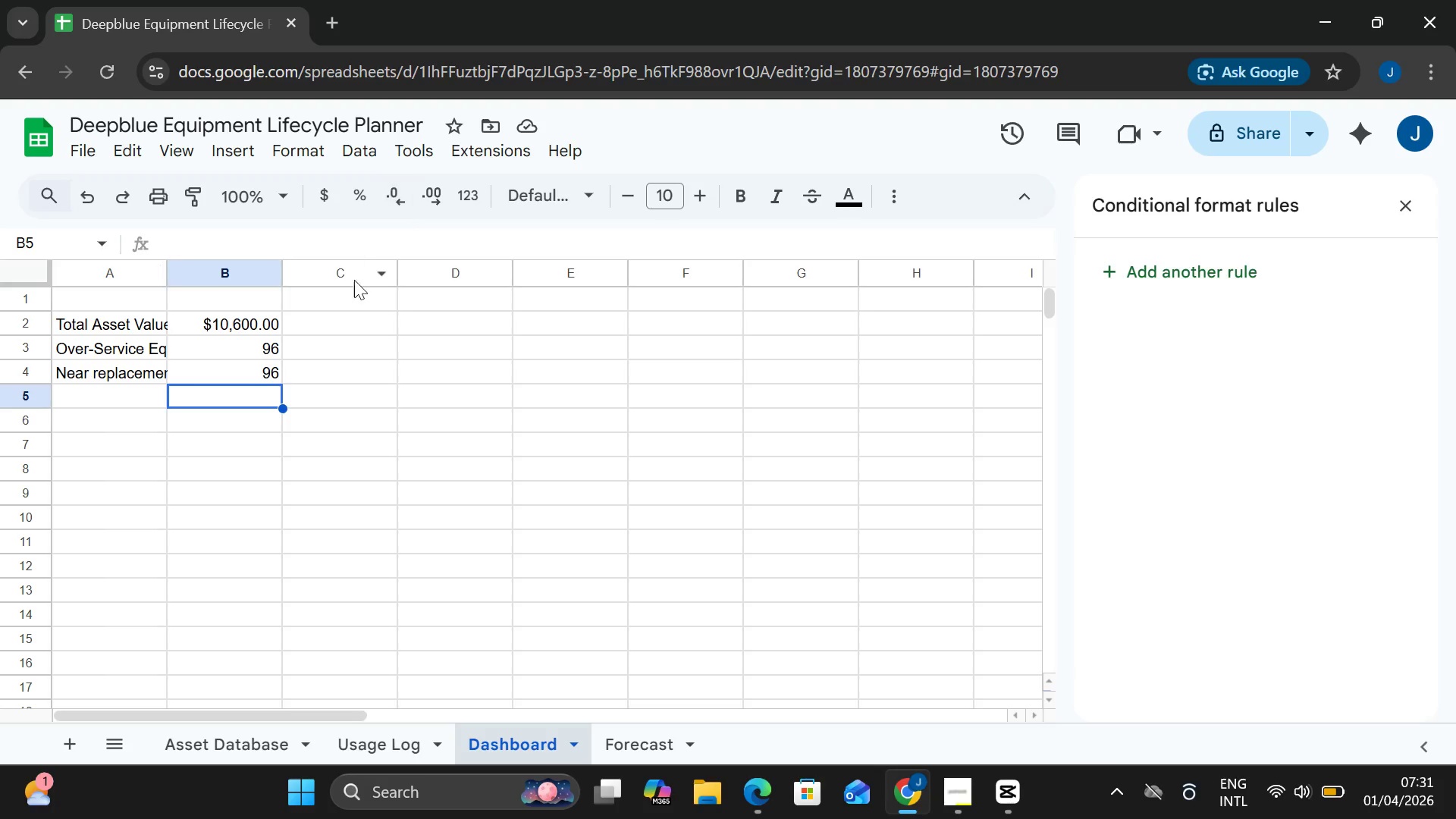 
wait(16.78)
 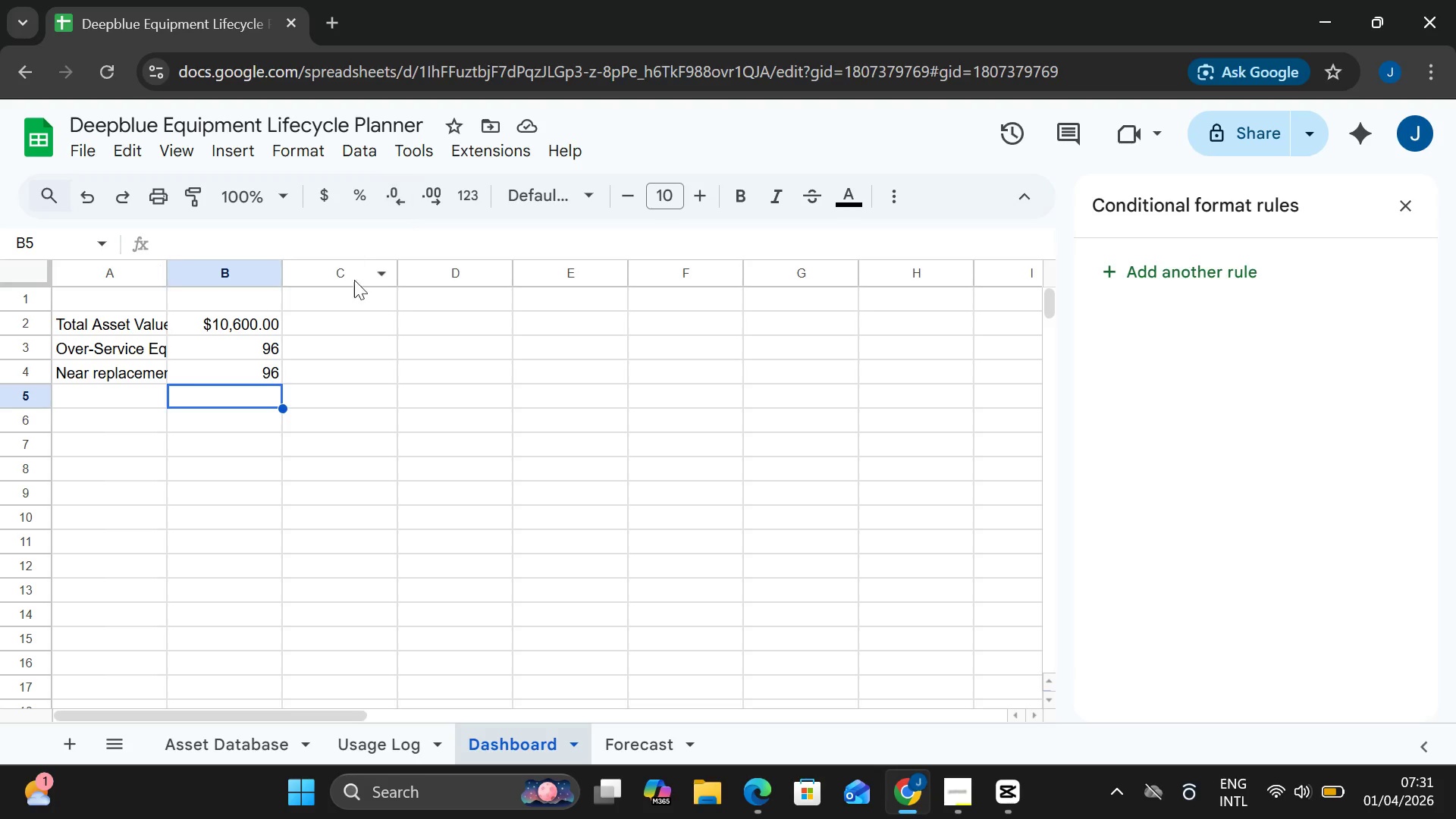 
left_click([651, 739])
 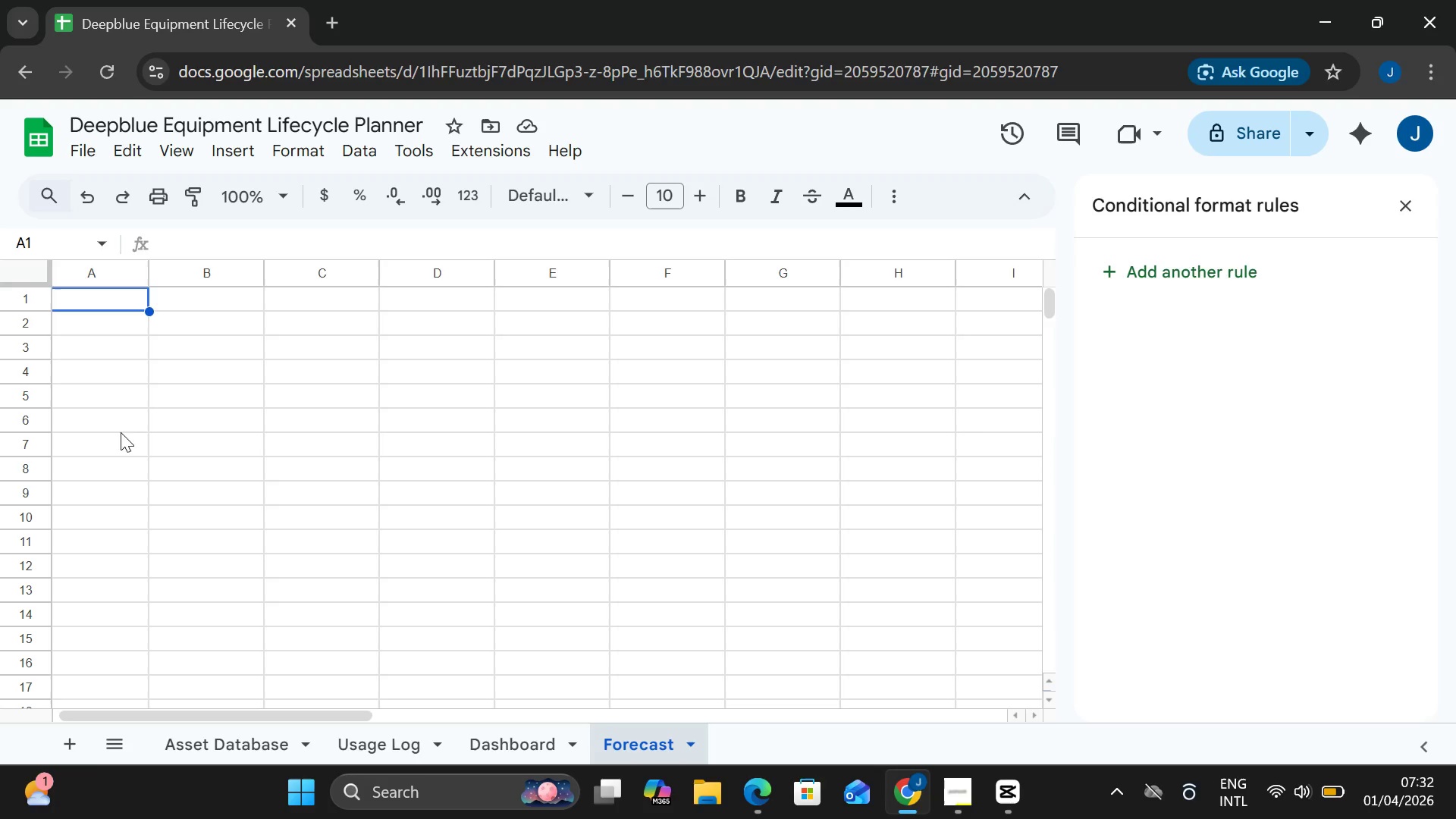 
wait(7.8)
 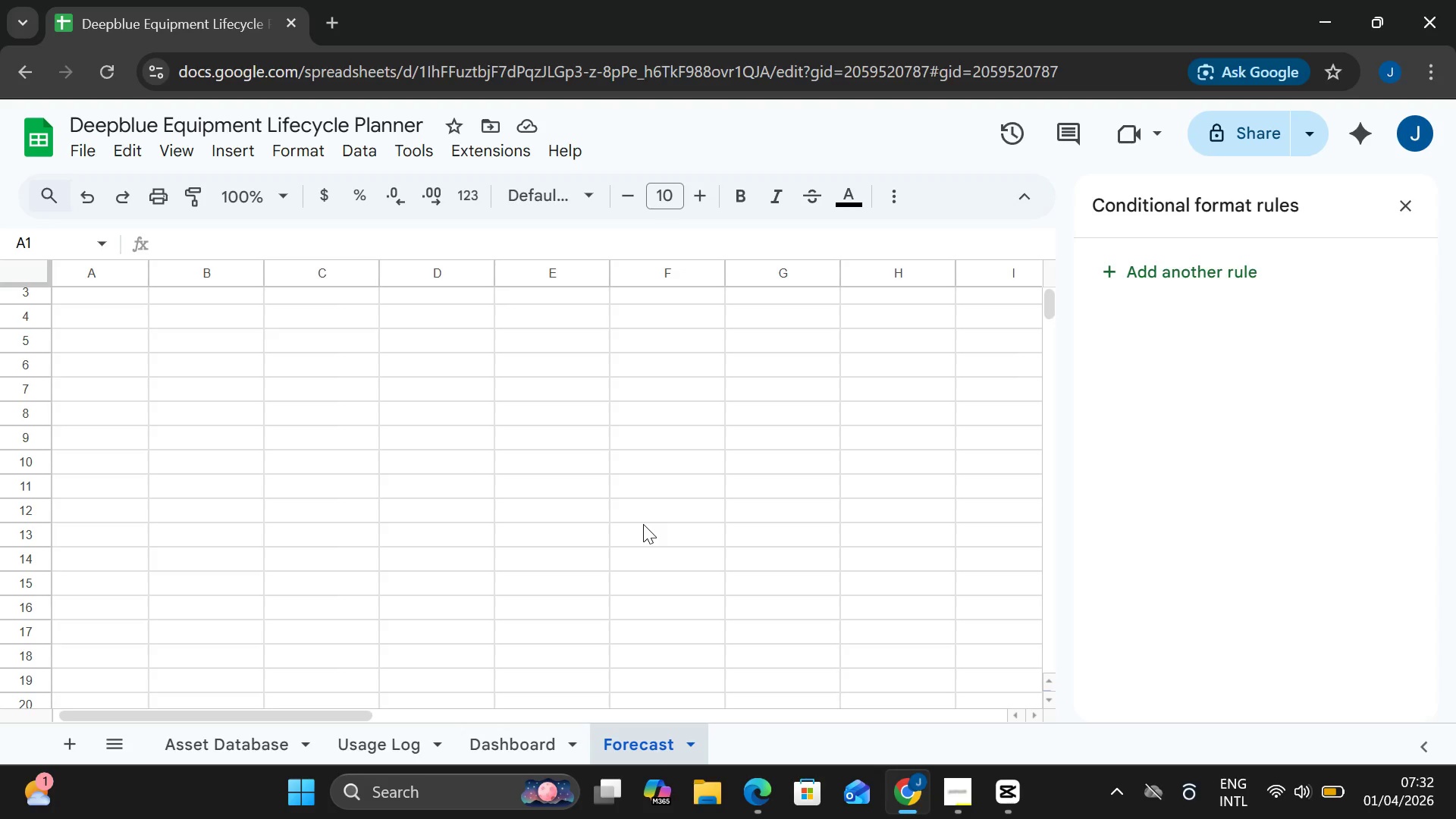 
double_click([105, 299])
 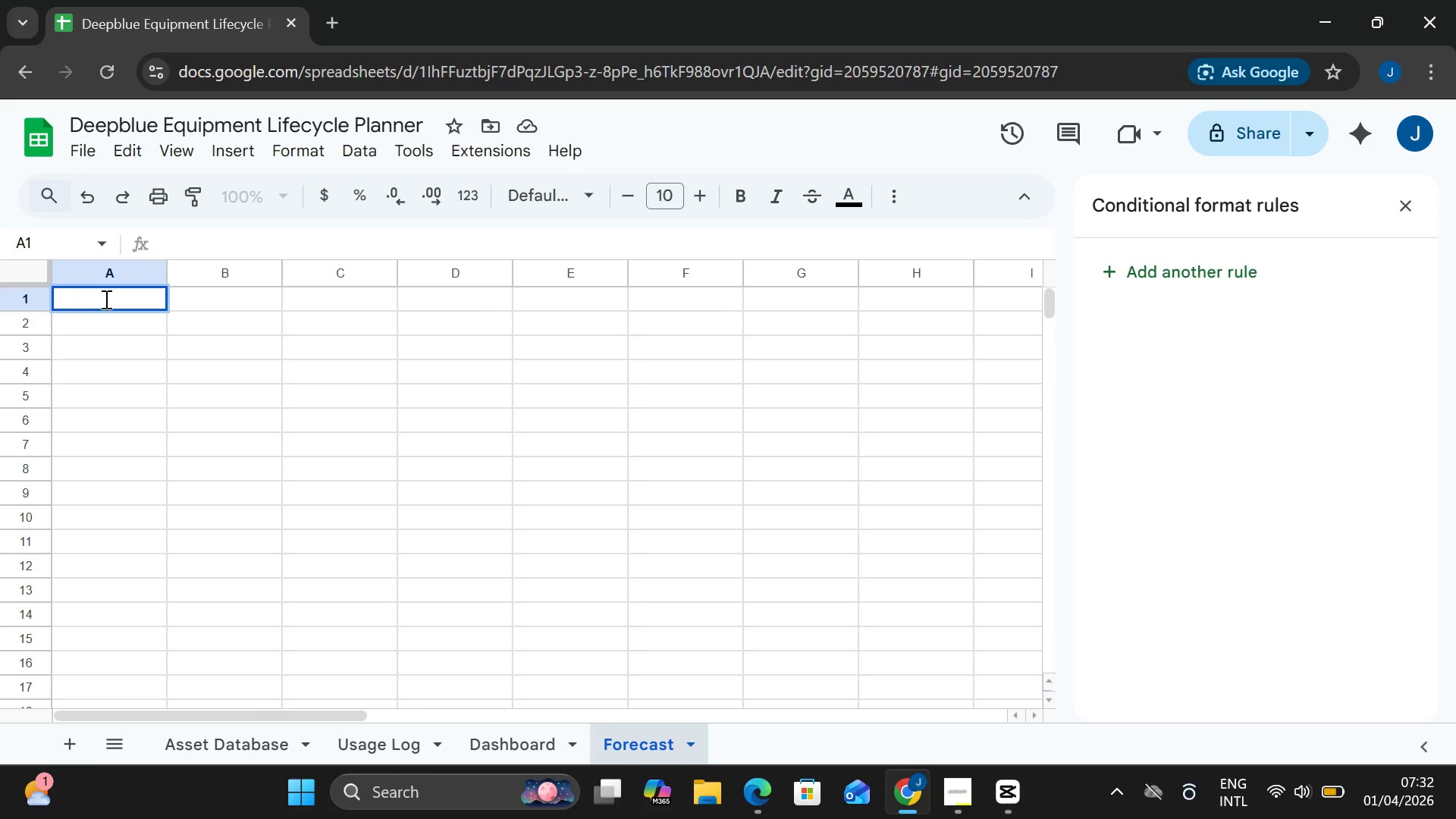 
type(Asset ID)
 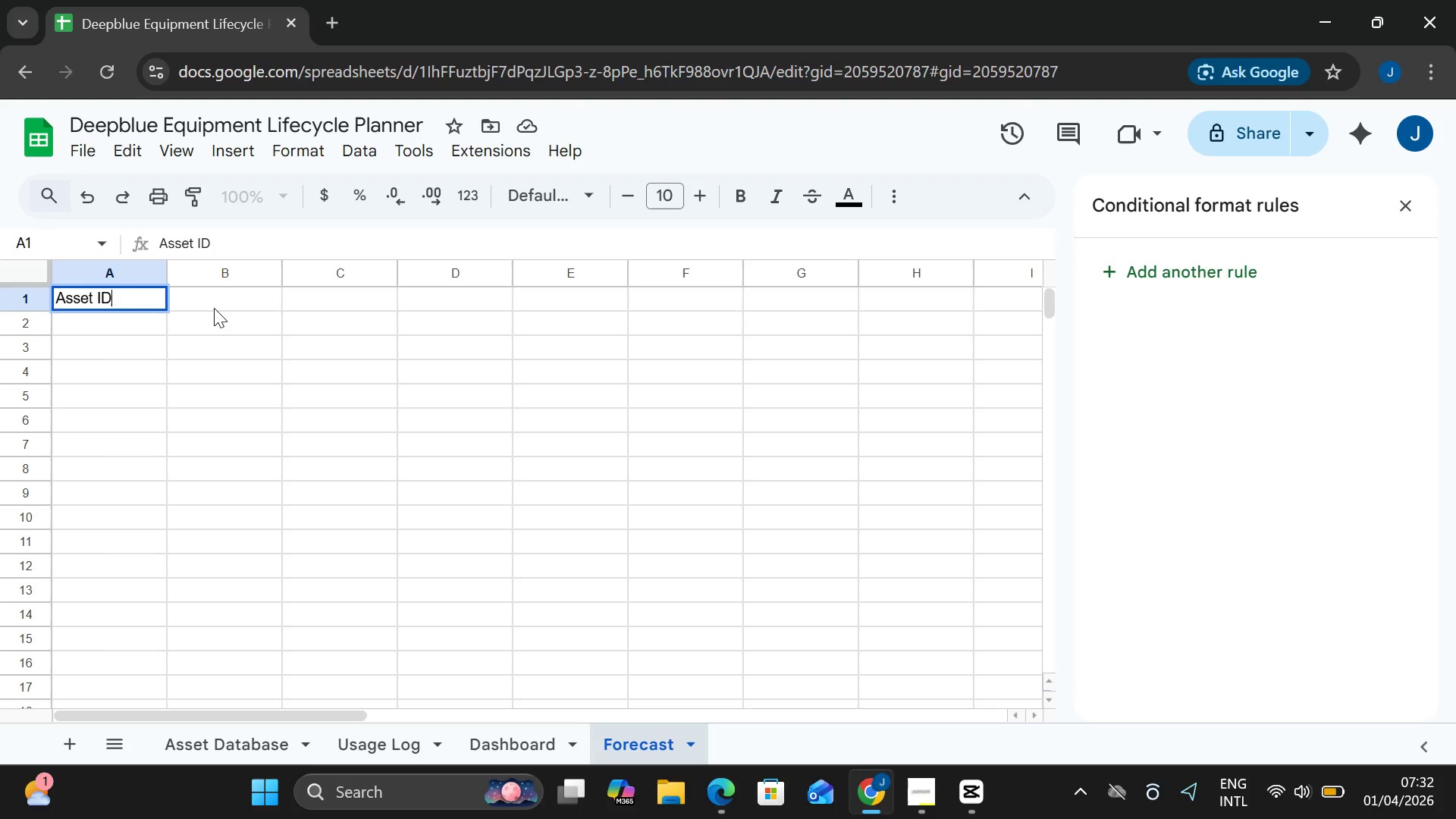 
double_click([214, 308])
 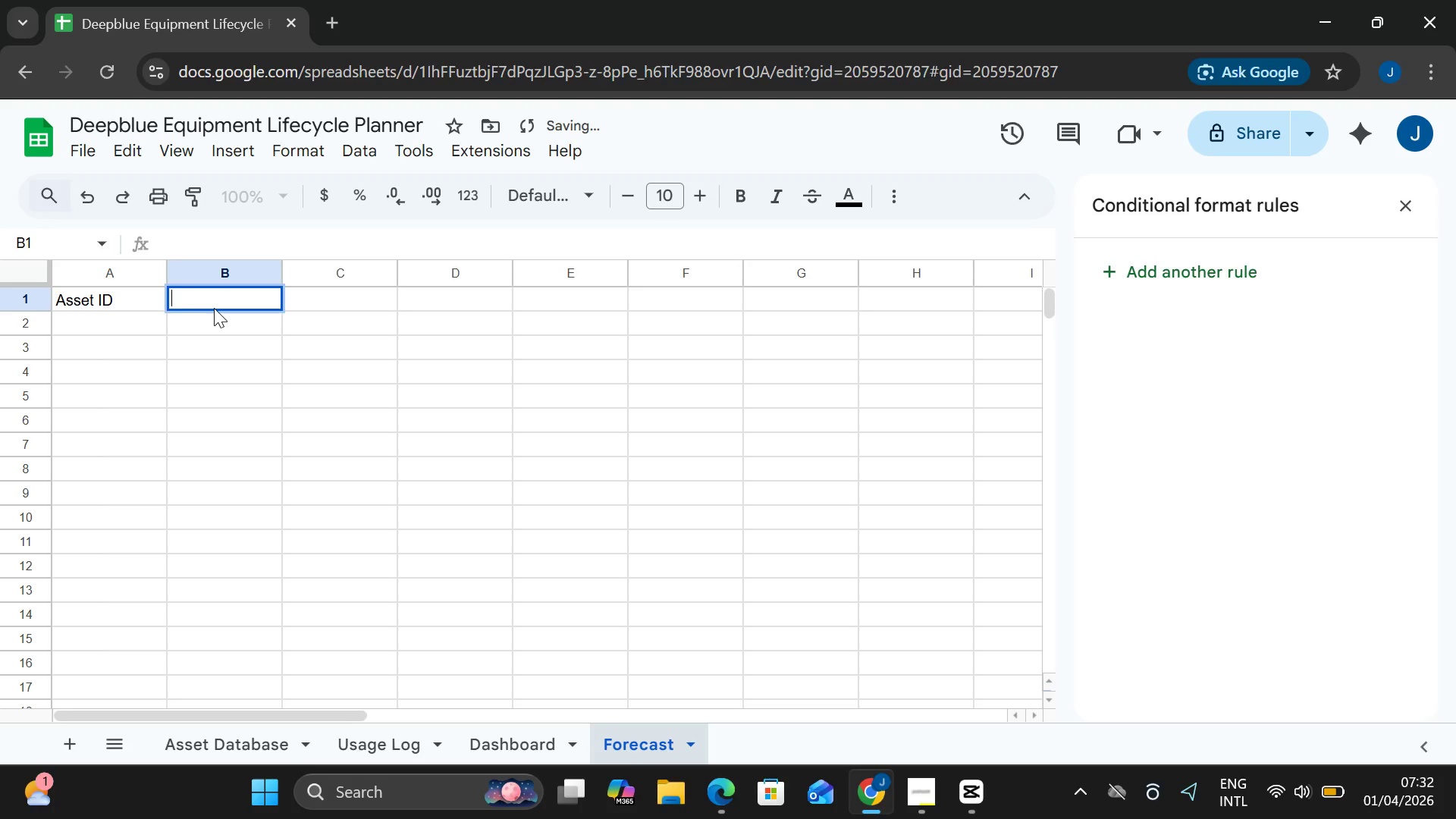 
type(Replacement Date)
 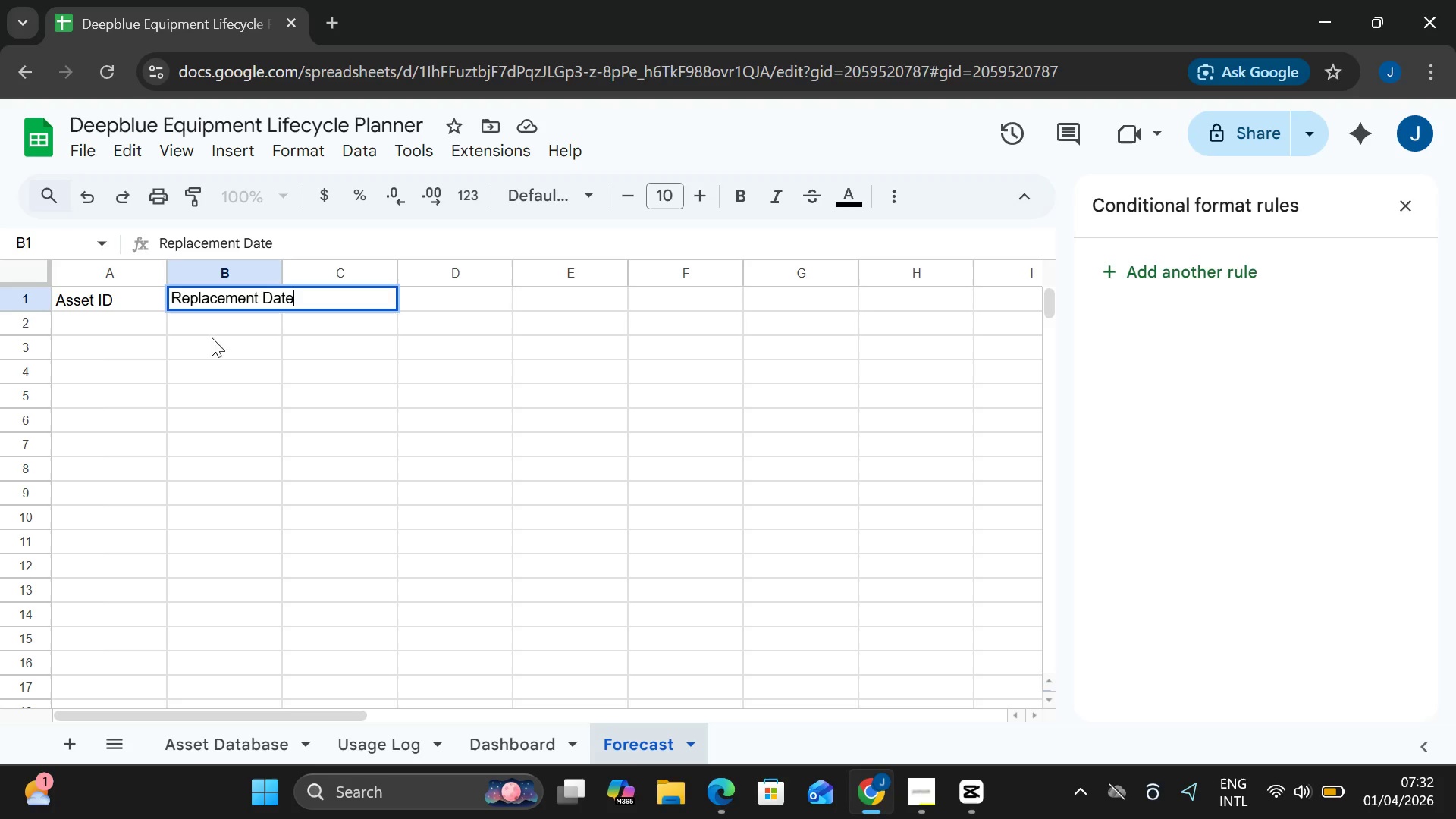 
left_click([212, 347])
 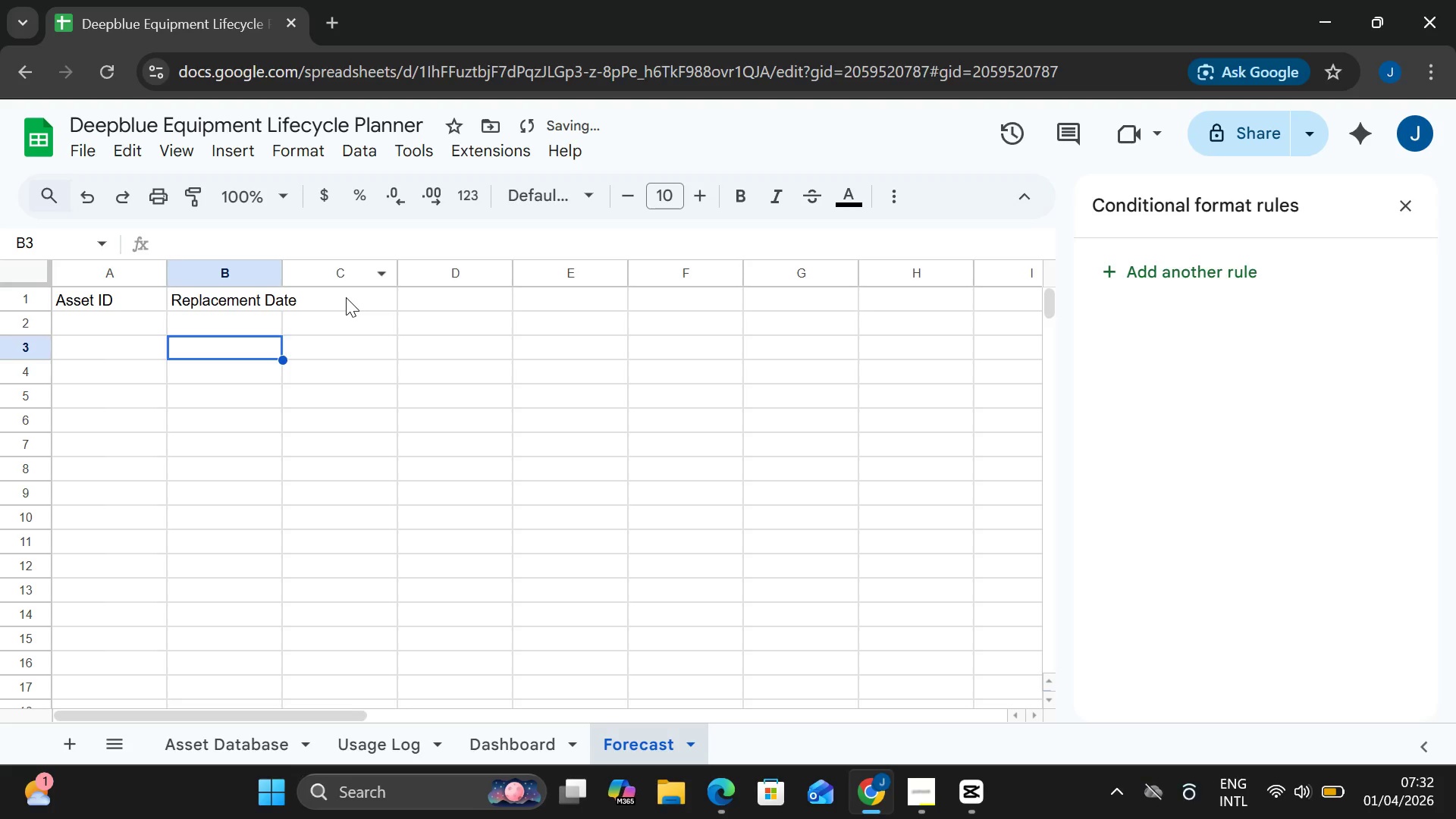 
double_click([346, 297])
 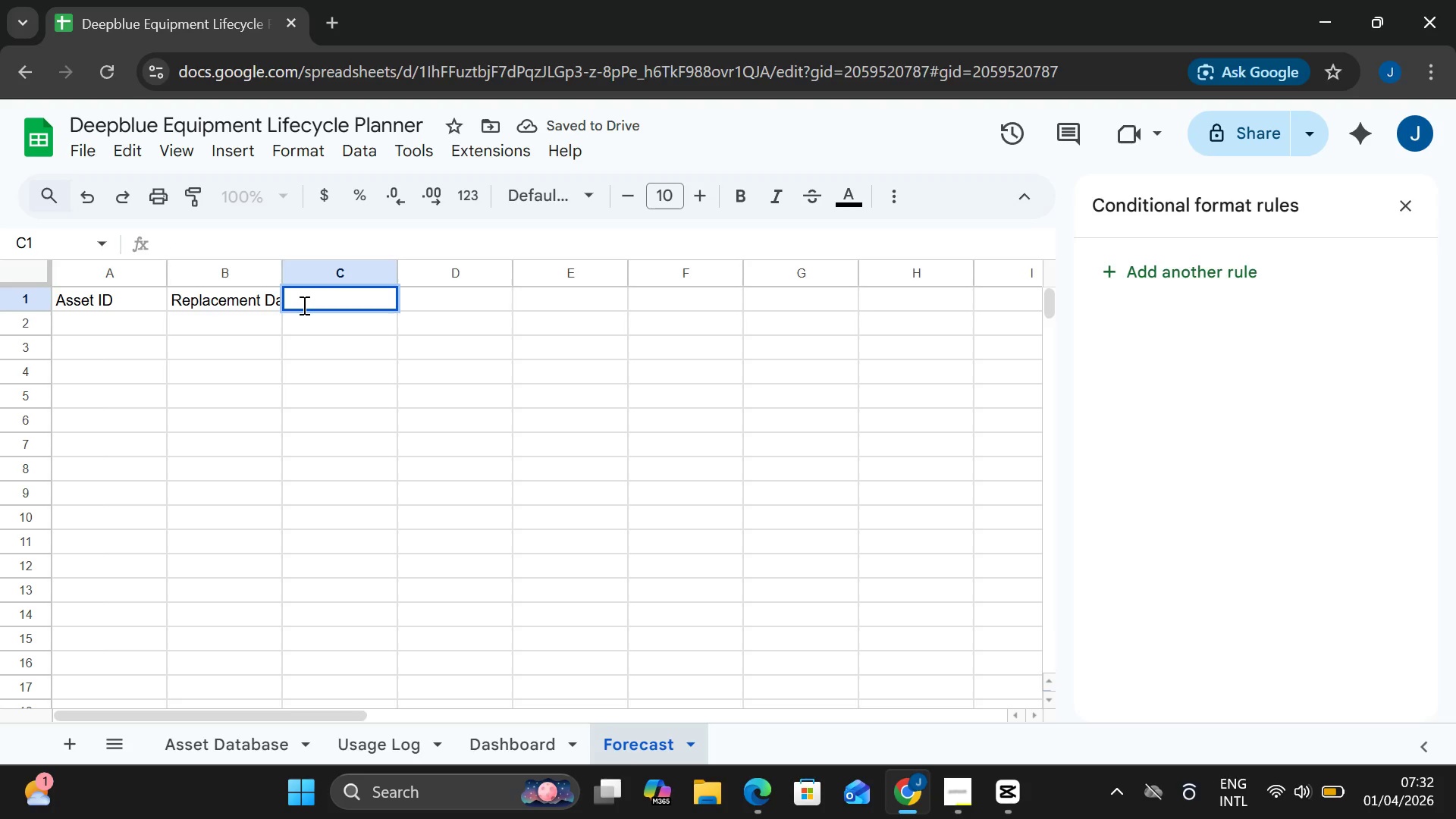 
type(Replacement Cost)
 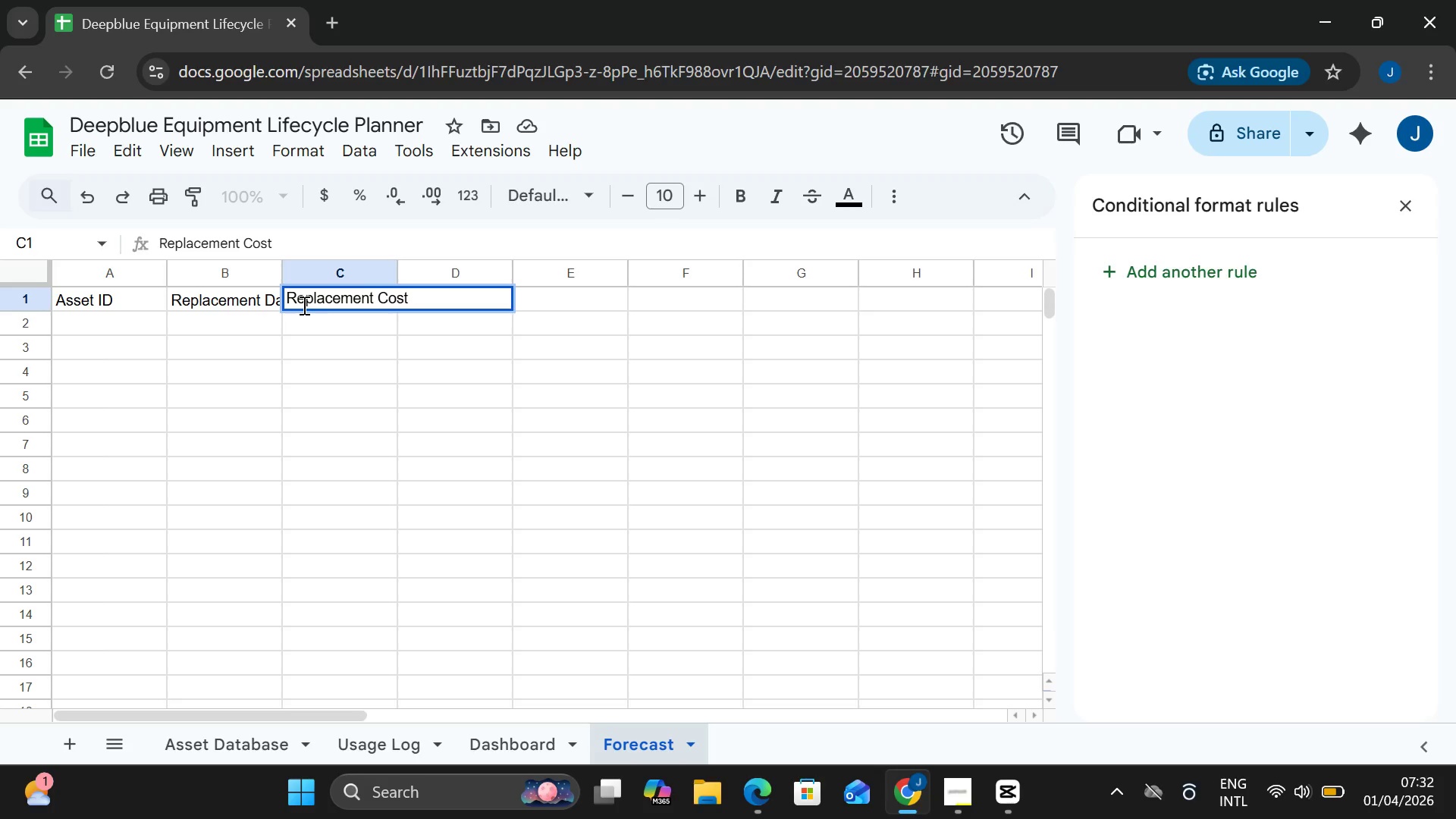 
key(Enter)
 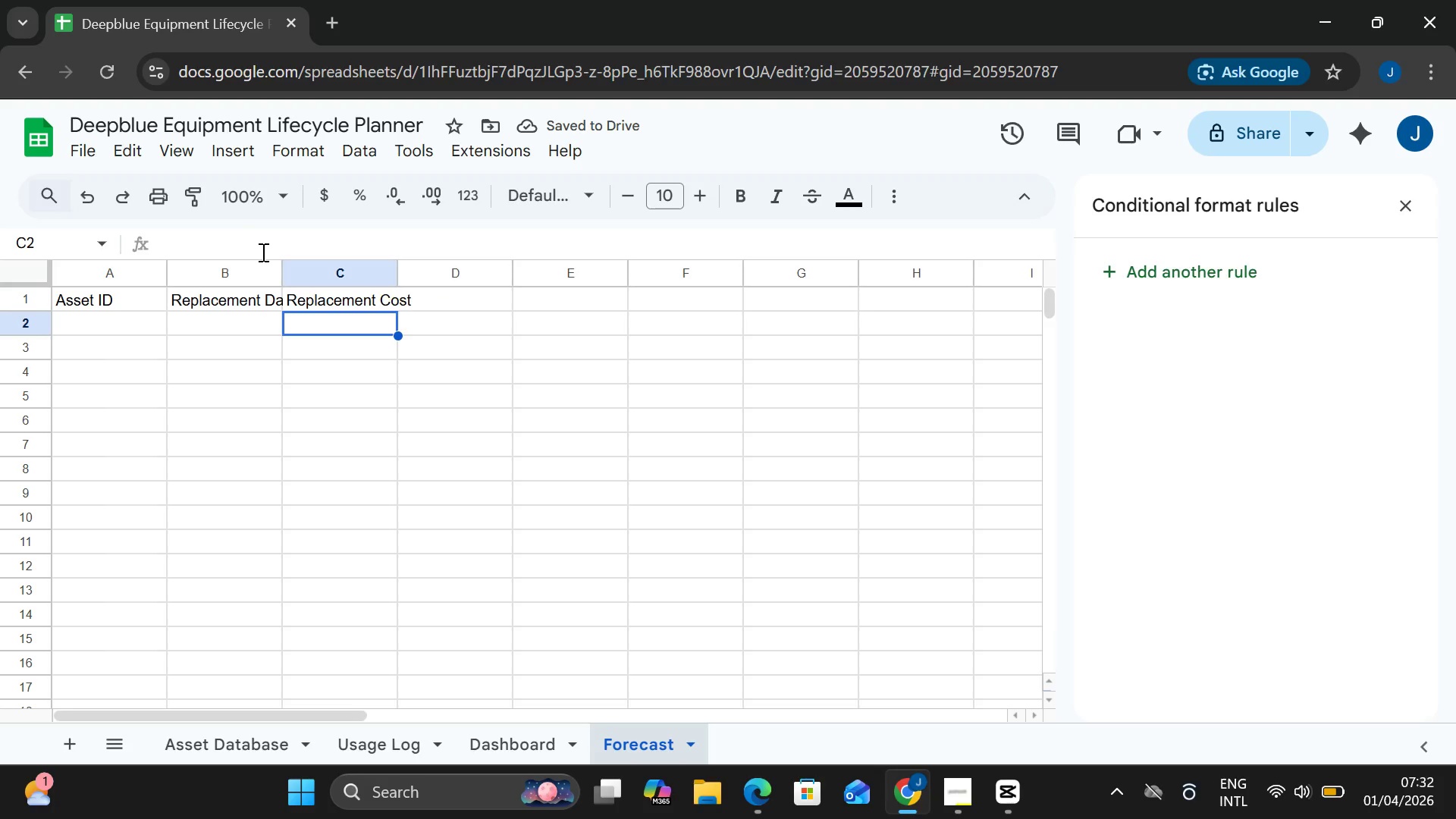 
wait(8.11)
 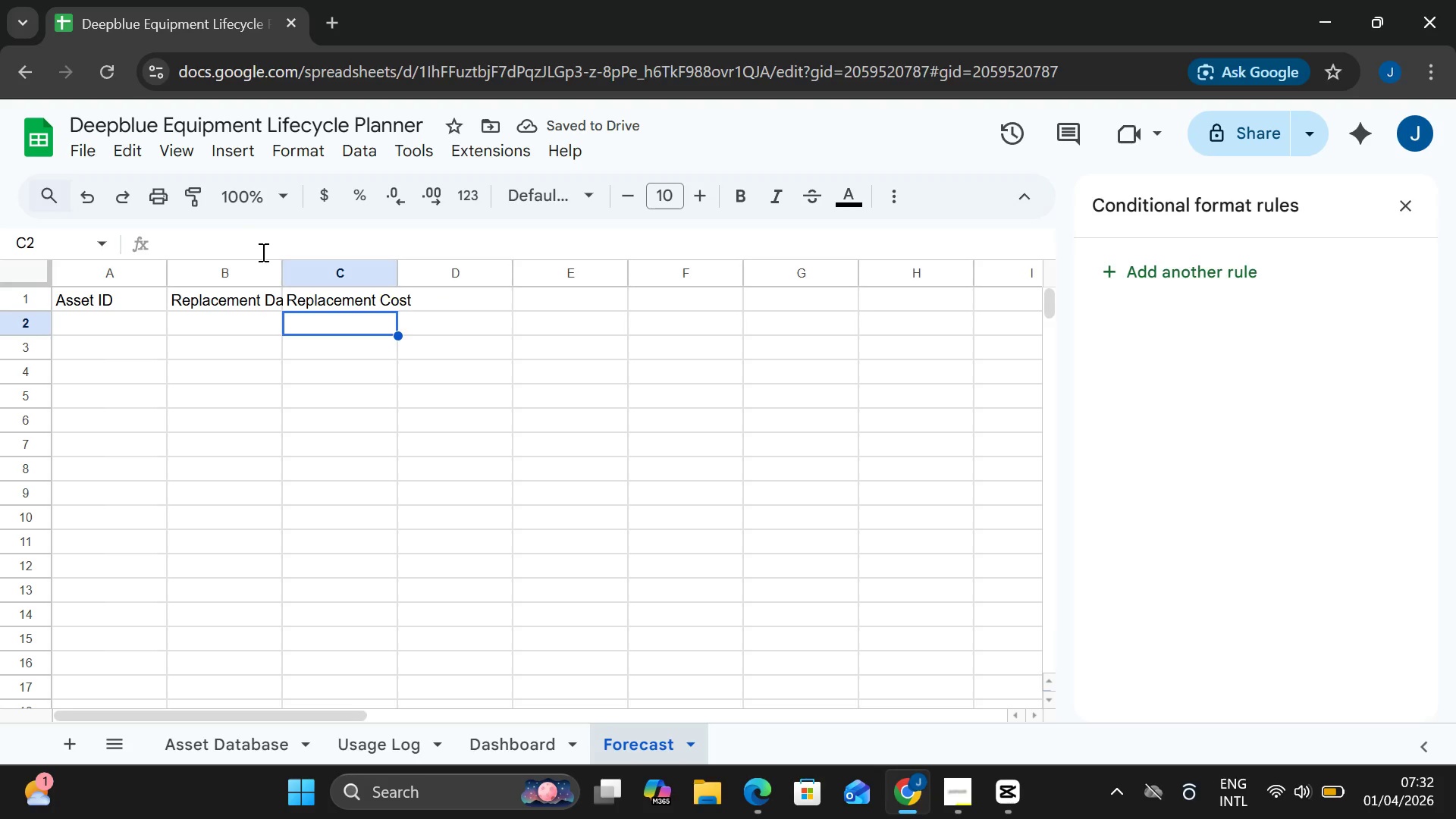 
double_click([196, 315])
 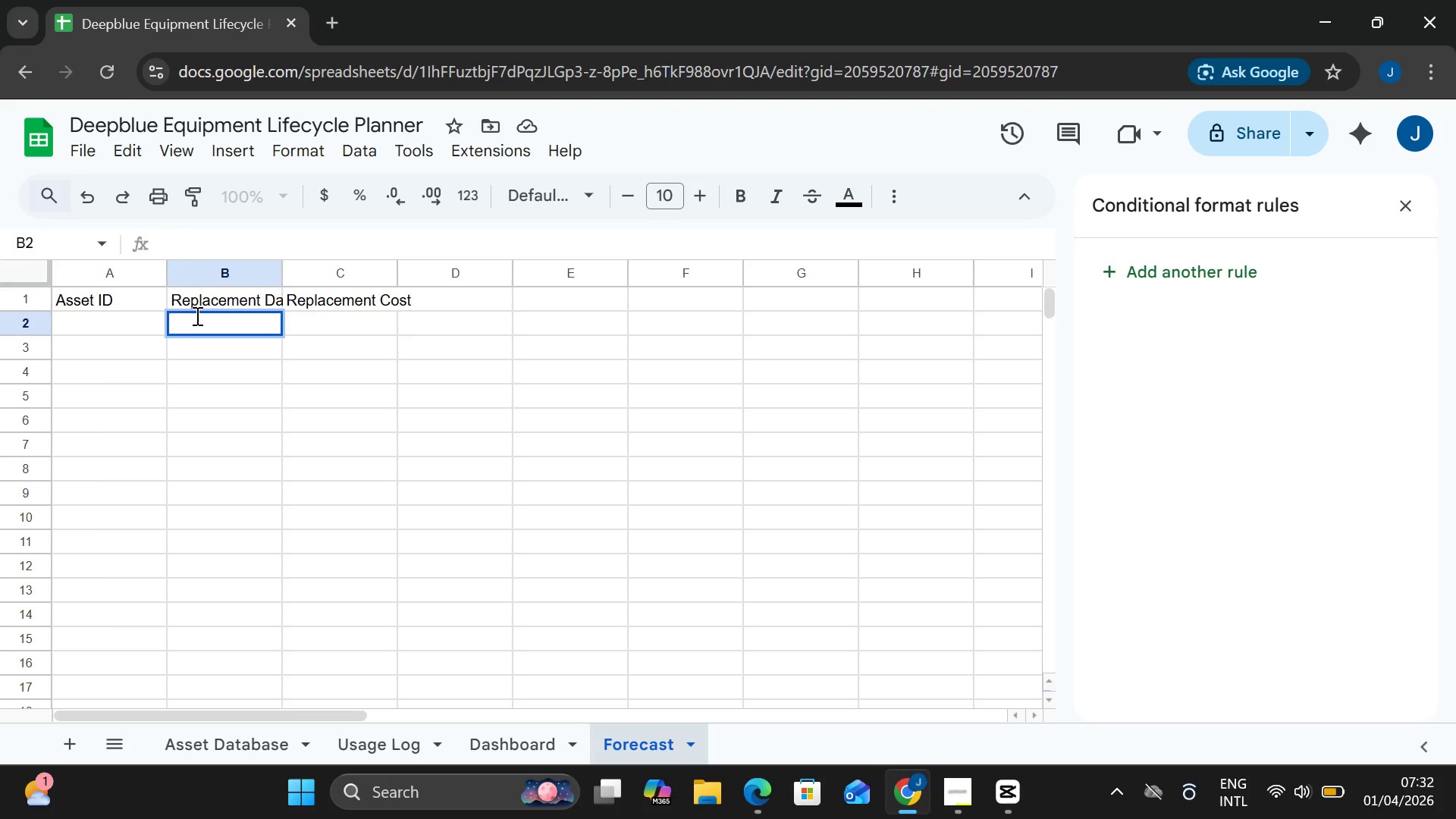 
type(=TODAY)
 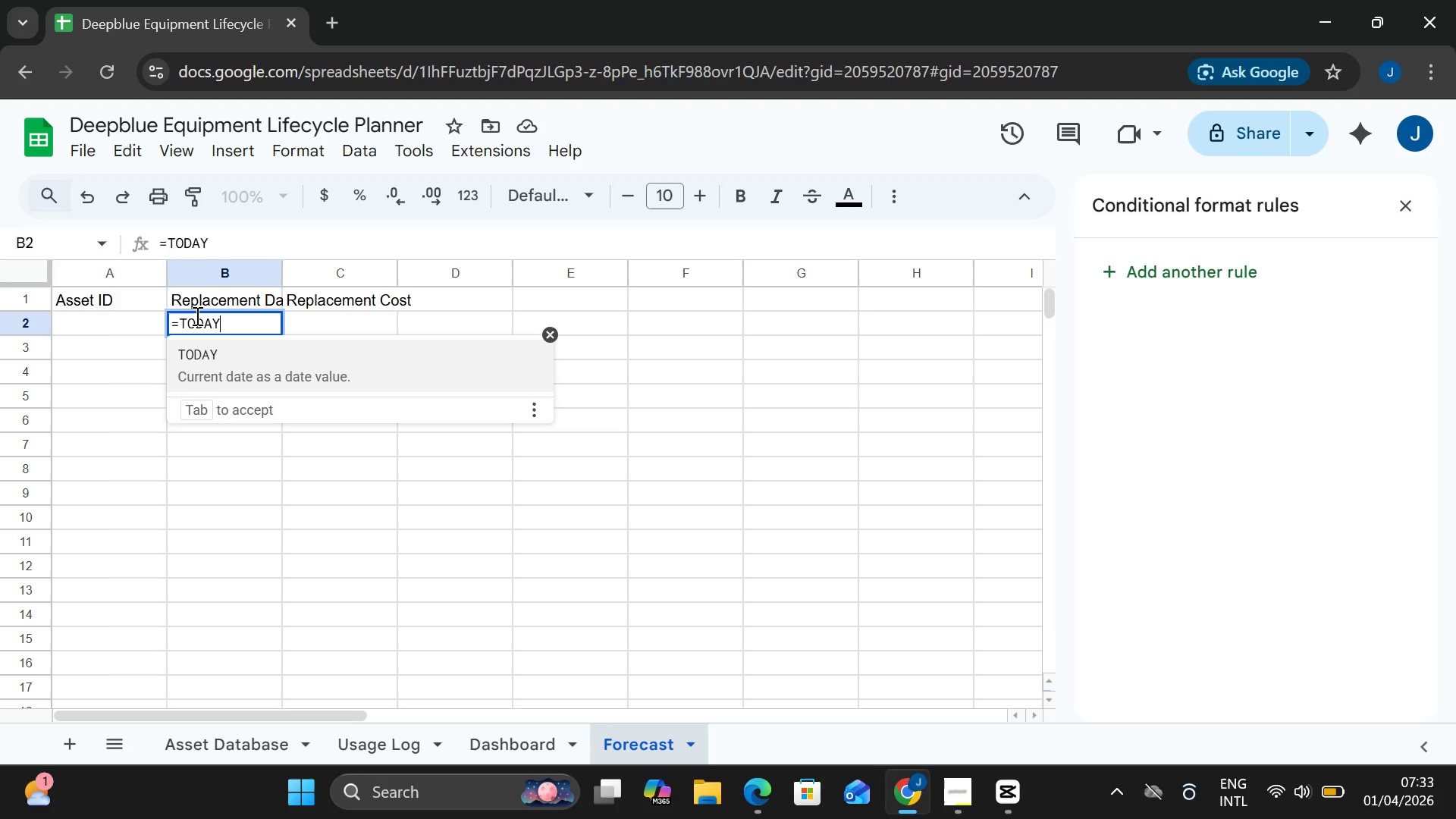 
type(() )
 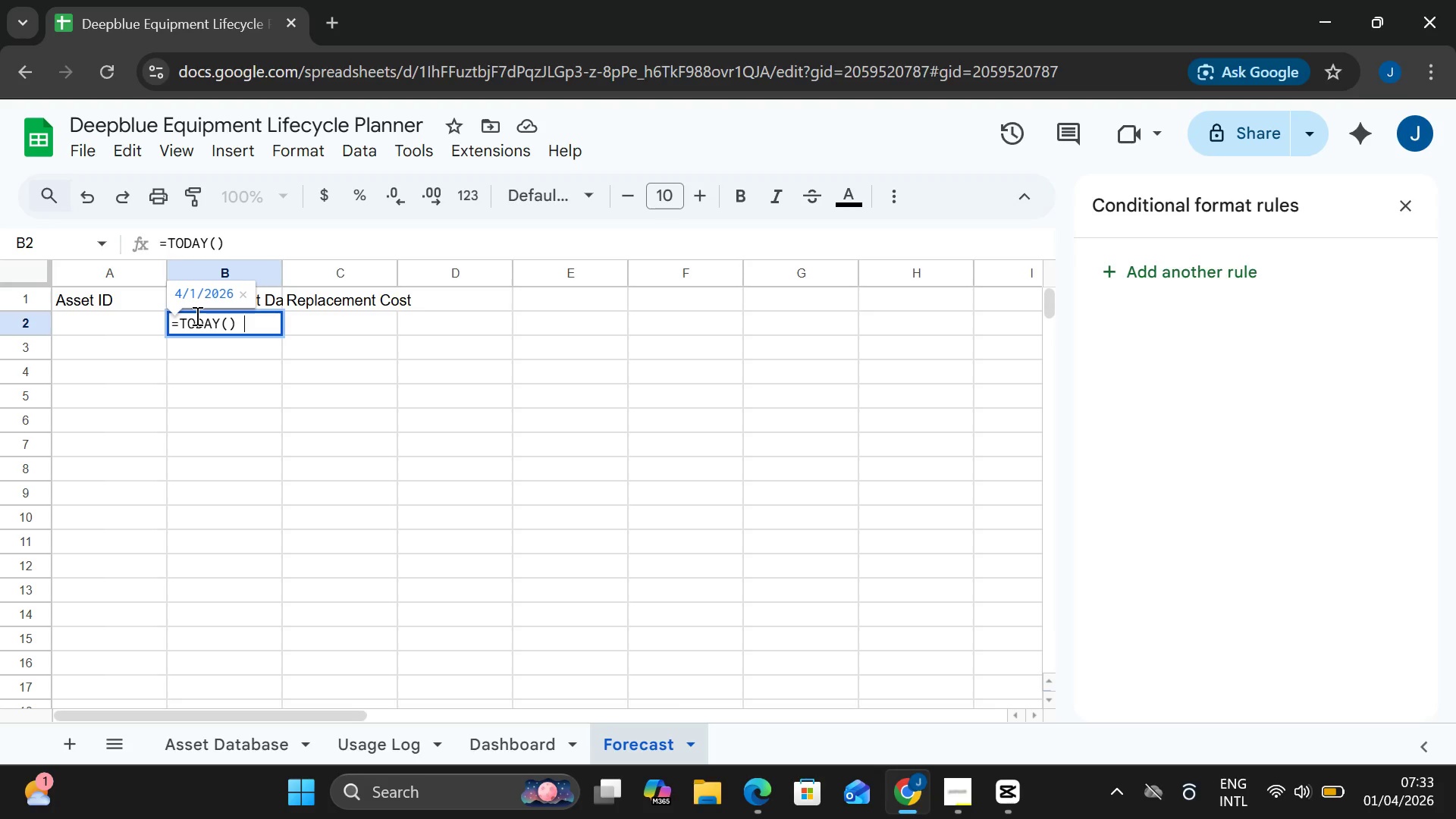 
type(+ (H2/ (G2/)
 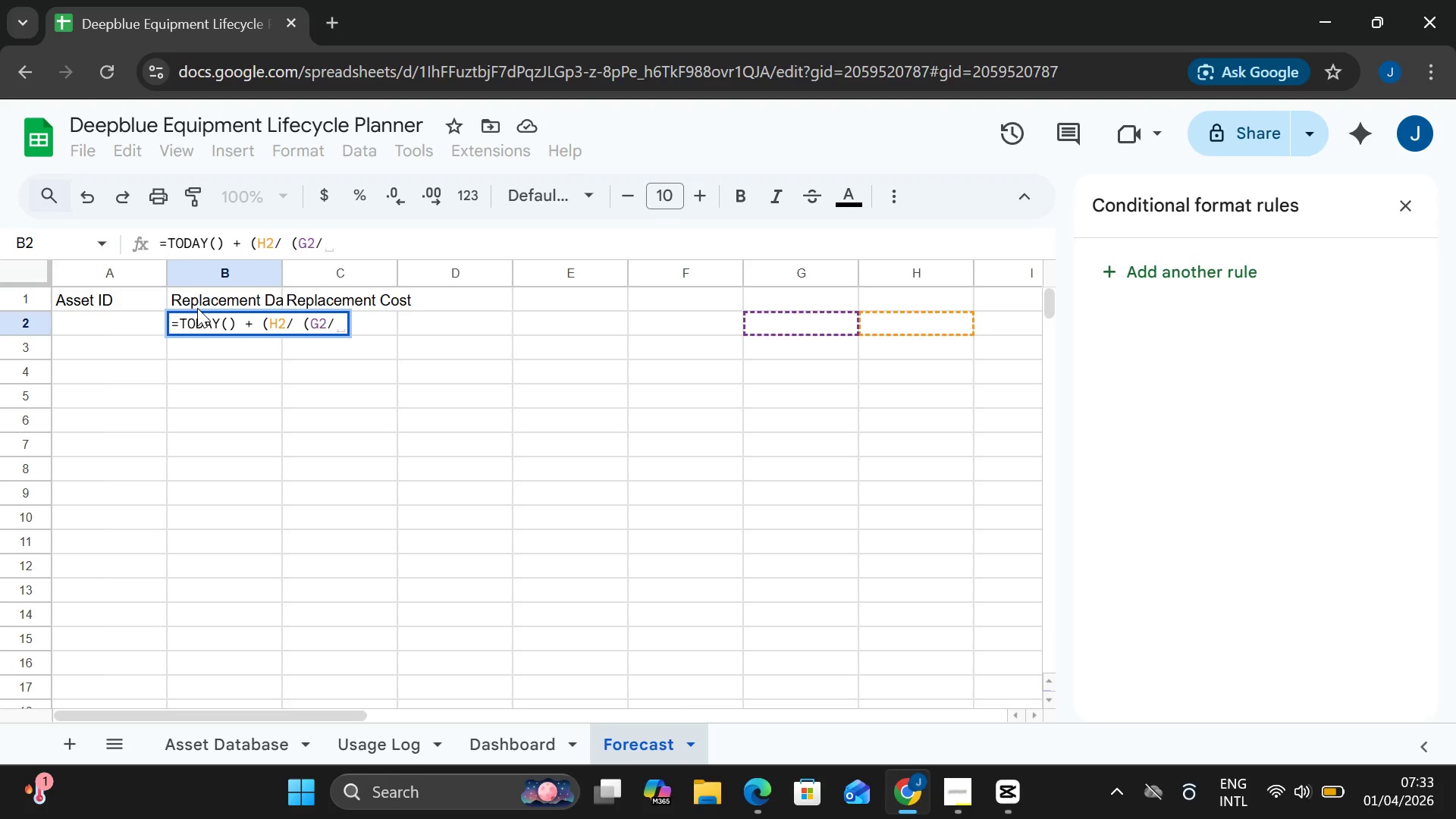 
key(ArrowLeft)
 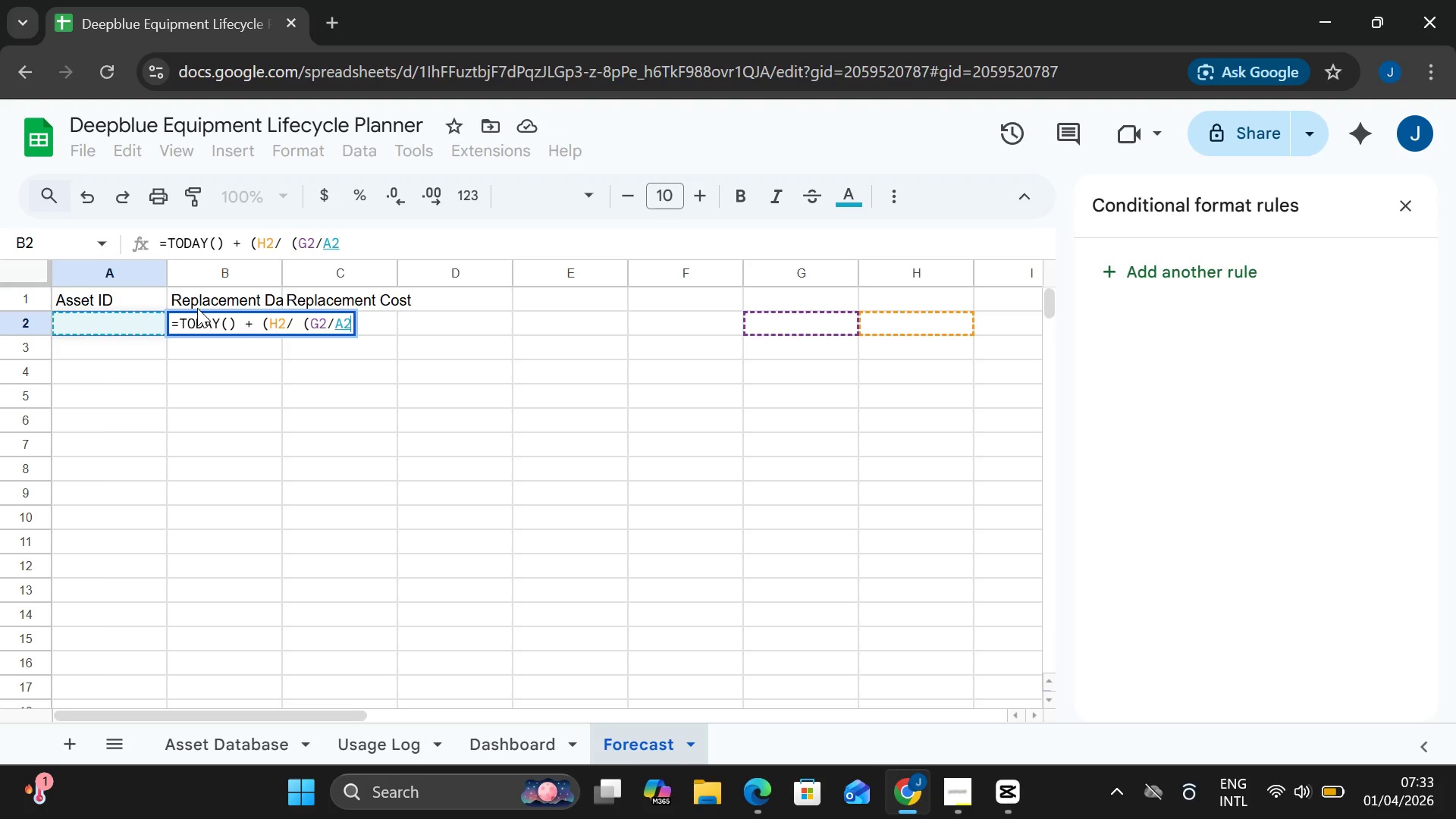 
key(Space)
 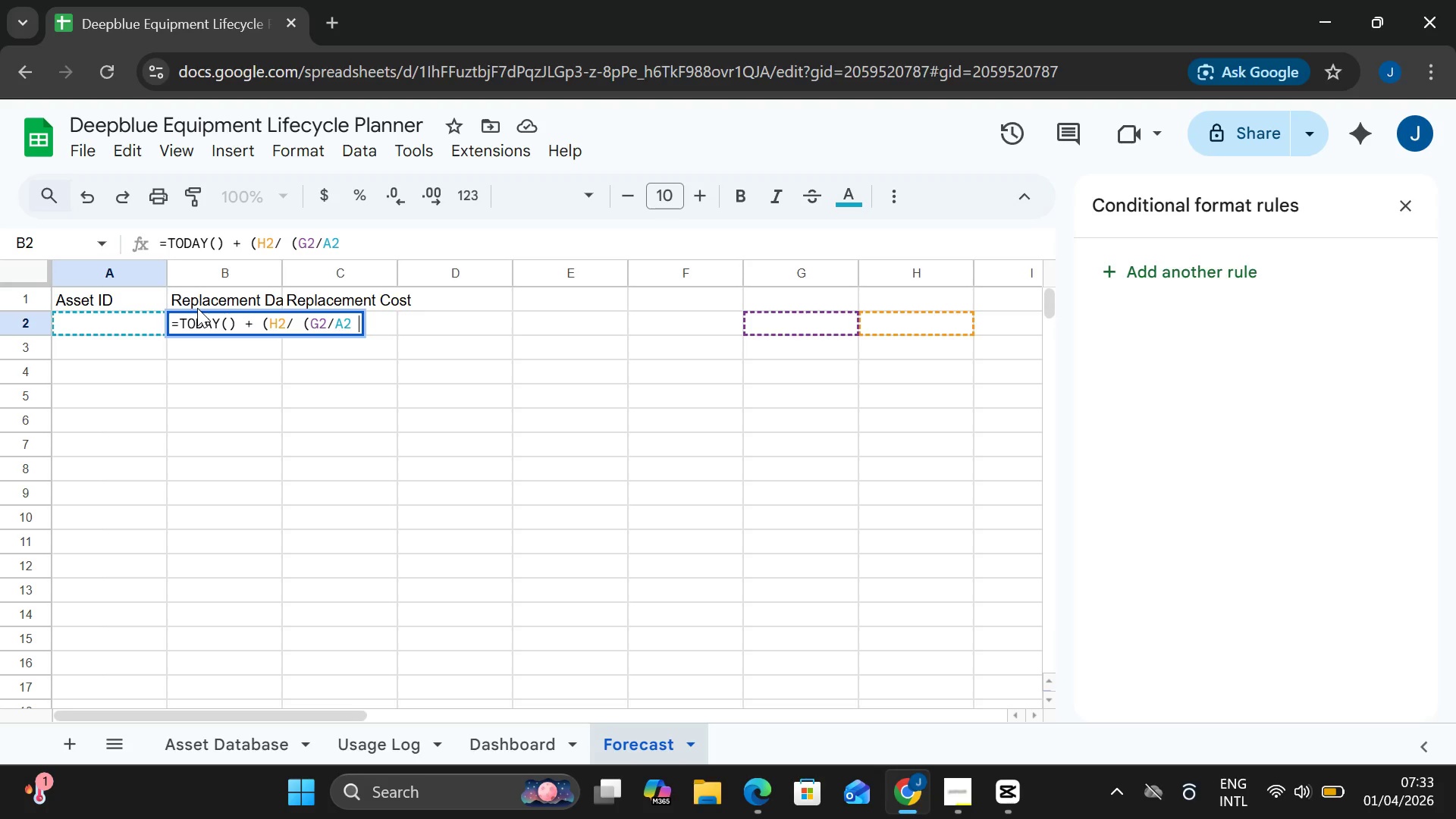 
key(Backspace)
 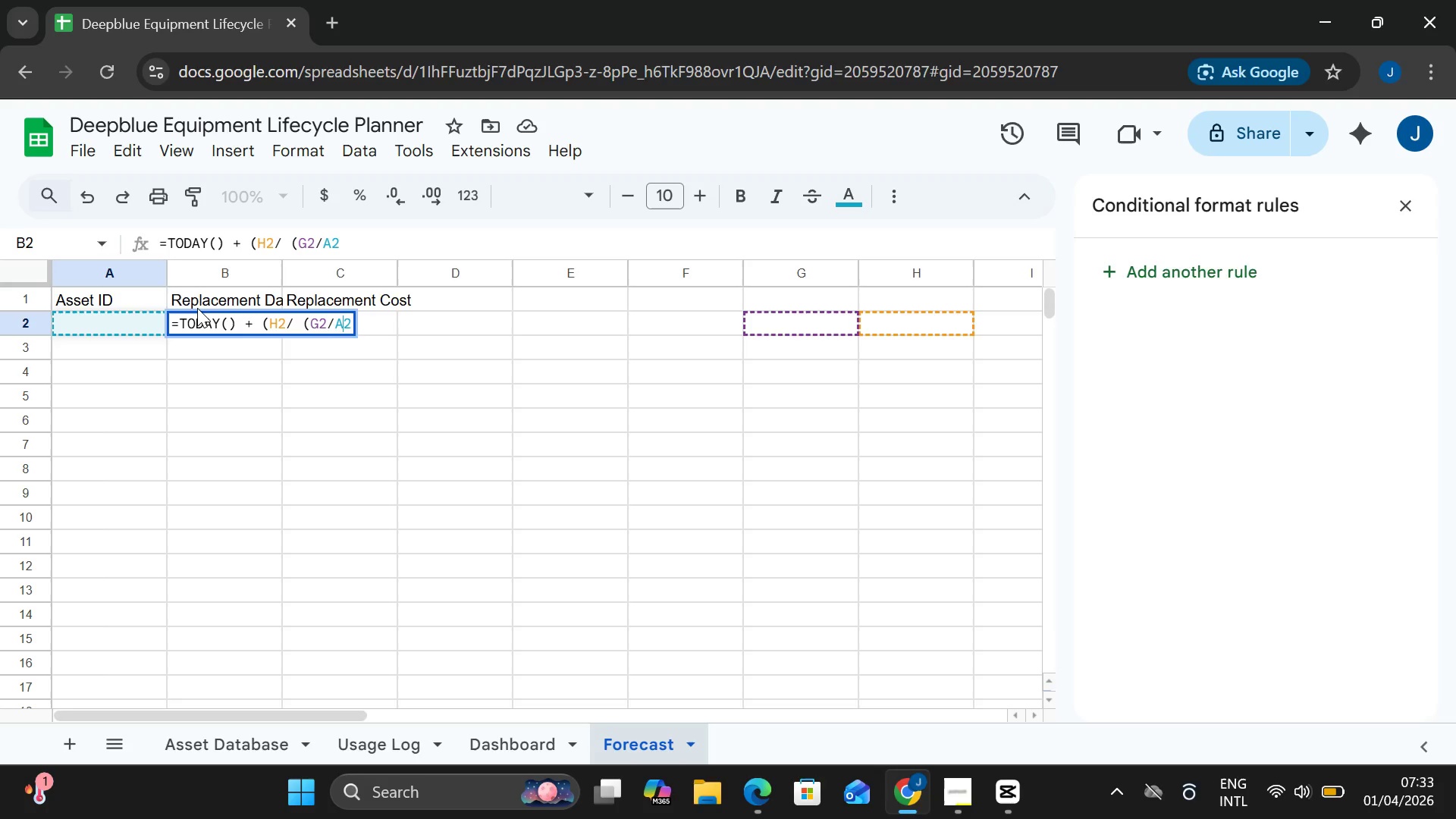 
key(ArrowLeft)
 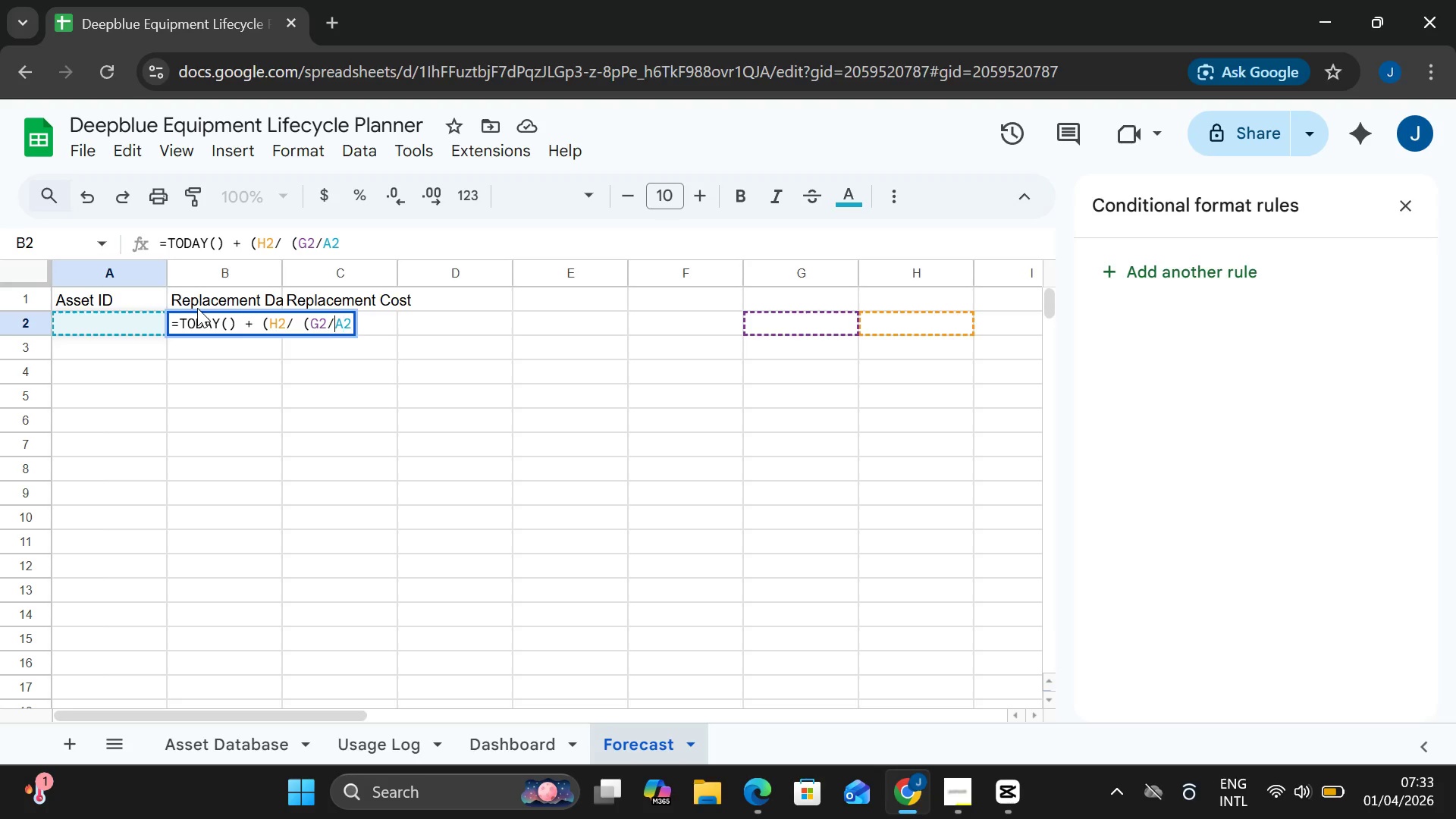 
key(ArrowLeft)
 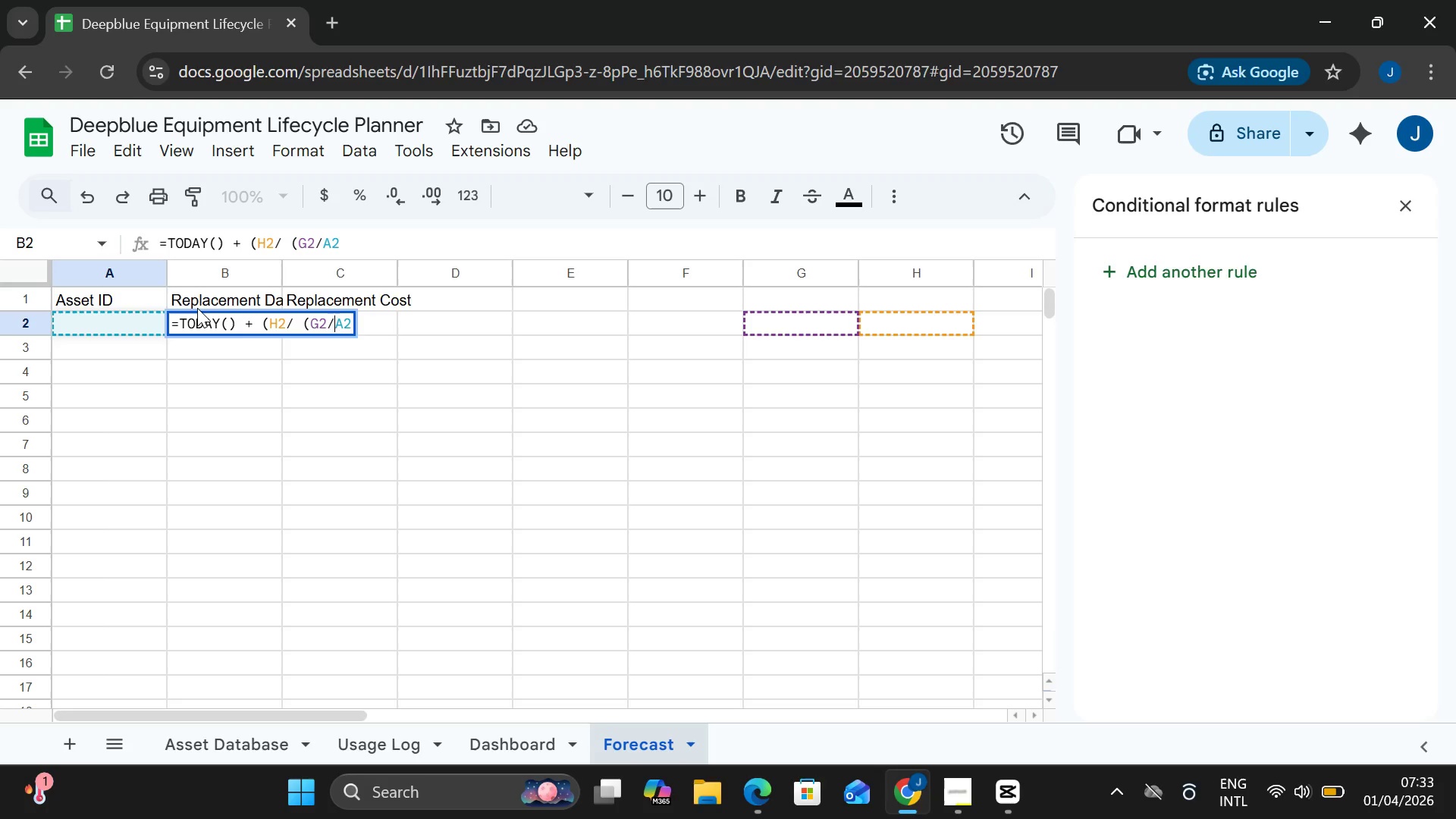 
key(ArrowLeft)
 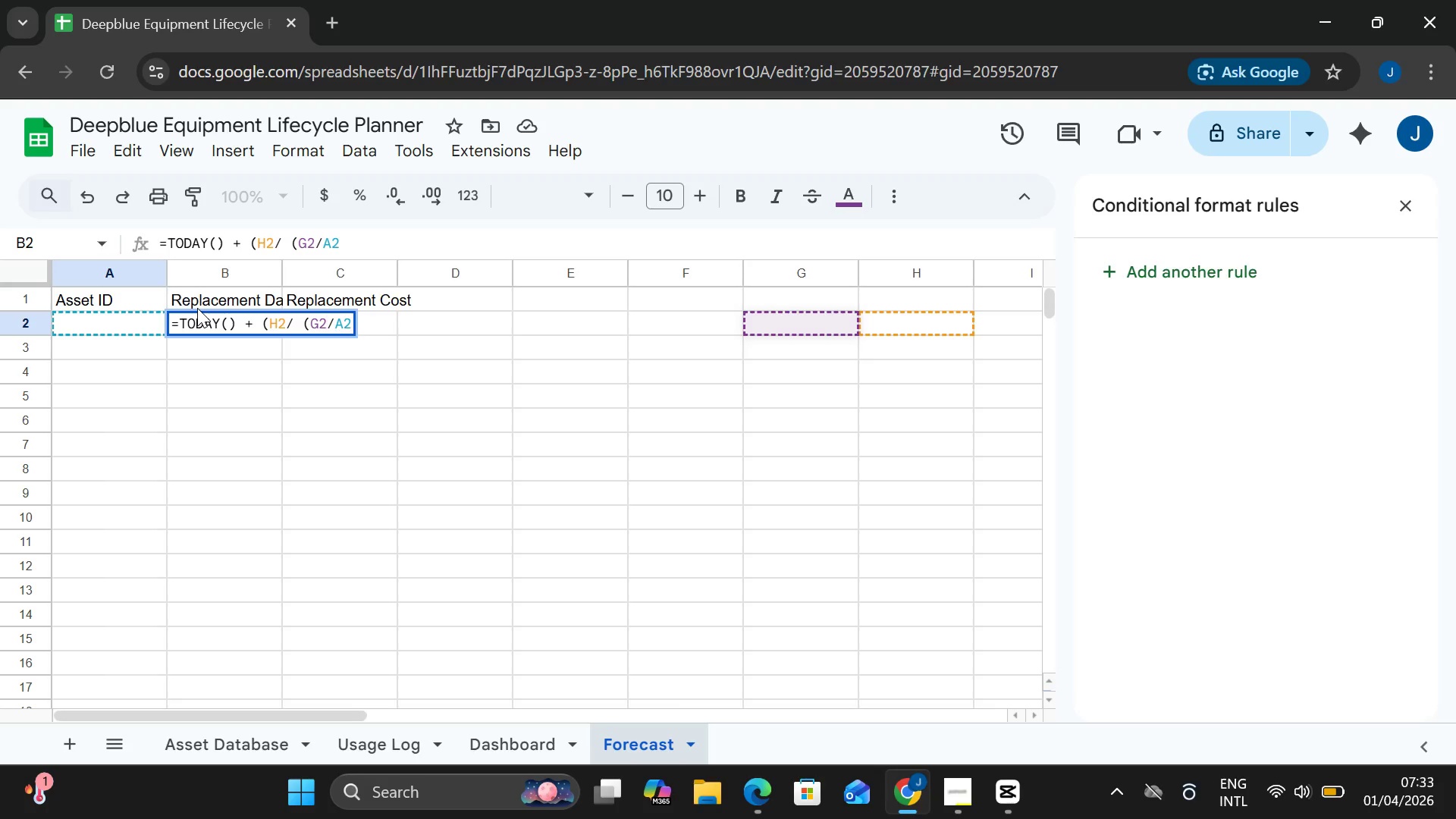 
key(Space)
 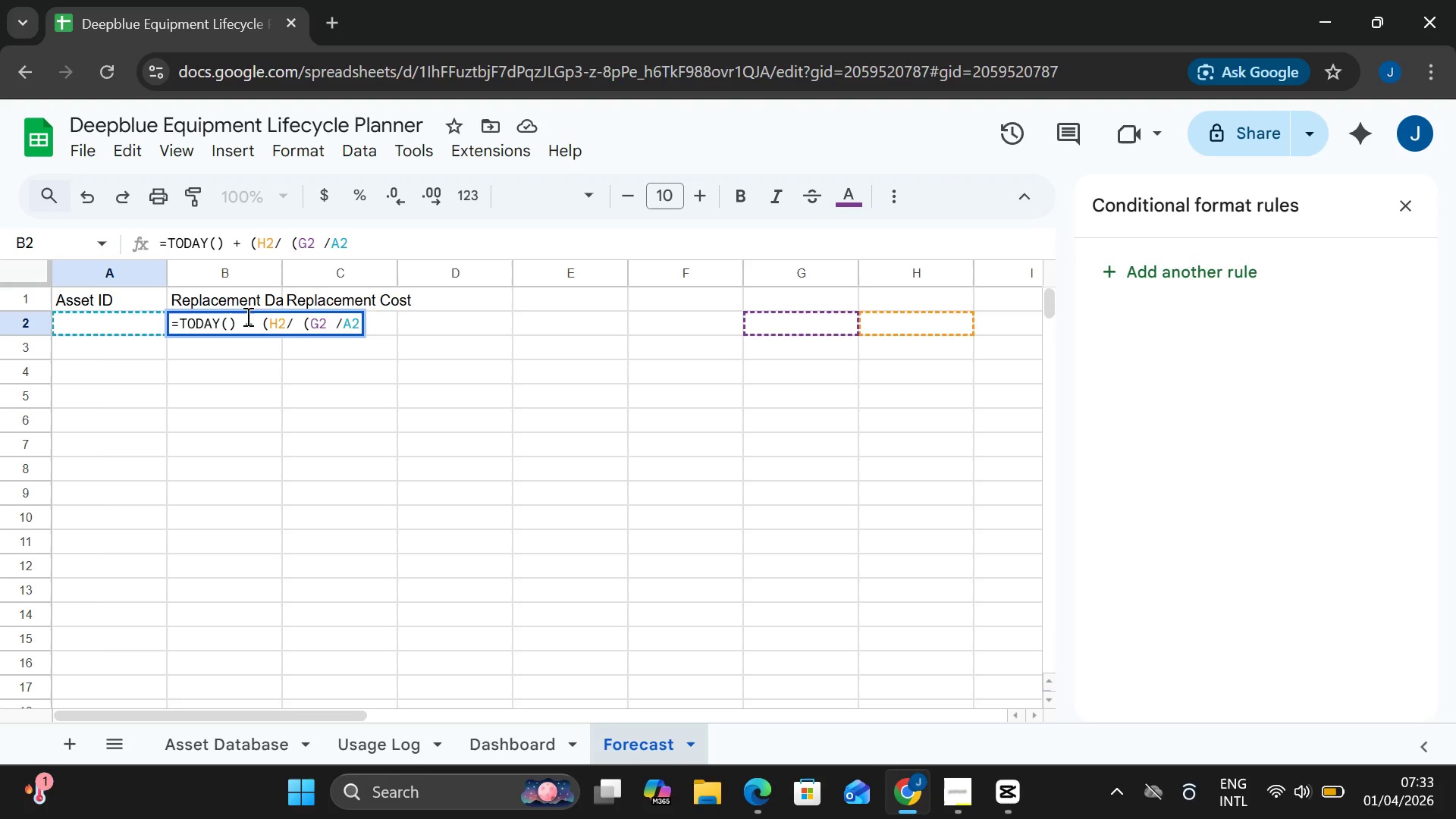 
wait(6.81)
 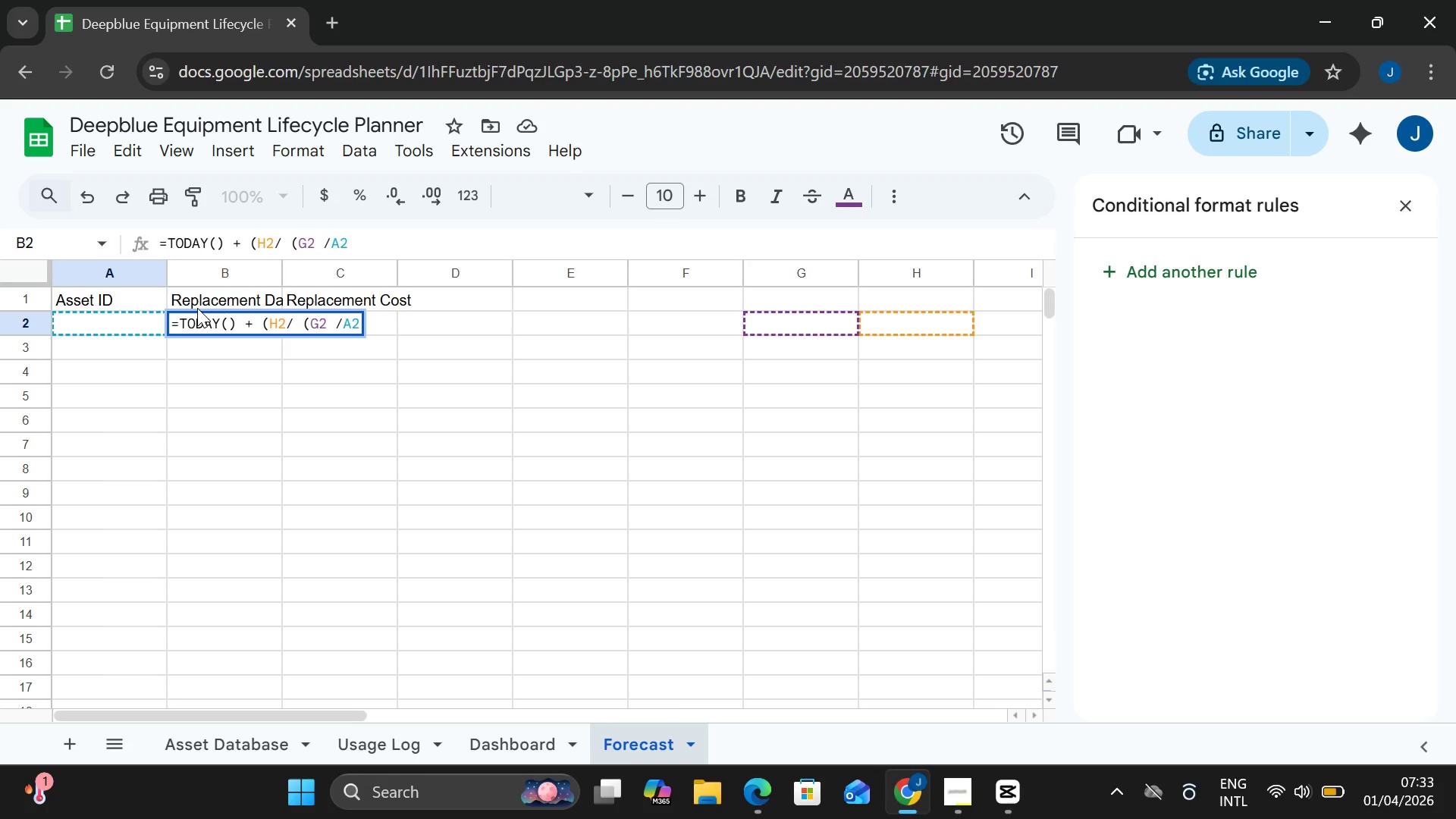 
type([End][End])
key(Backspace)
key(Backspace)
type( 30 )))
 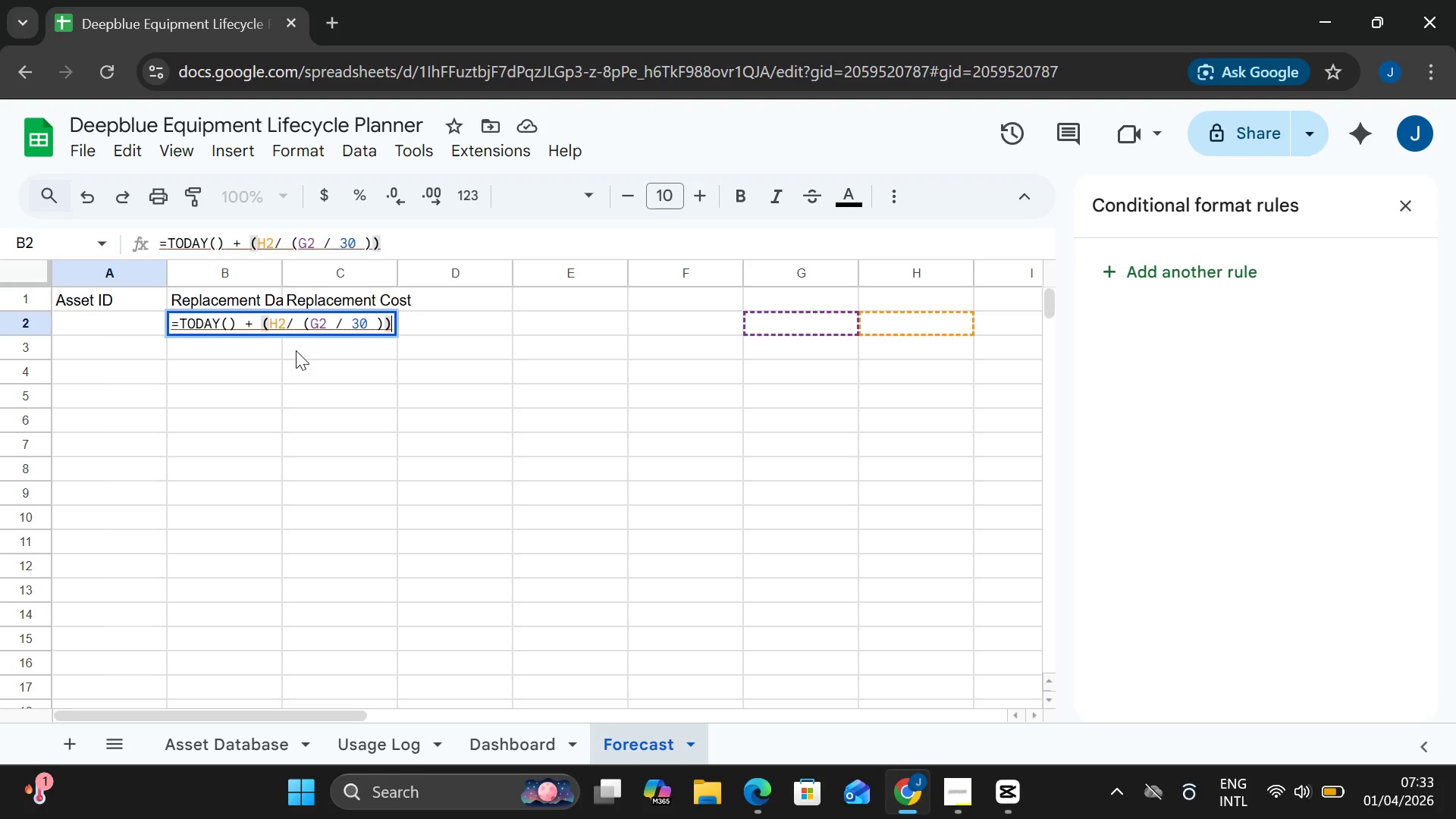 
key(Enter)
 